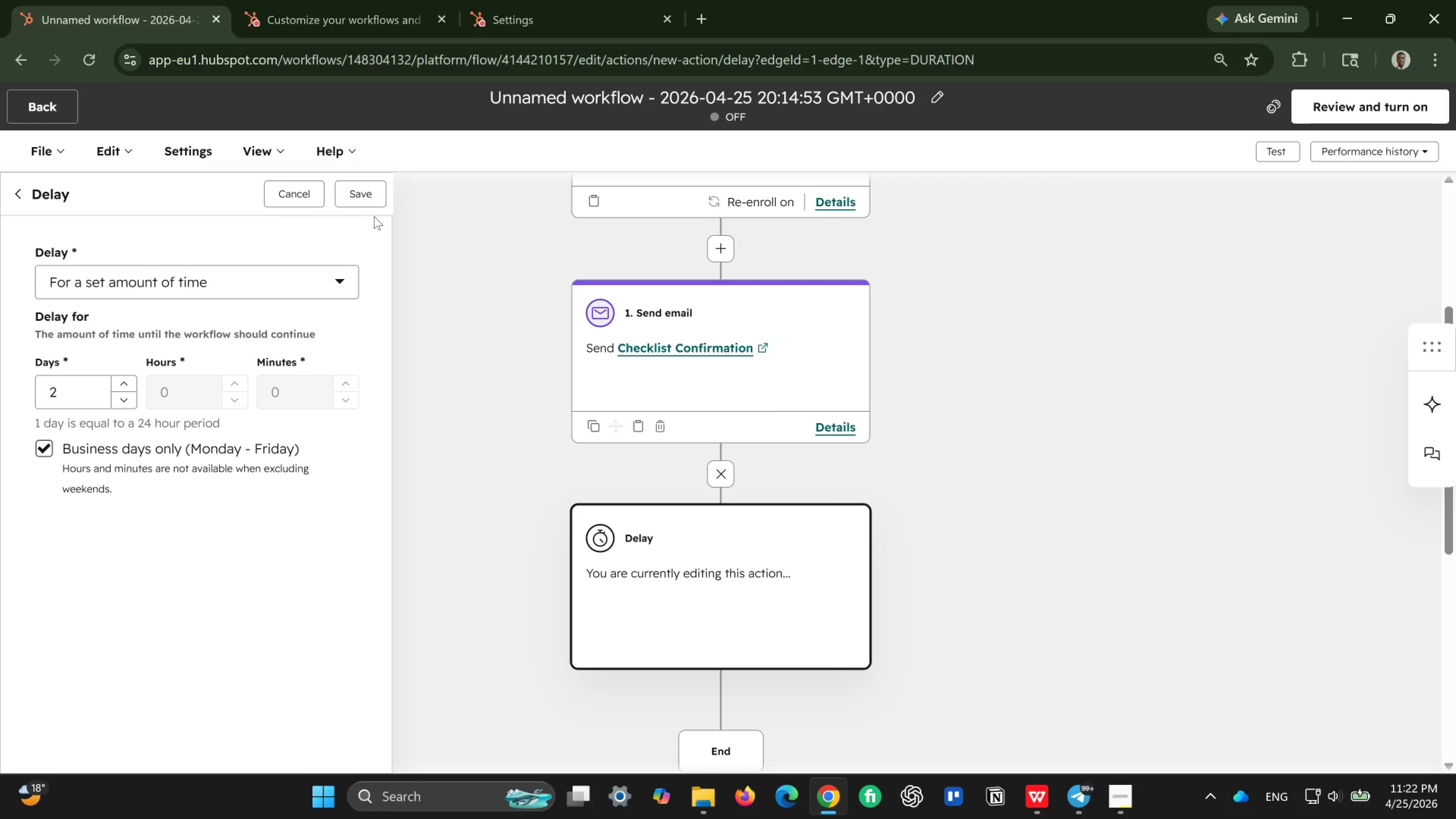 
scroll: coordinate [418, 565], scroll_direction: down, amount: 3.0
 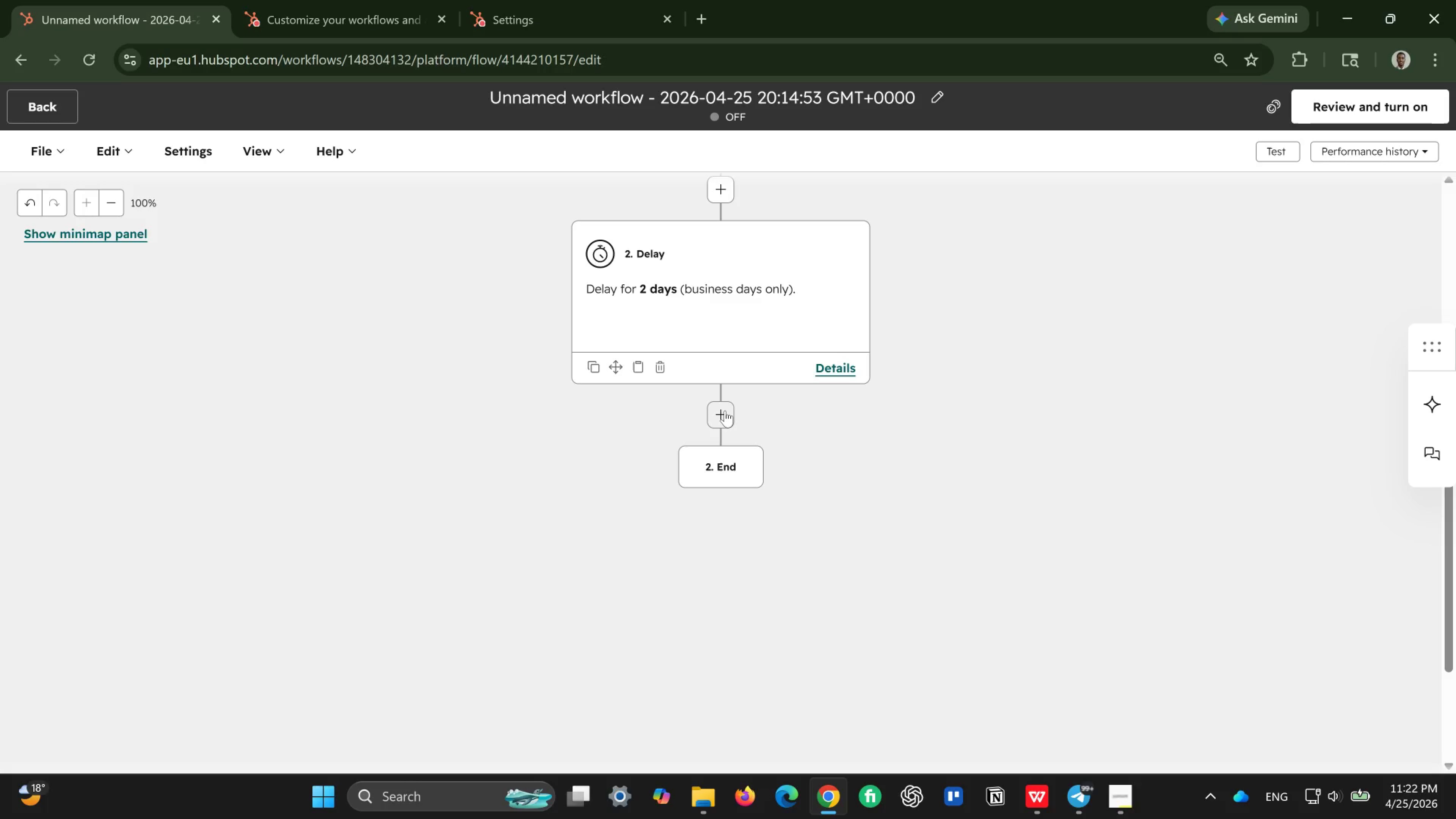 
left_click([725, 411])
 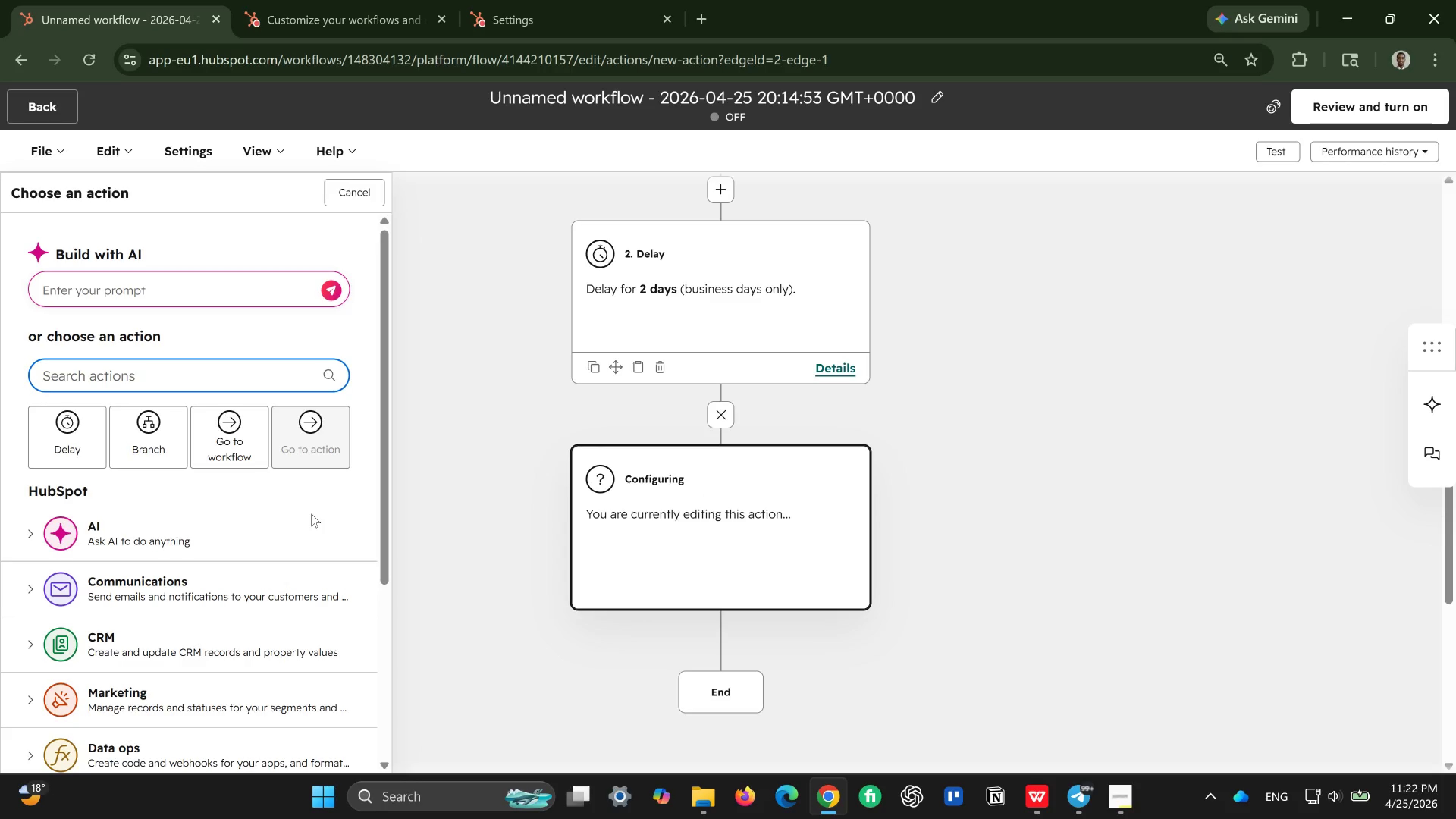 
wait(7.37)
 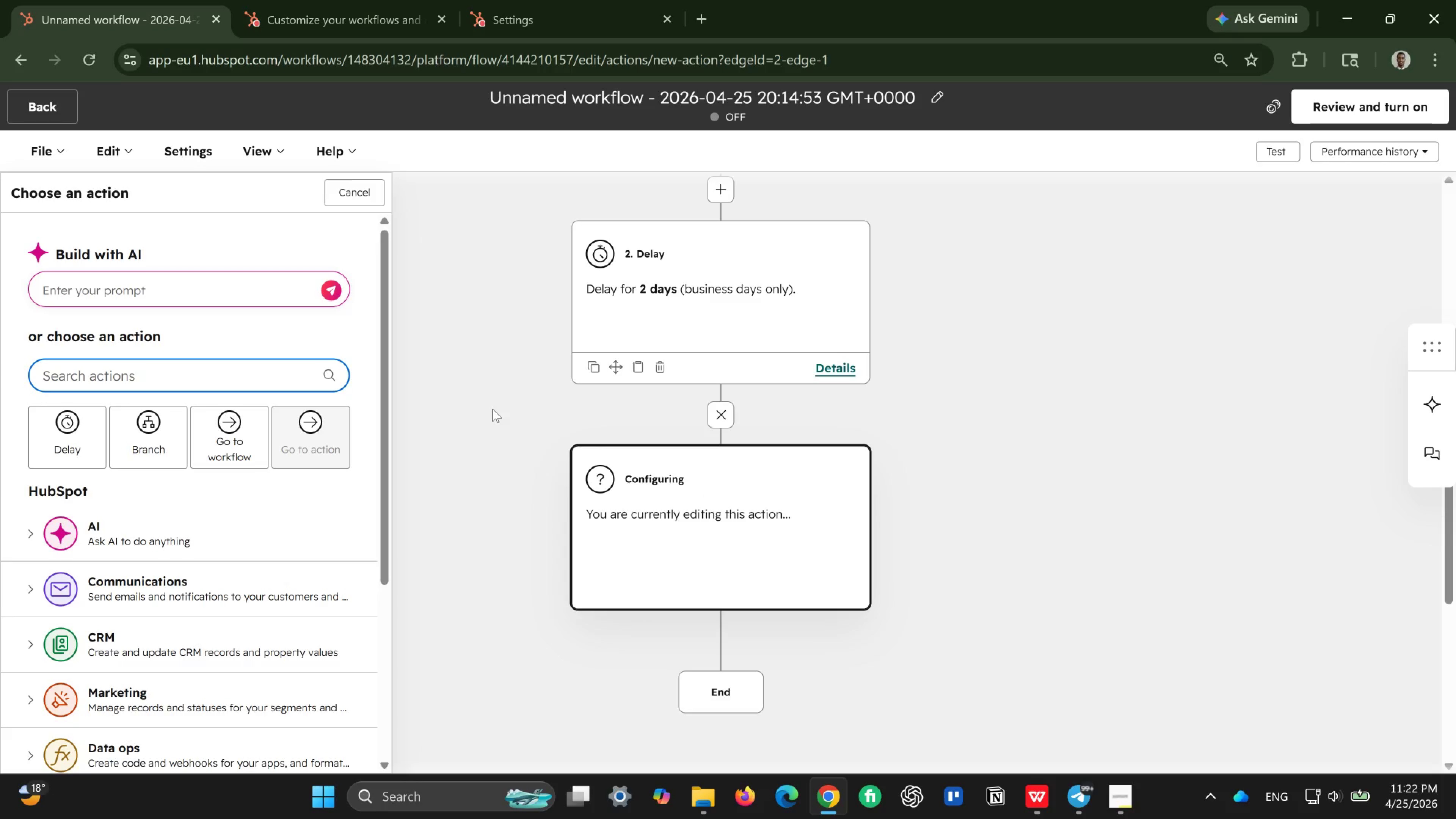 
left_click([222, 581])
 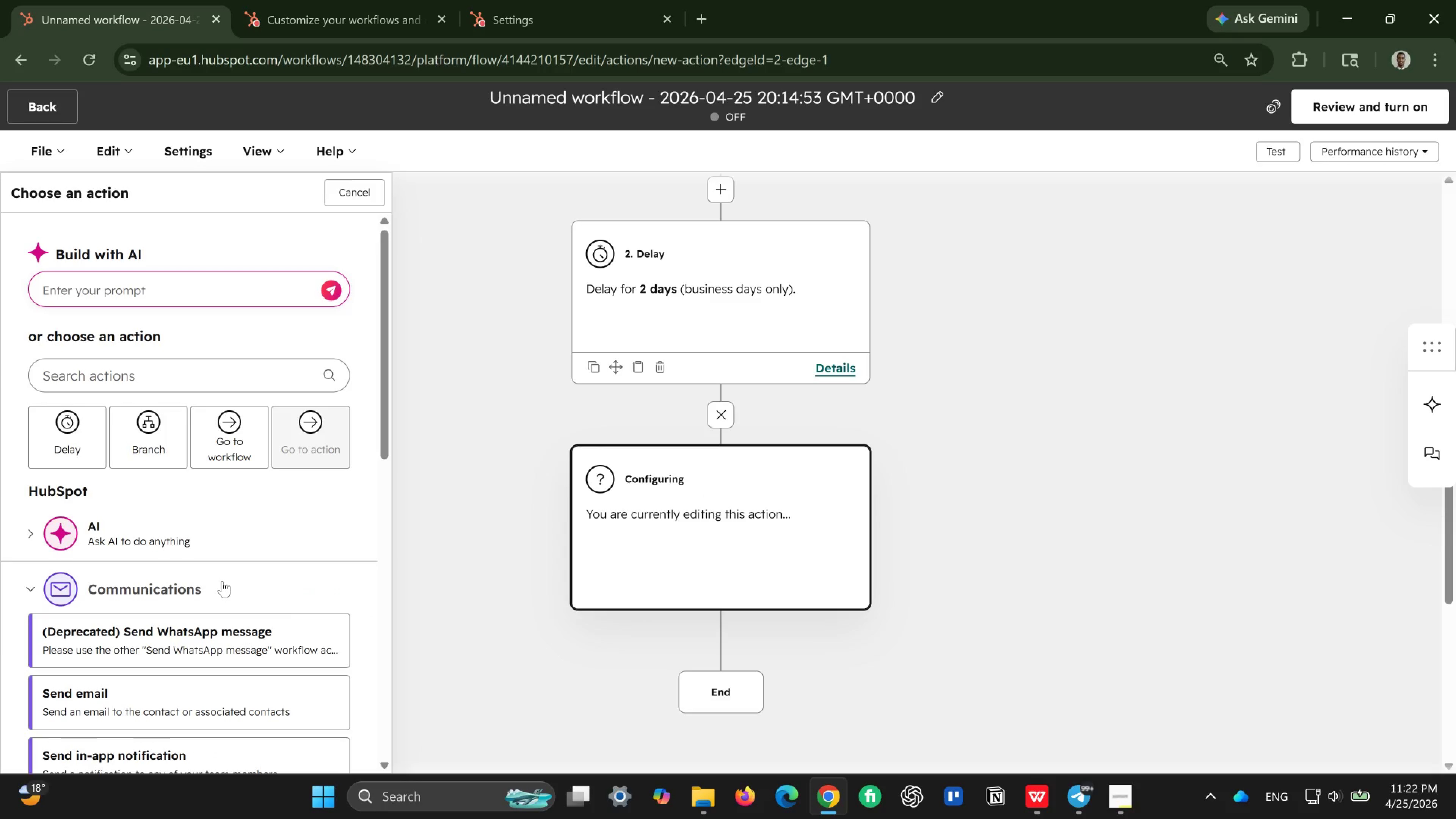 
scroll: coordinate [222, 581], scroll_direction: down, amount: 3.0
 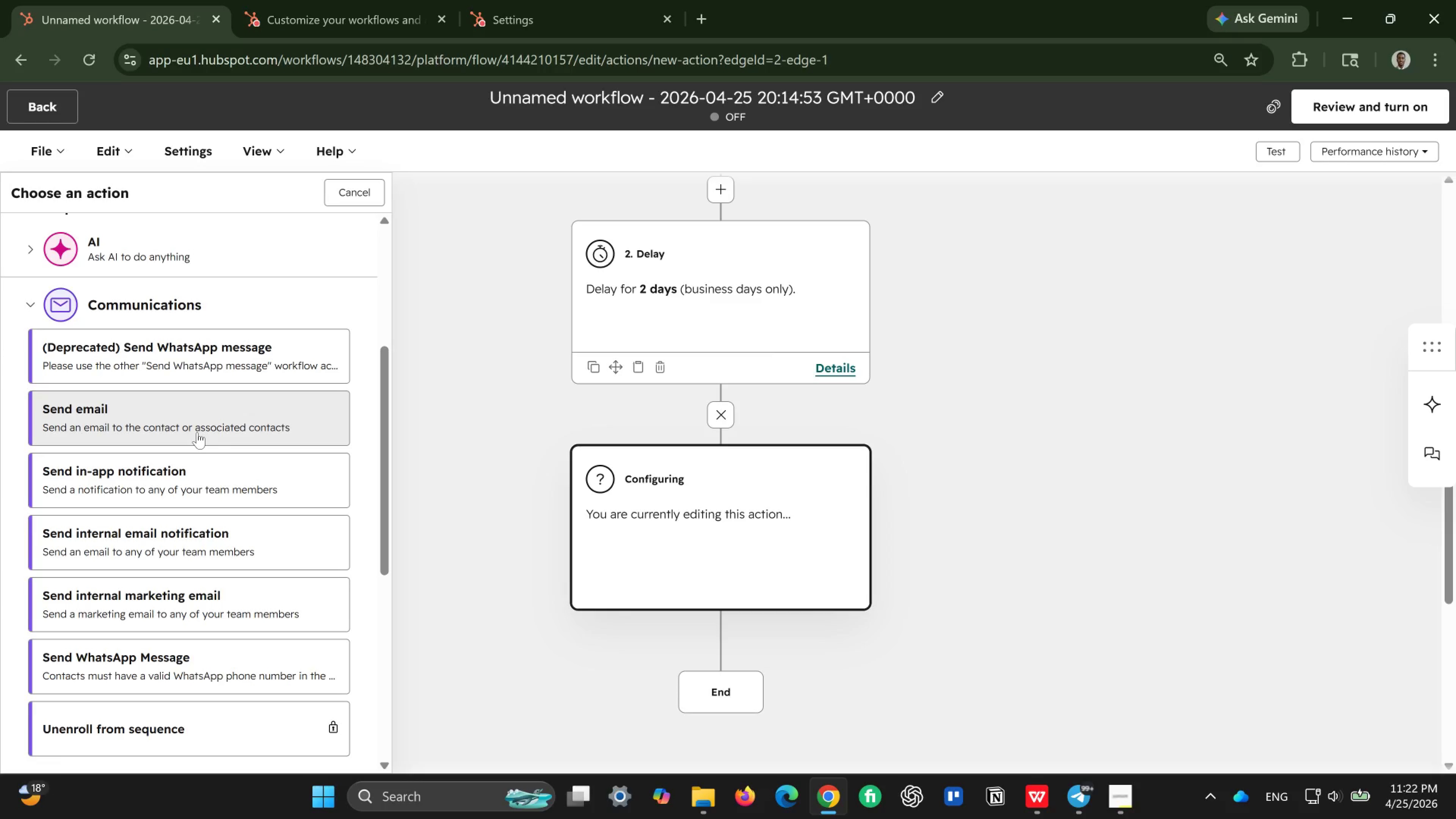 
left_click([197, 432])
 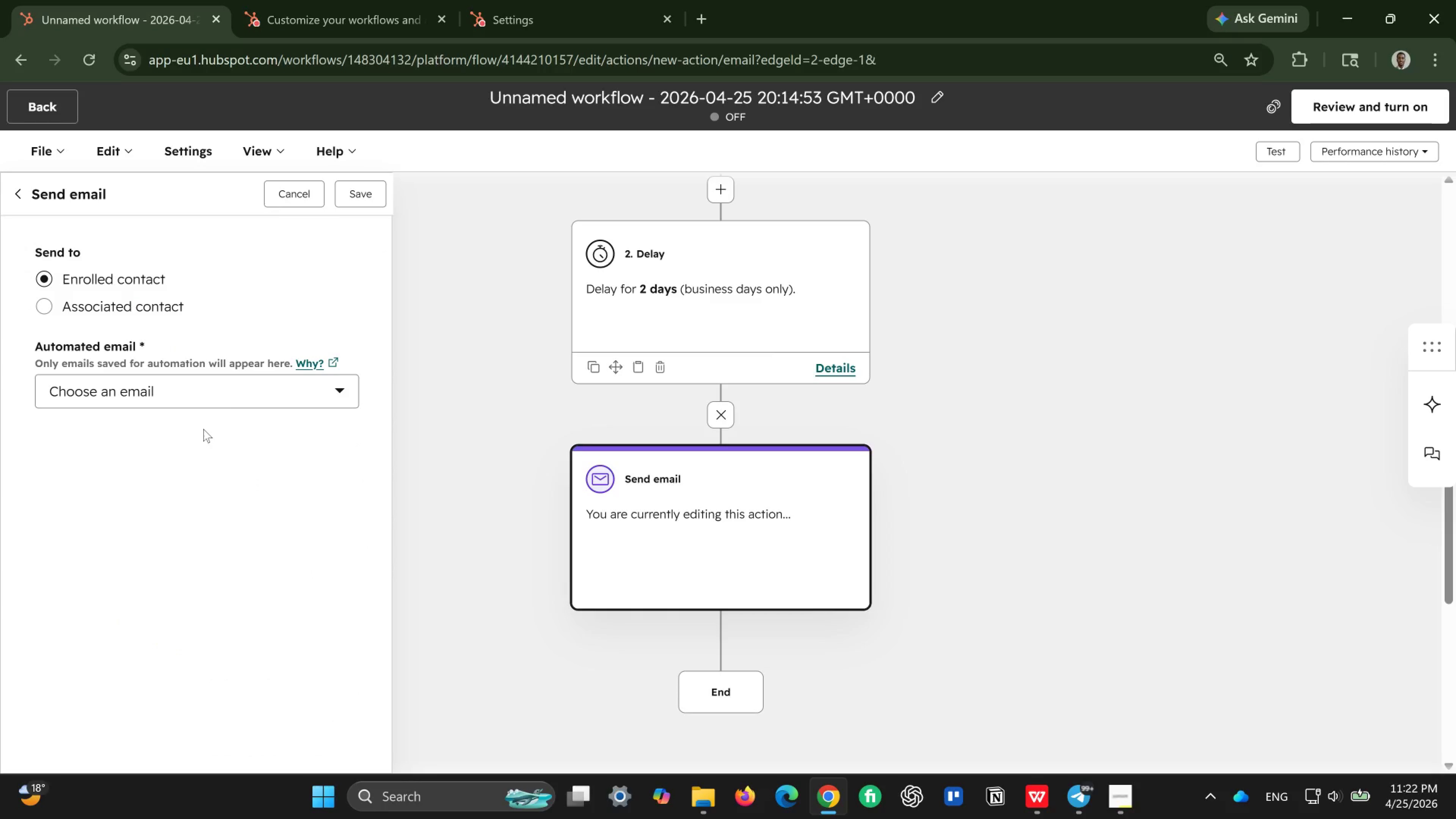 
left_click([245, 384])
 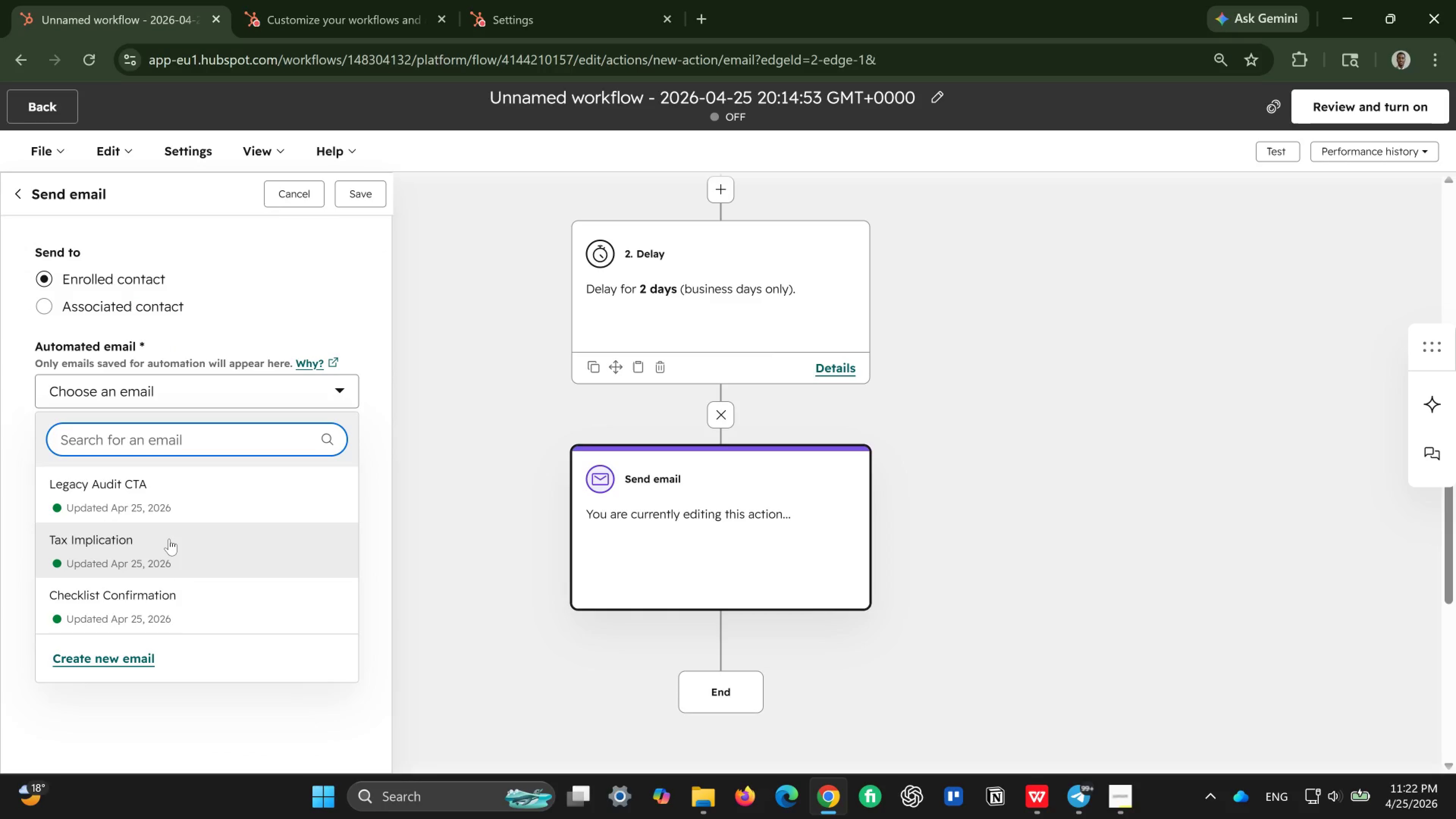 
left_click([169, 539])
 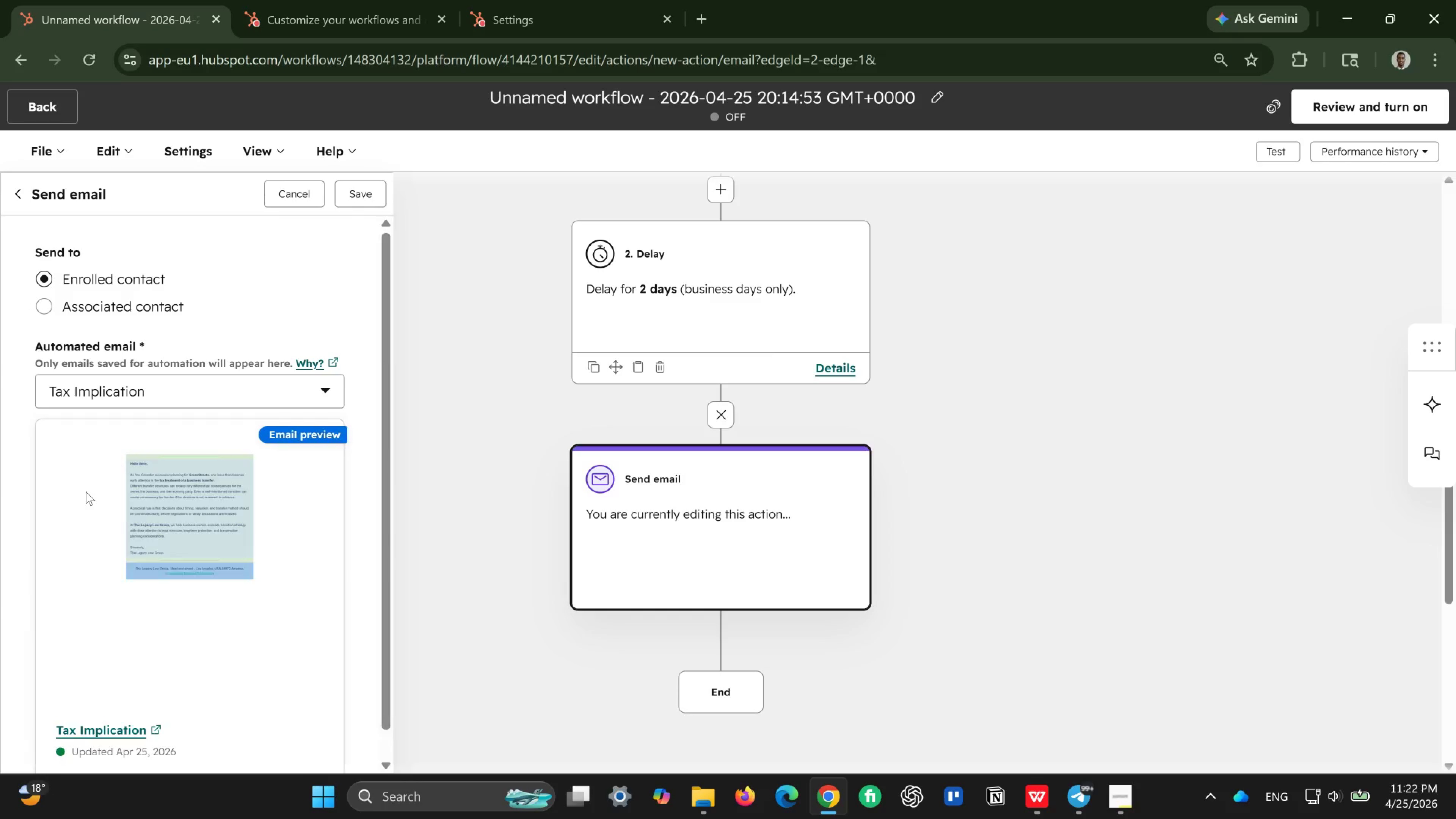 
scroll: coordinate [86, 491], scroll_direction: down, amount: 3.0
 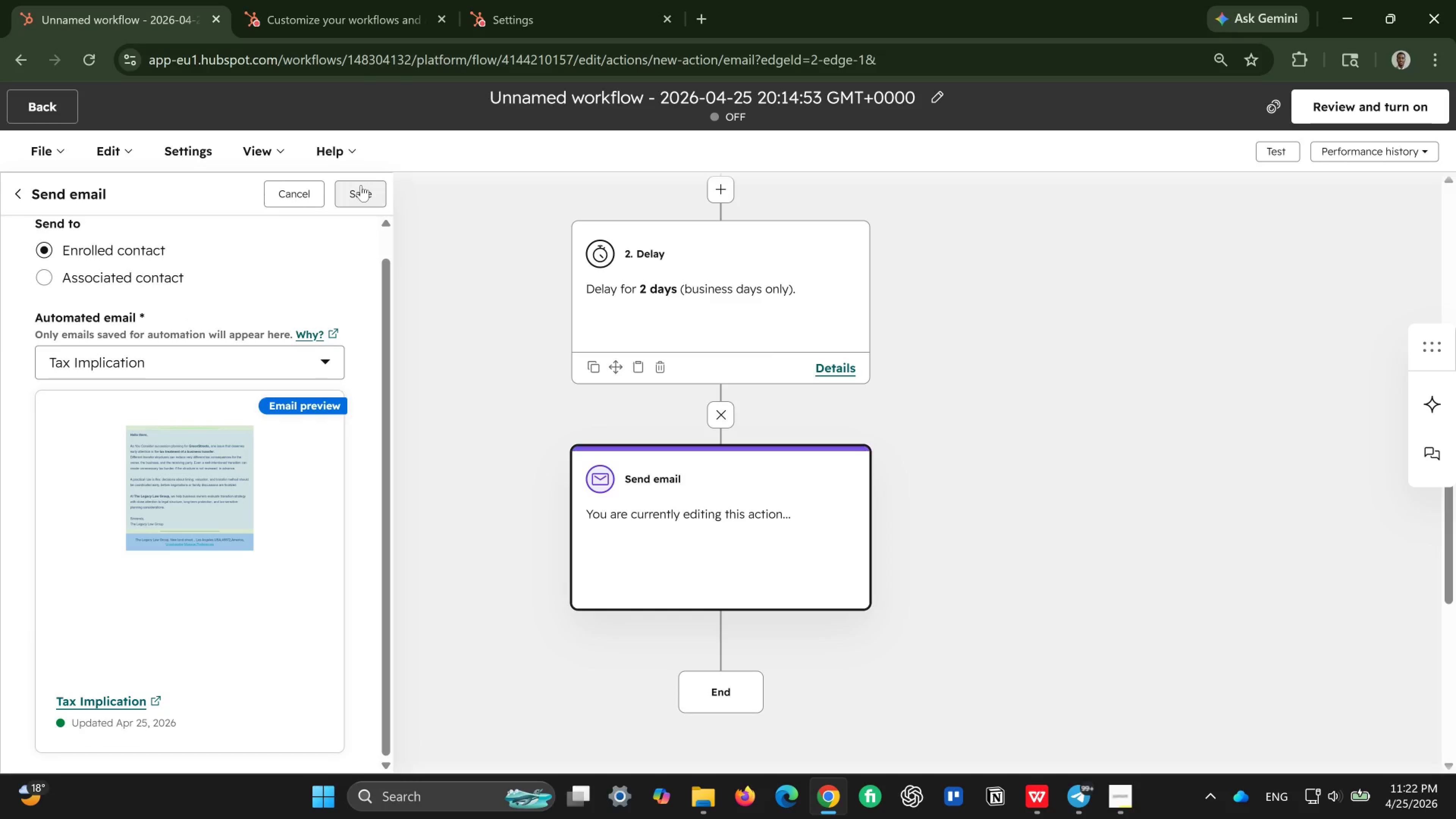 
left_click([361, 185])
 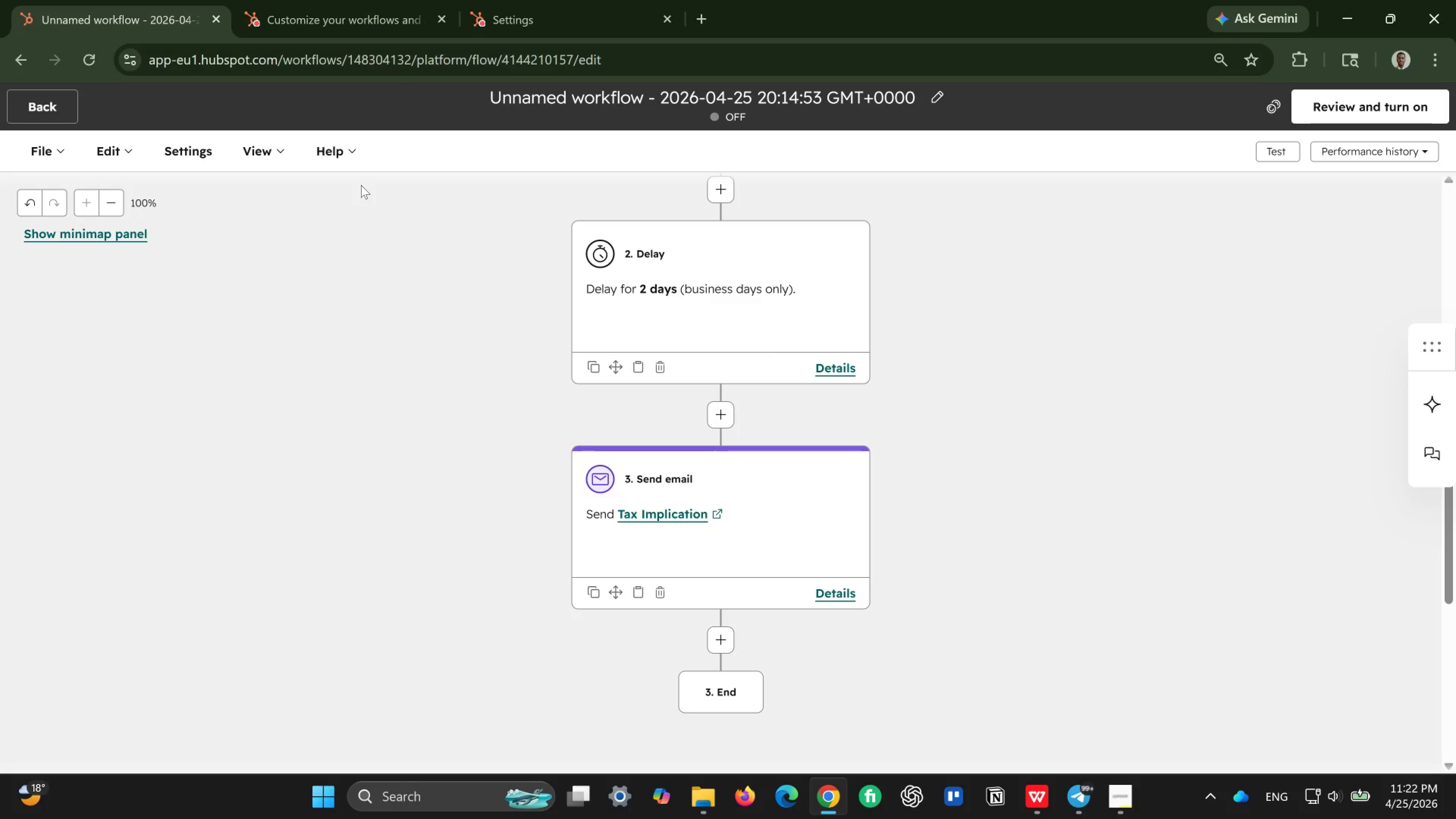 
wait(9.99)
 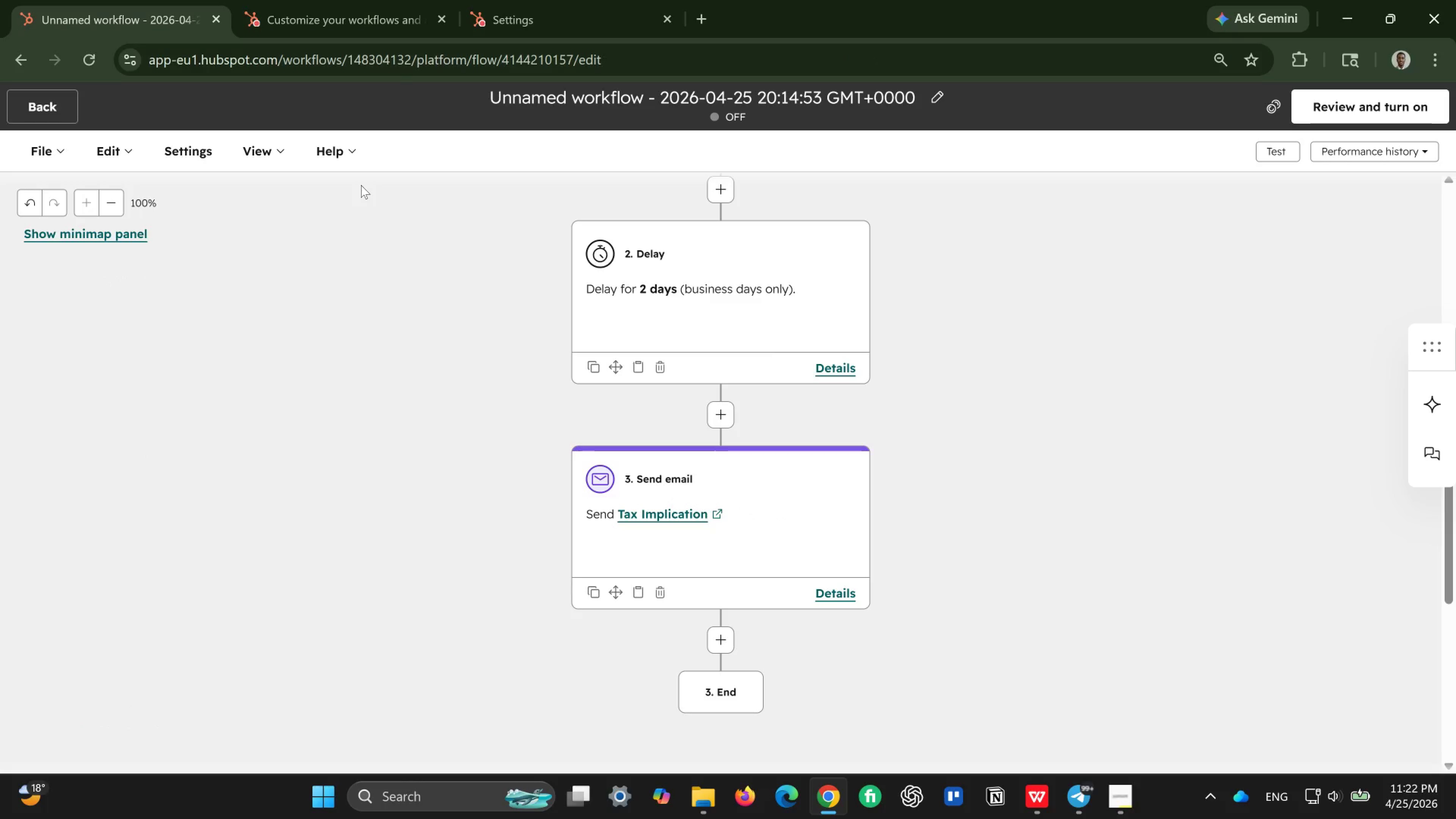 
scroll: coordinate [370, 370], scroll_direction: down, amount: 2.0
 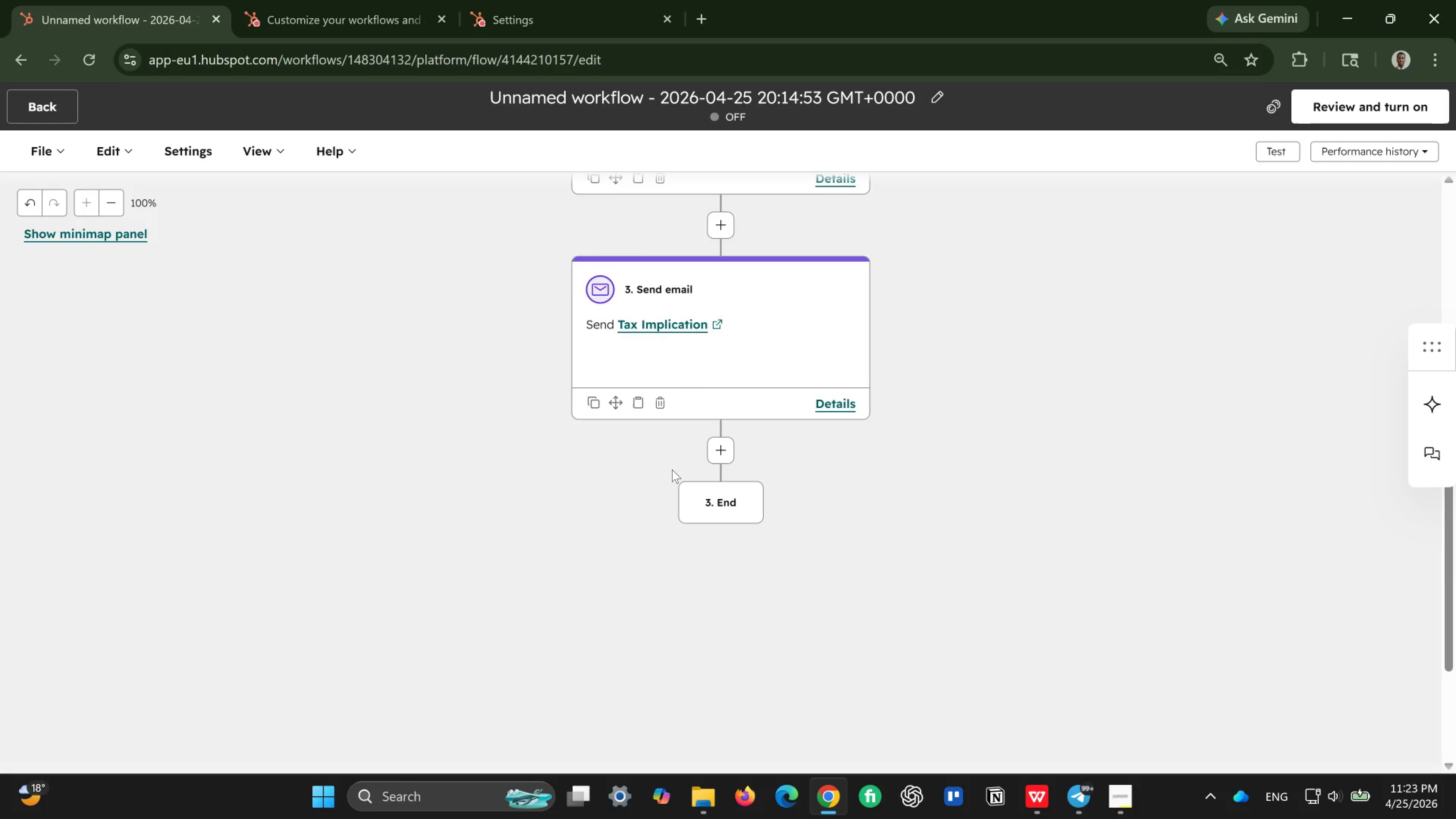 
scroll: coordinate [672, 469], scroll_direction: up, amount: 1.0
 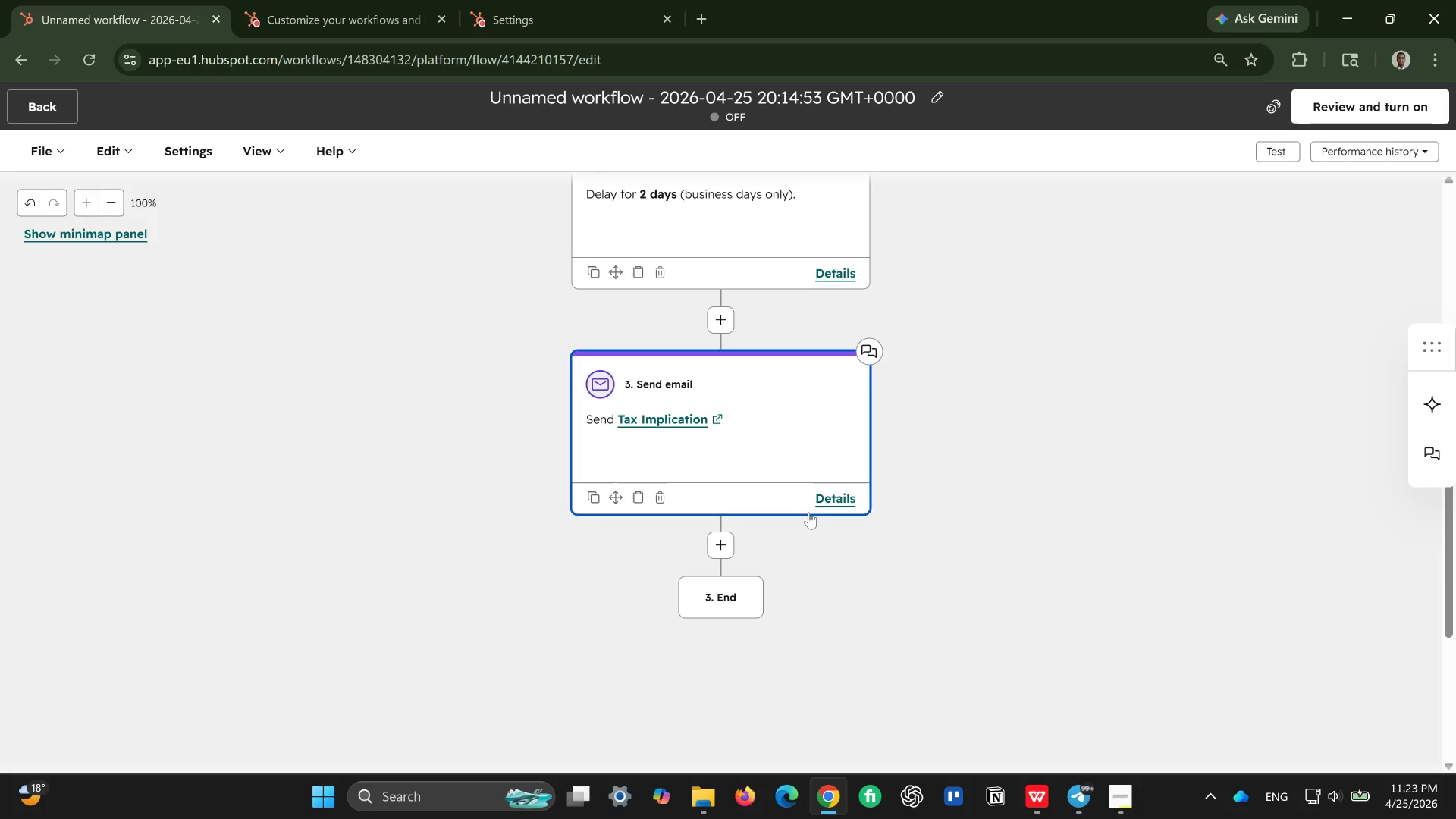 
left_click([733, 538])
 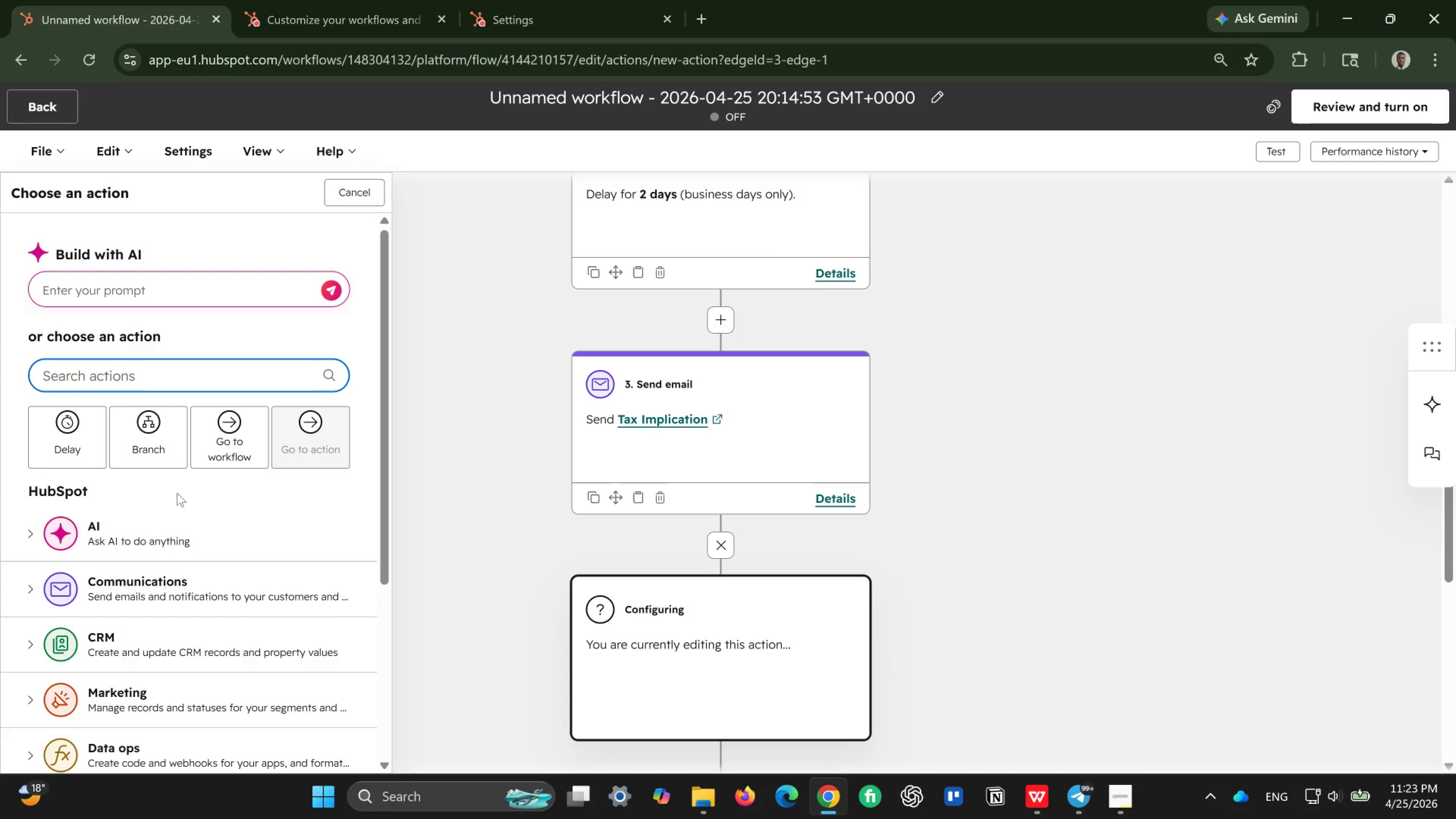 
left_click([87, 457])
 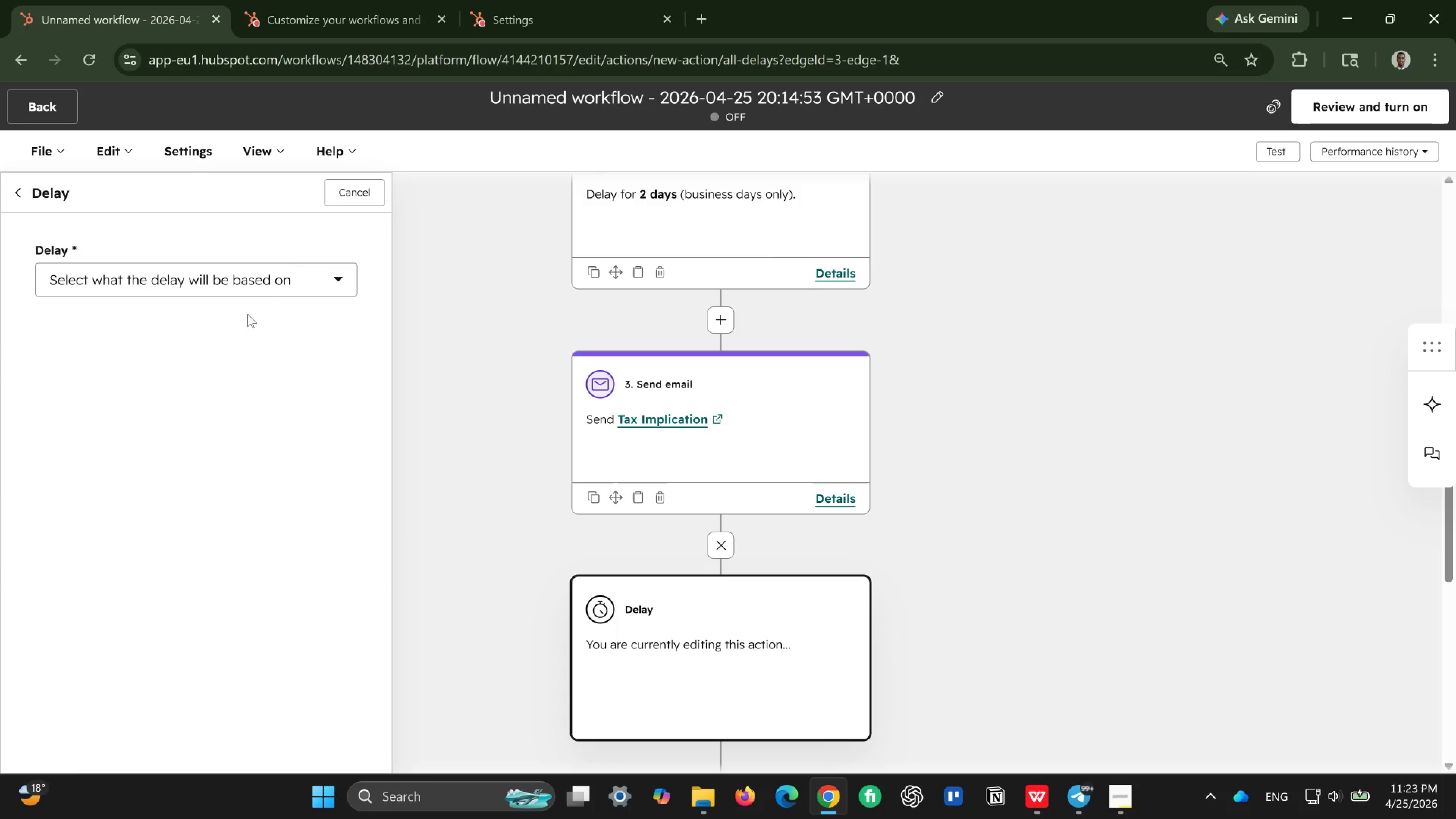 
left_click([303, 282])
 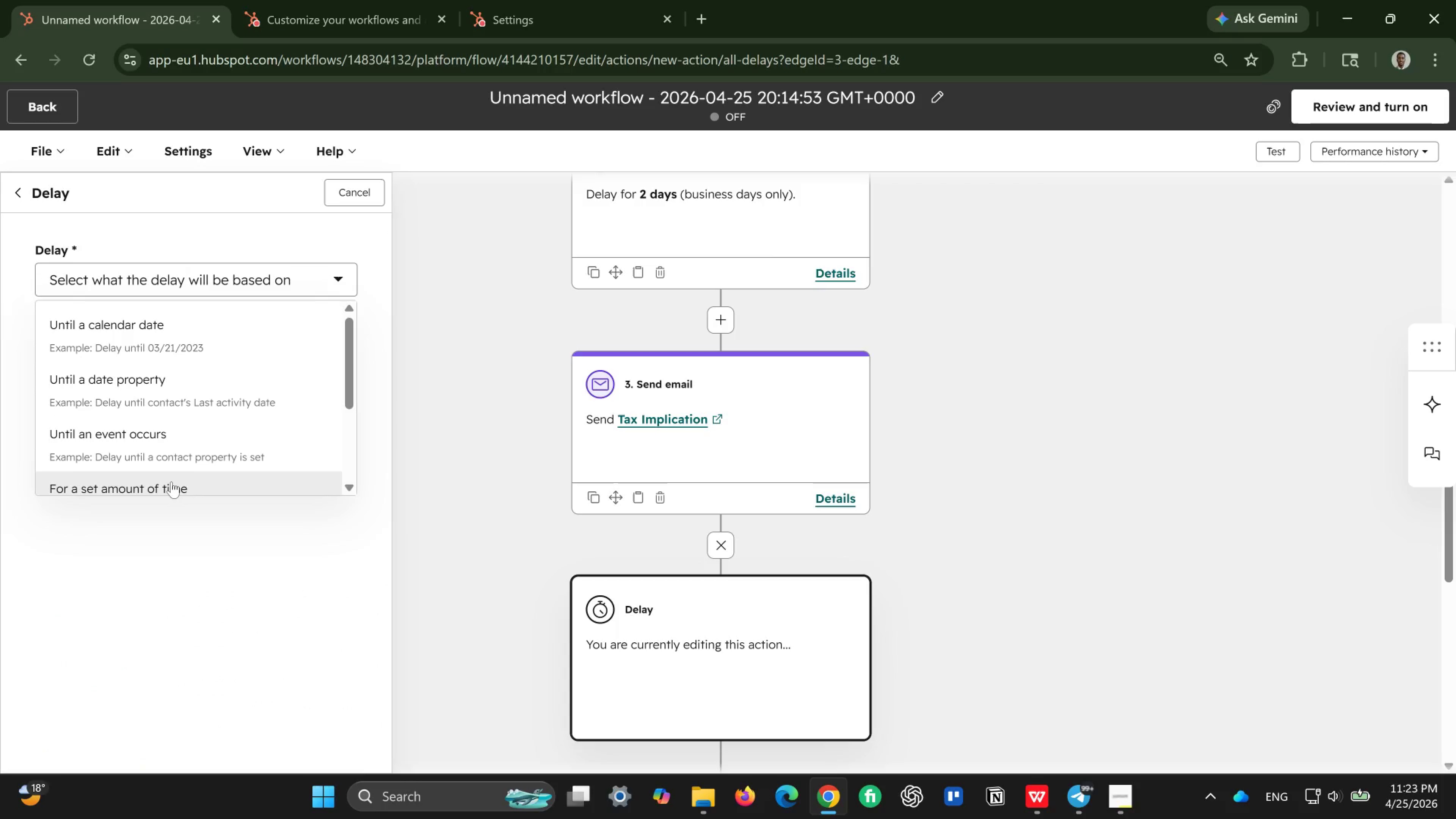 
left_click([171, 482])
 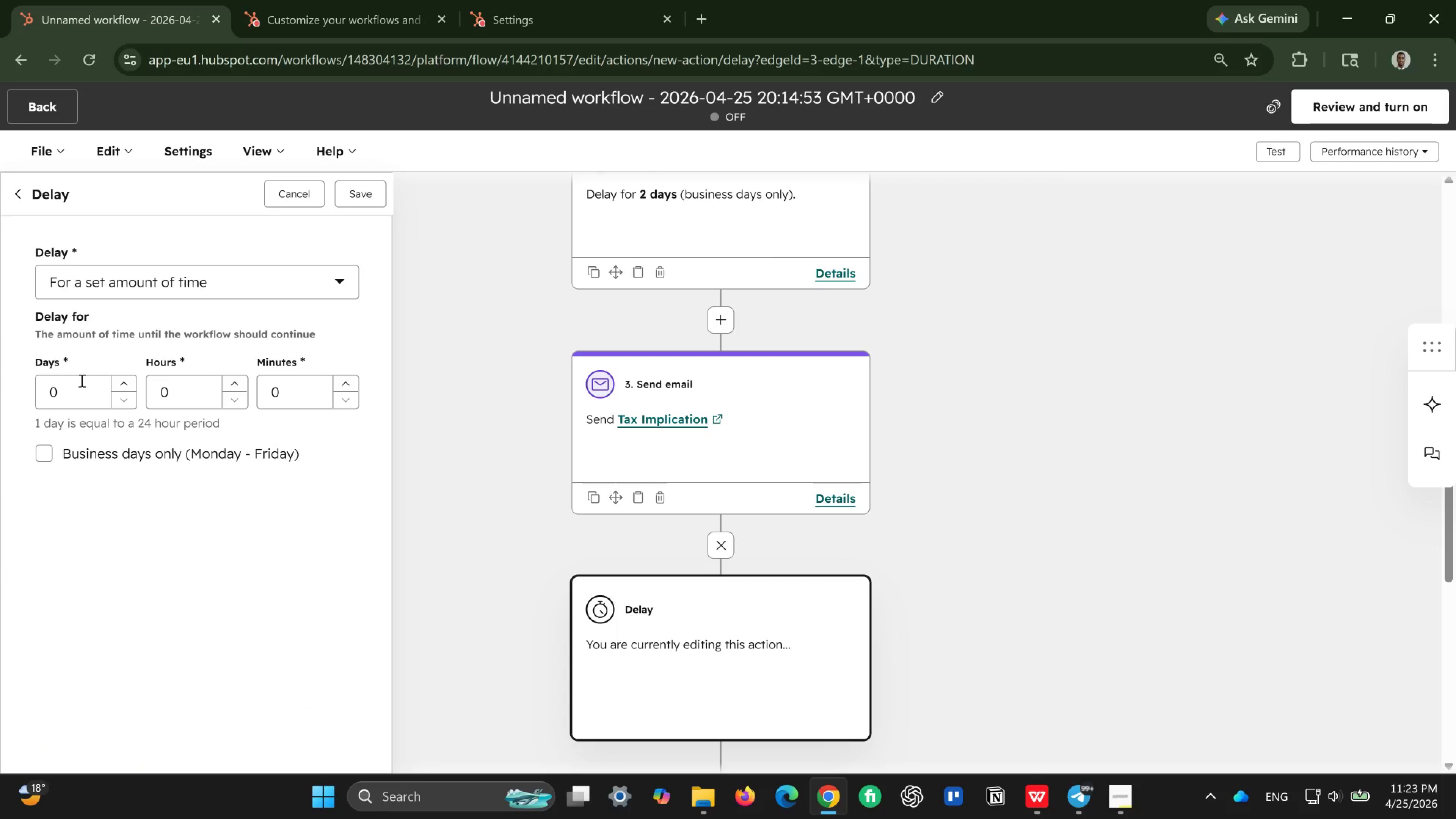 
left_click_drag(start_coordinate=[78, 393], to_coordinate=[41, 405])
 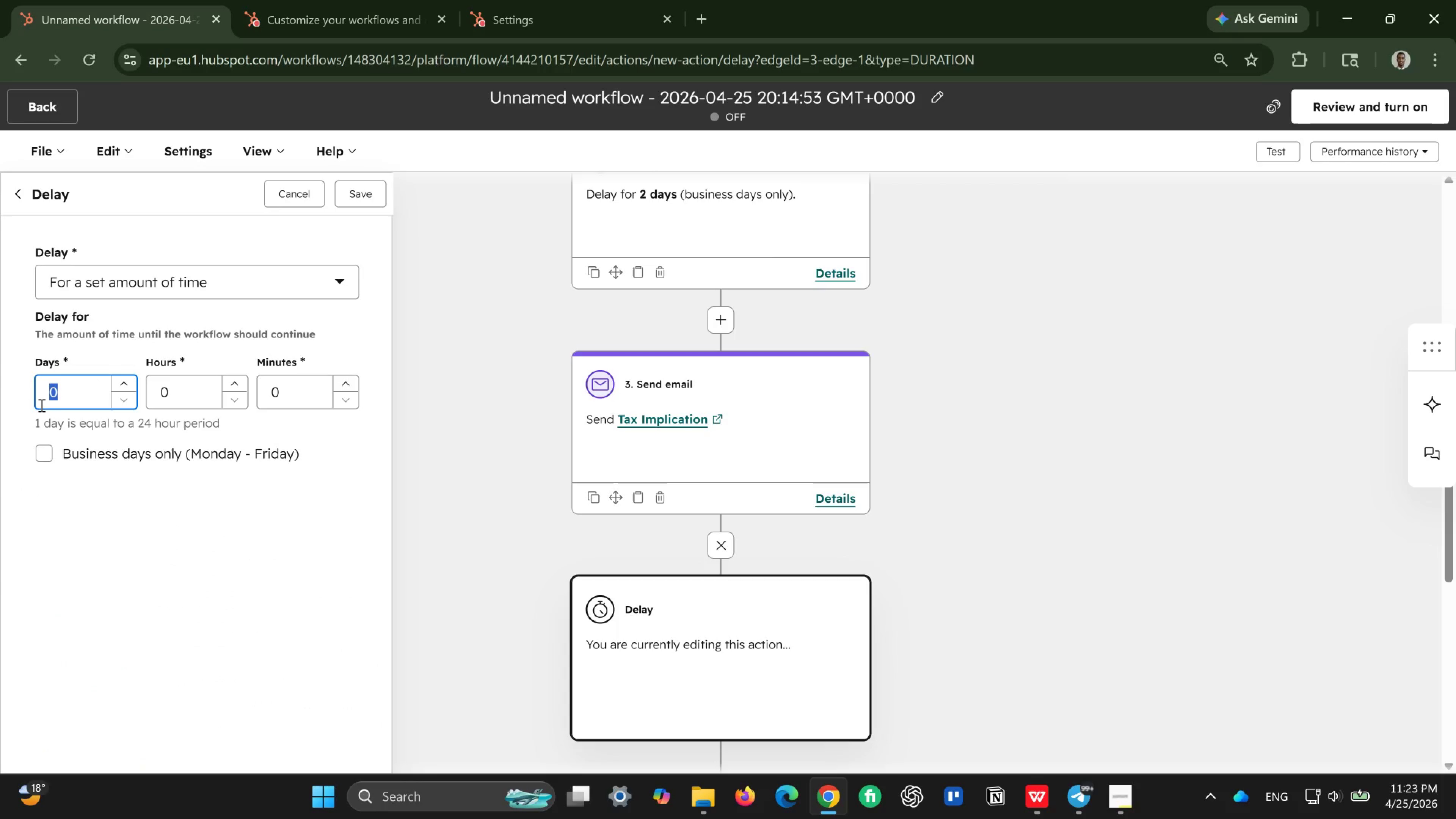 
key(5)
 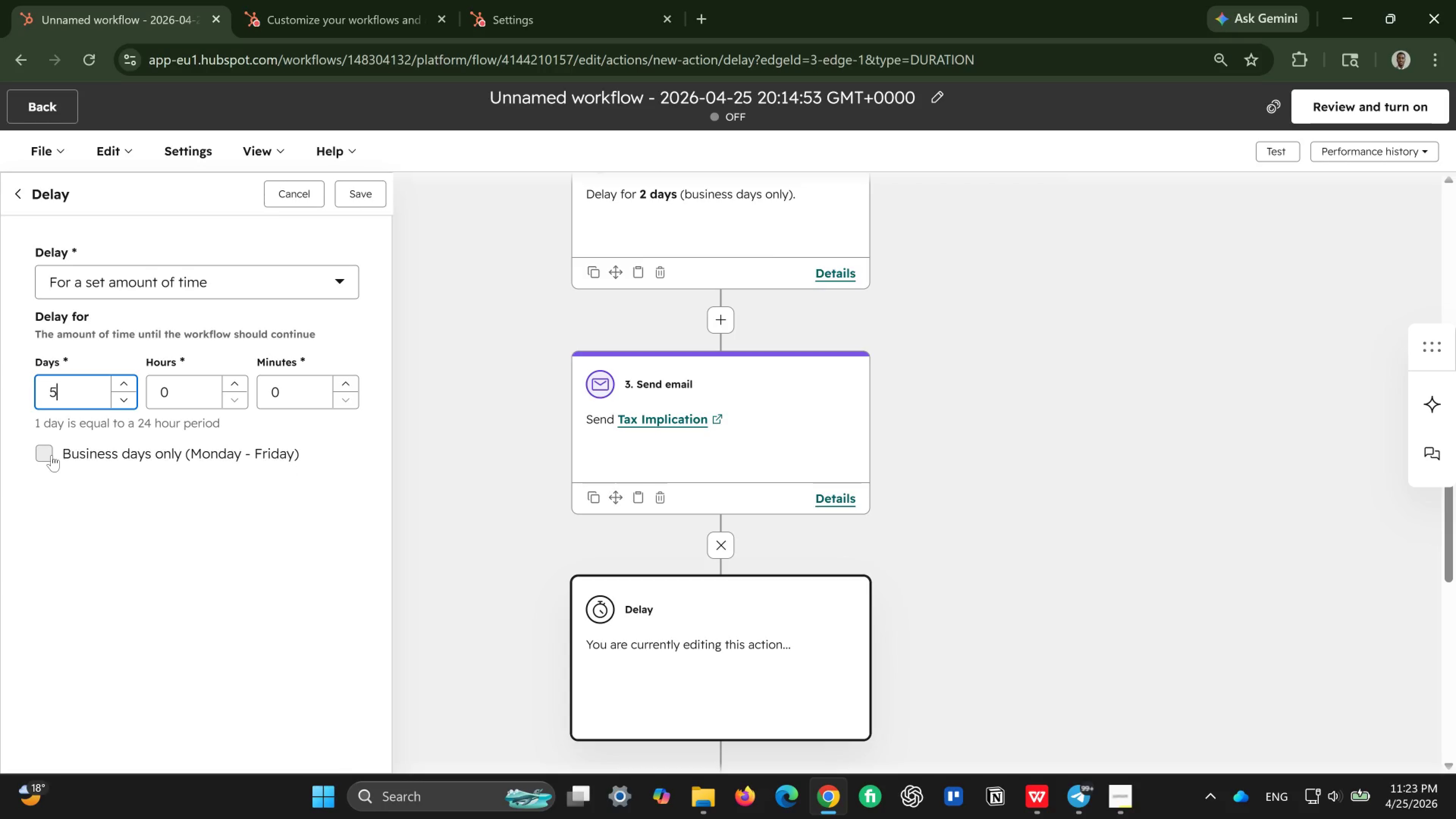 
left_click([52, 455])
 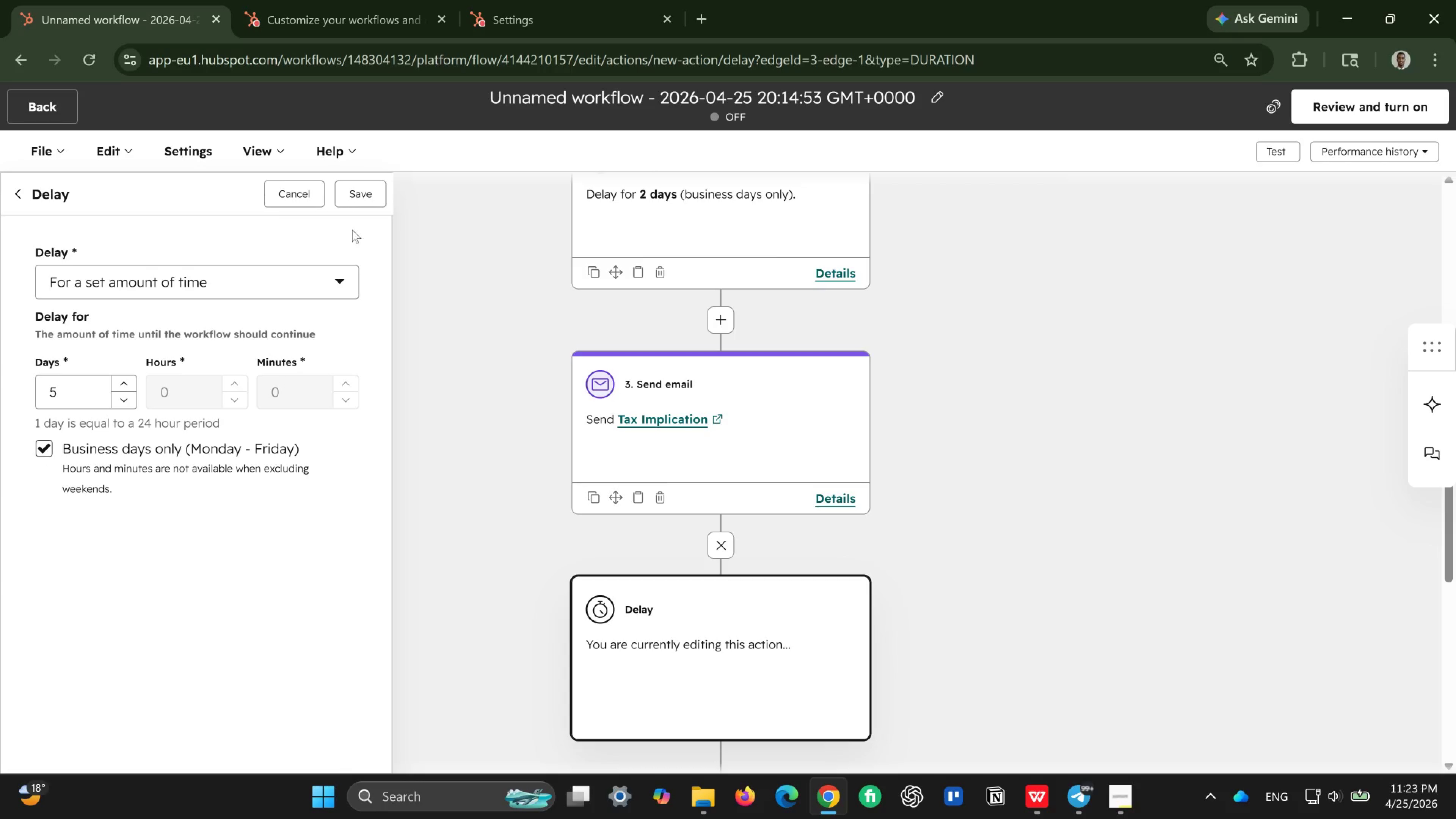 
left_click([372, 194])
 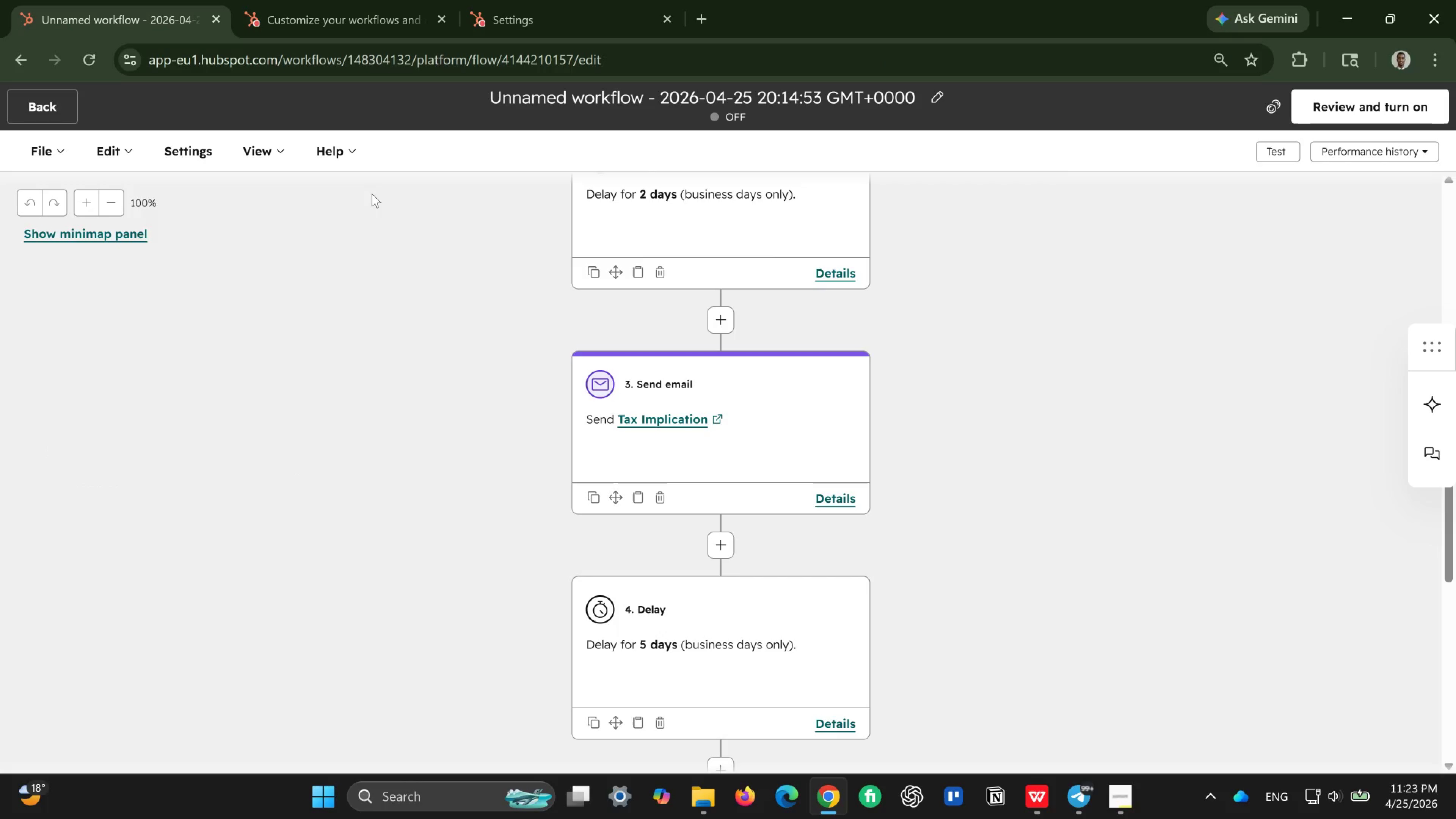 
scroll: coordinate [390, 278], scroll_direction: down, amount: 2.0
 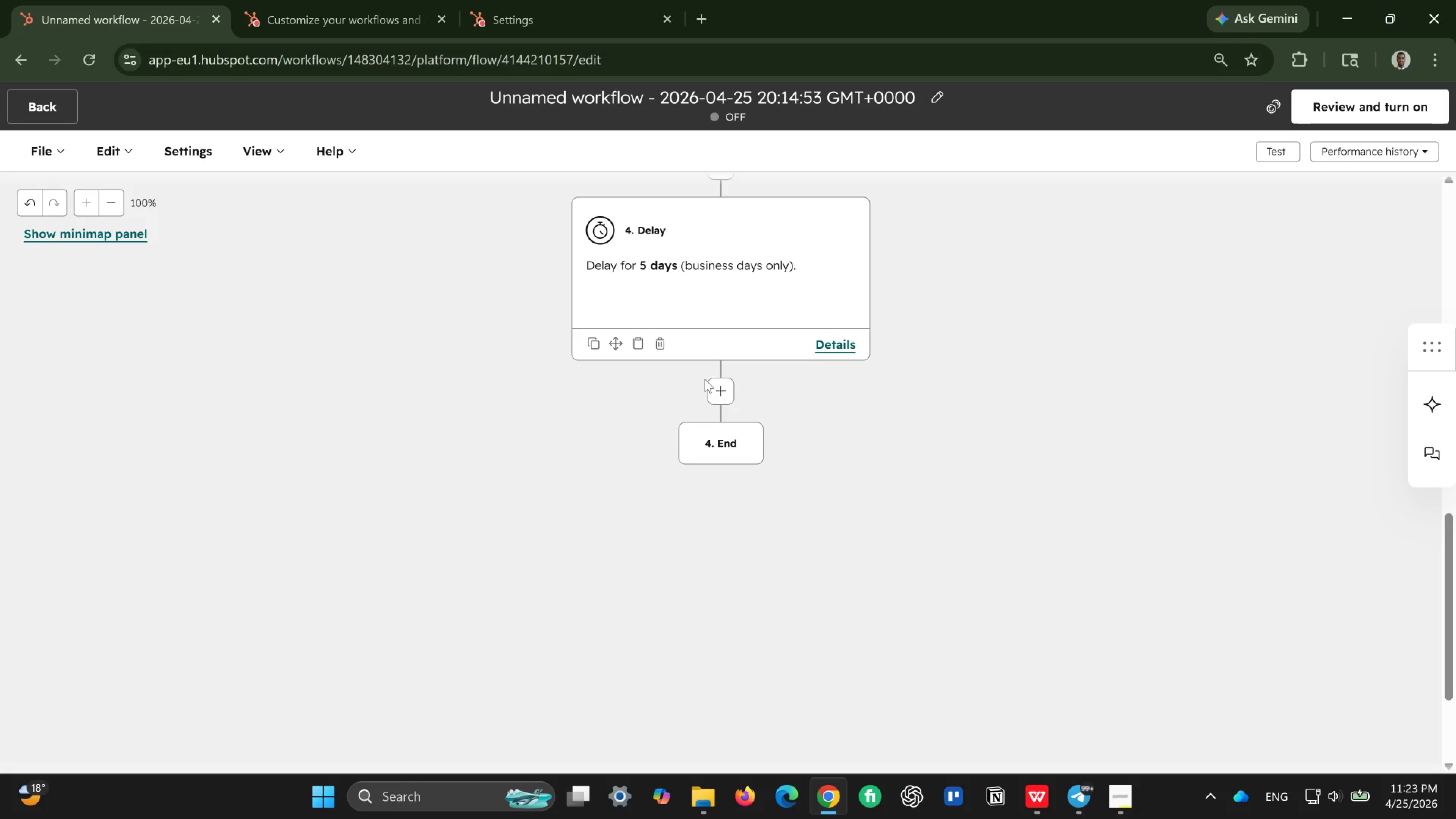 
left_click([715, 390])
 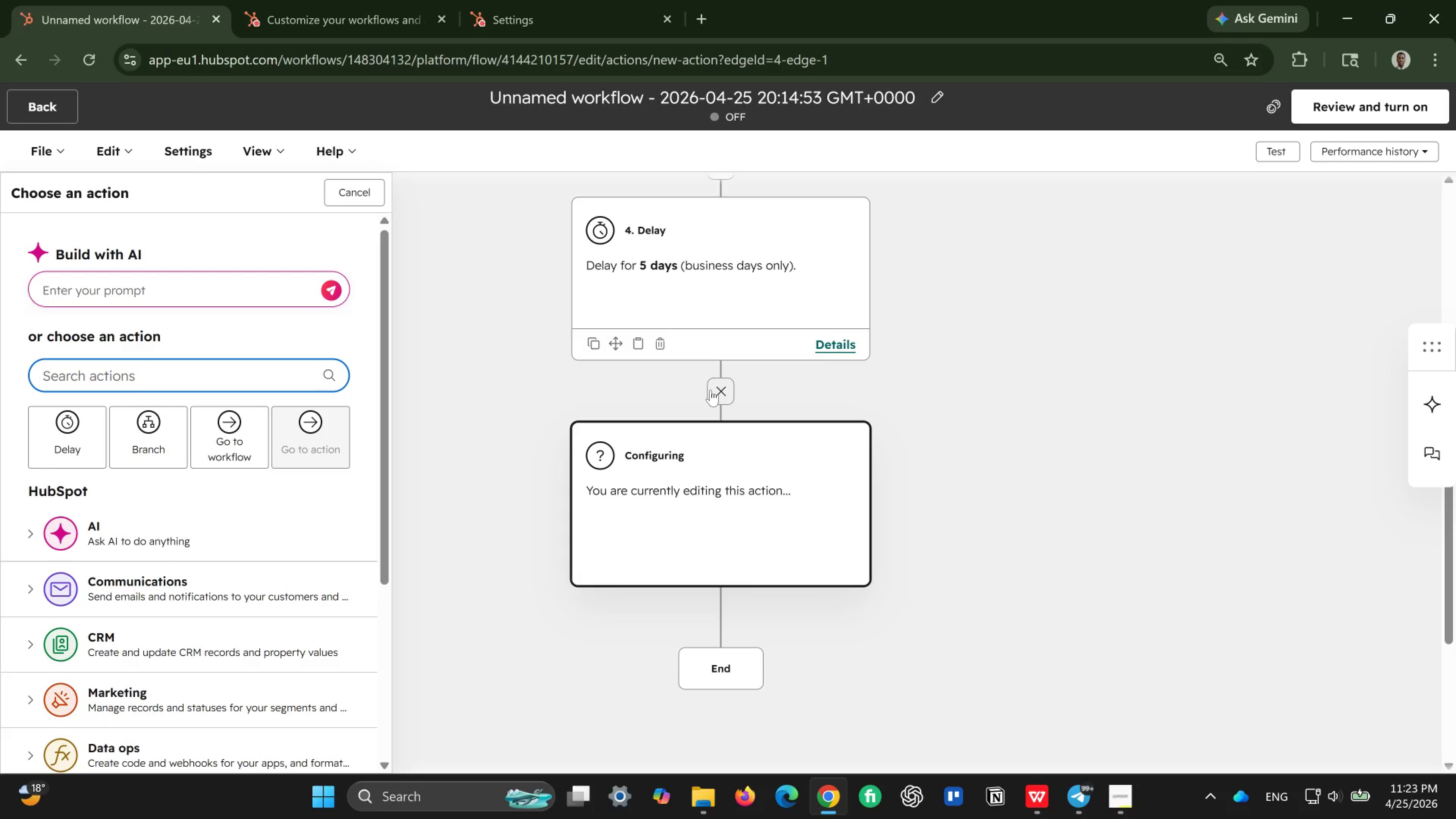 
wait(16.64)
 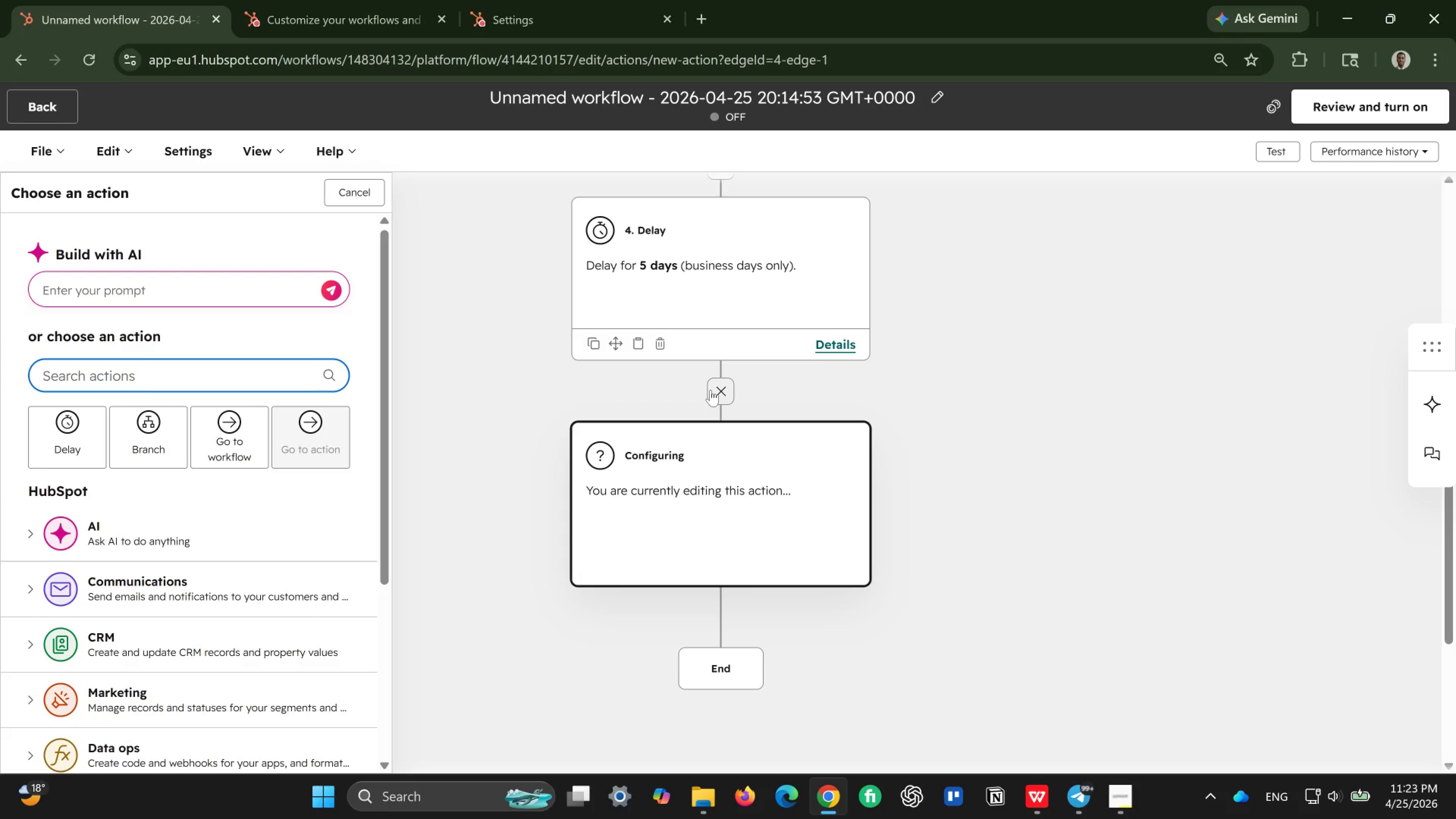 
left_click([247, 593])
 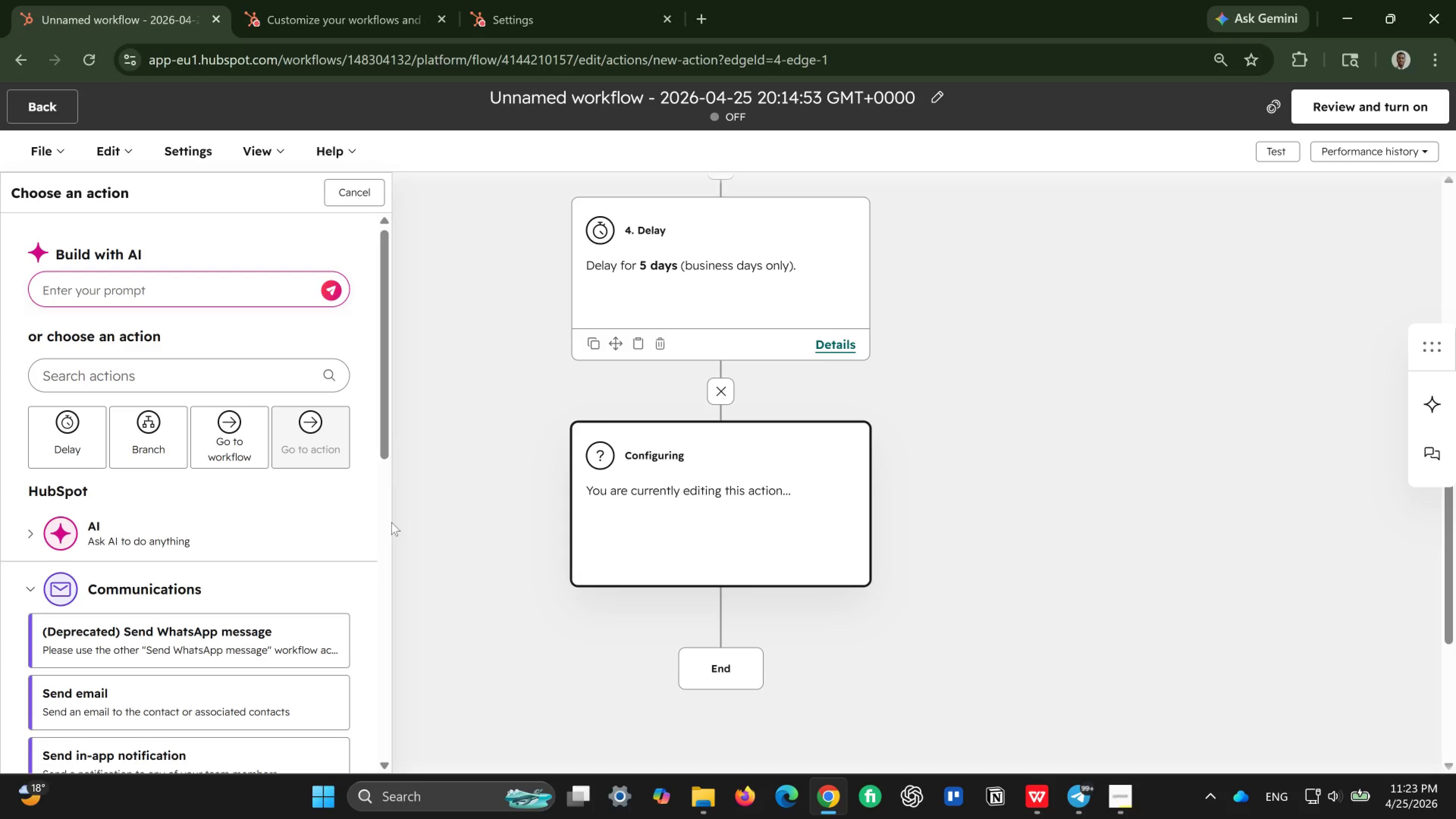 
scroll: coordinate [385, 526], scroll_direction: down, amount: 2.0
 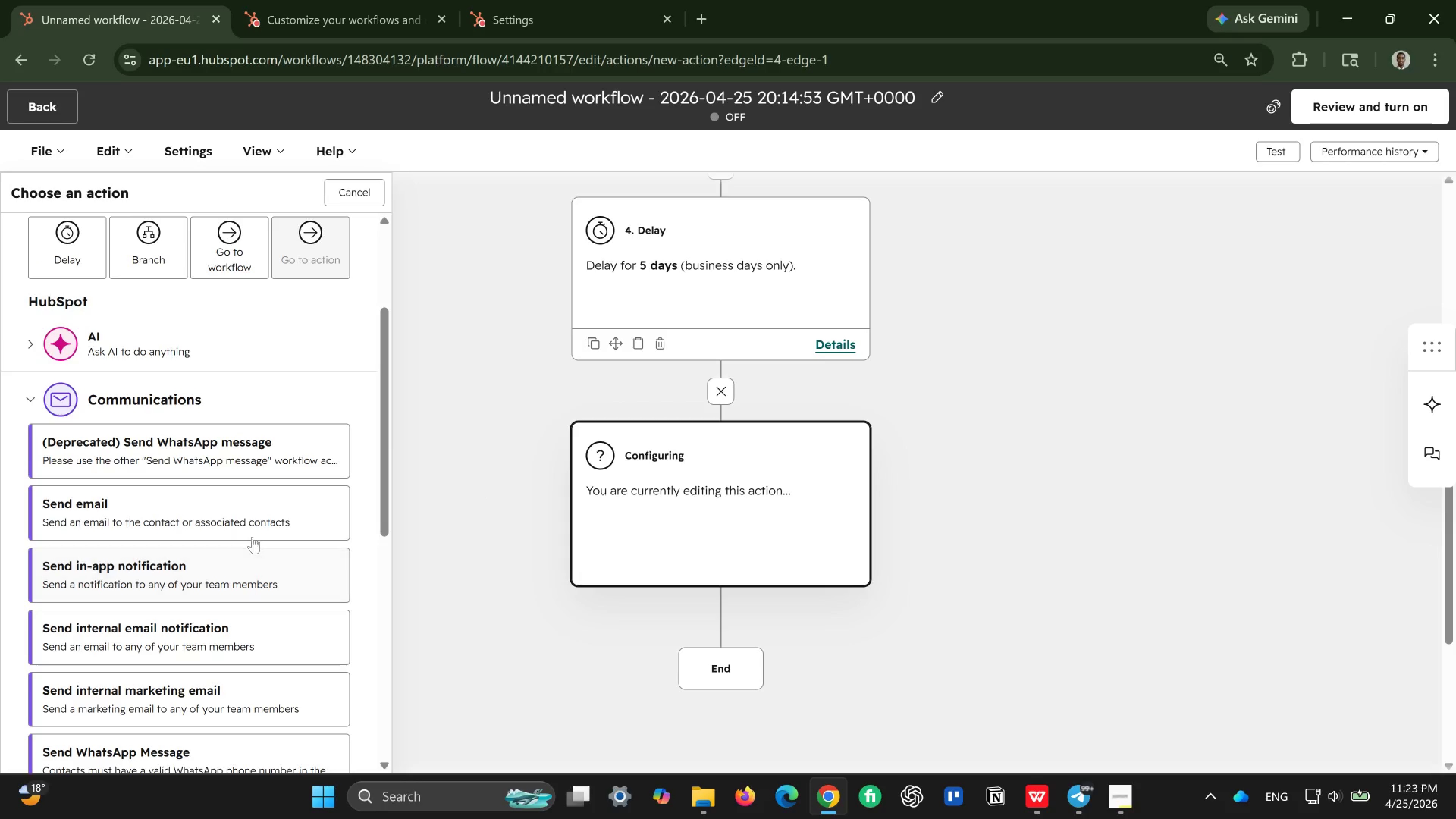 
left_click([255, 526])
 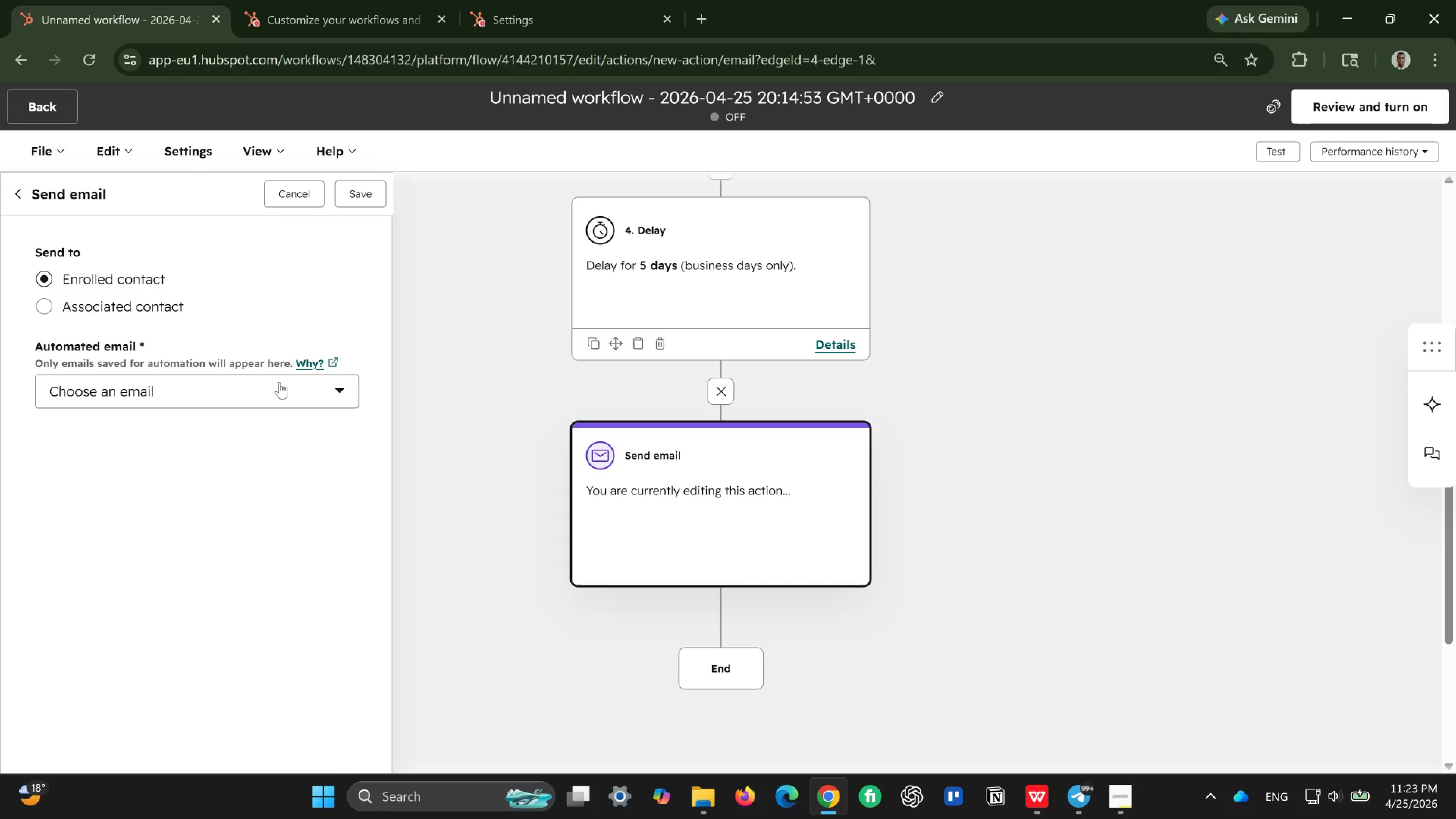 
left_click([279, 382])
 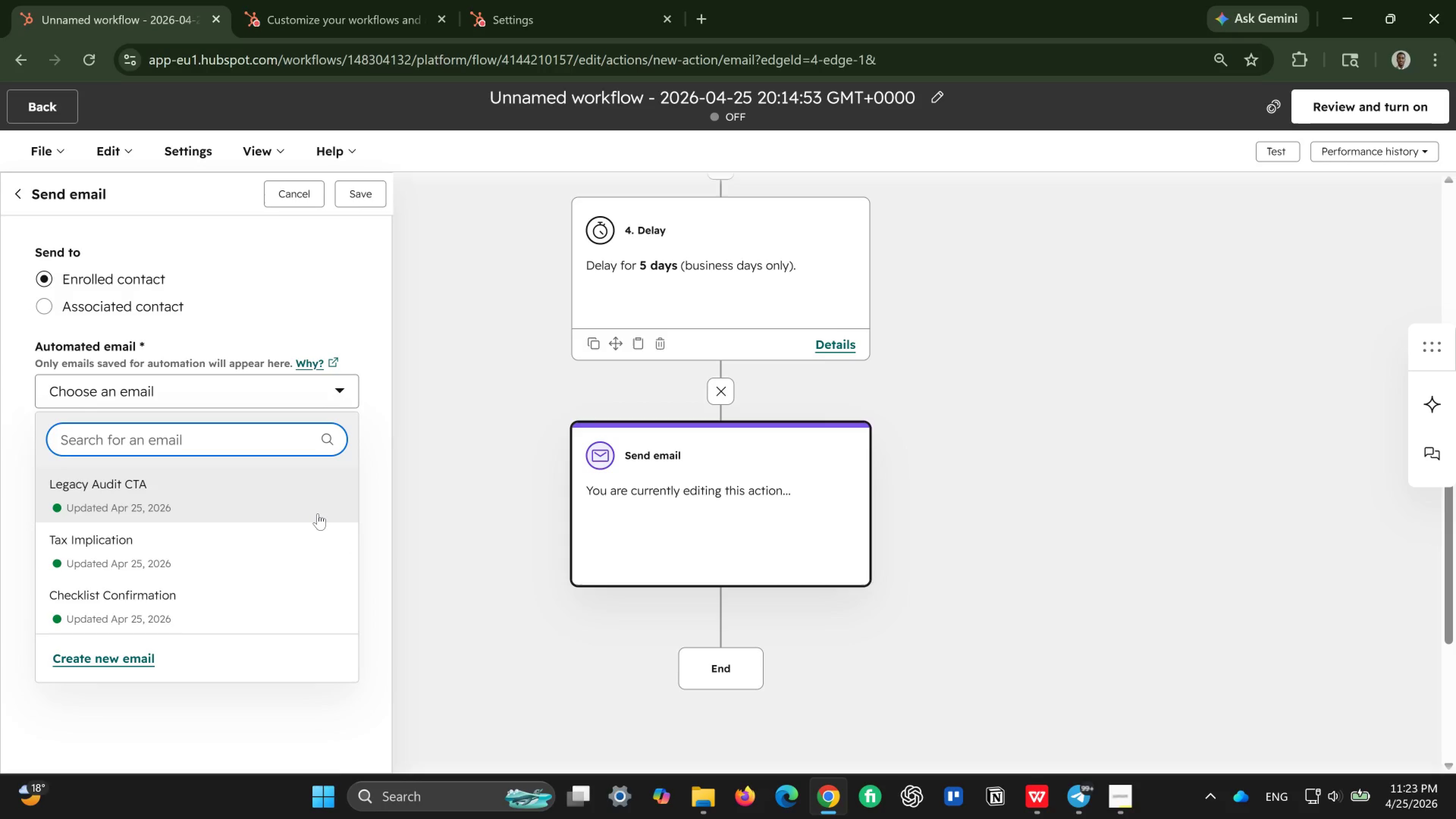 
left_click([318, 513])
 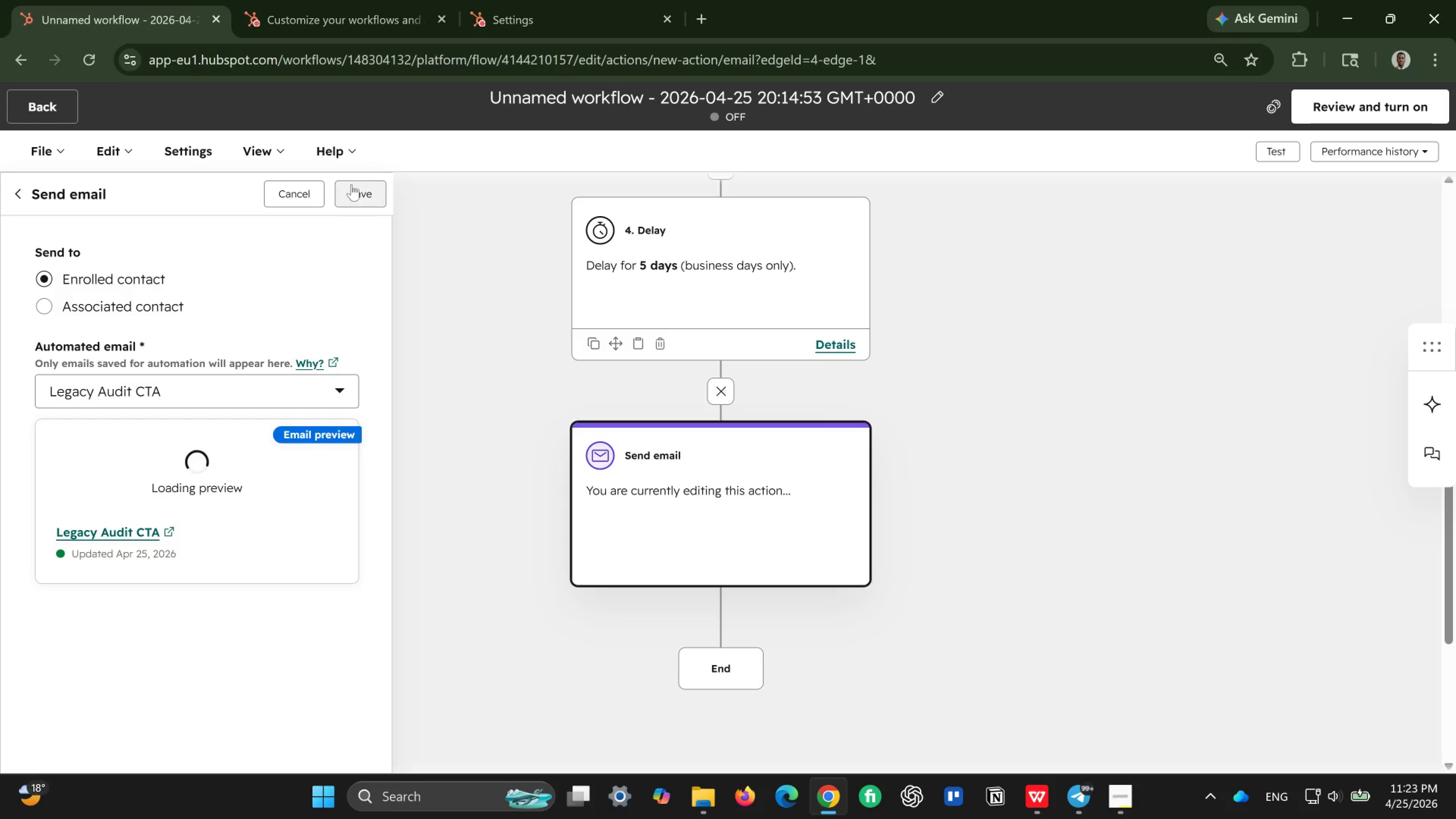 
left_click([353, 187])
 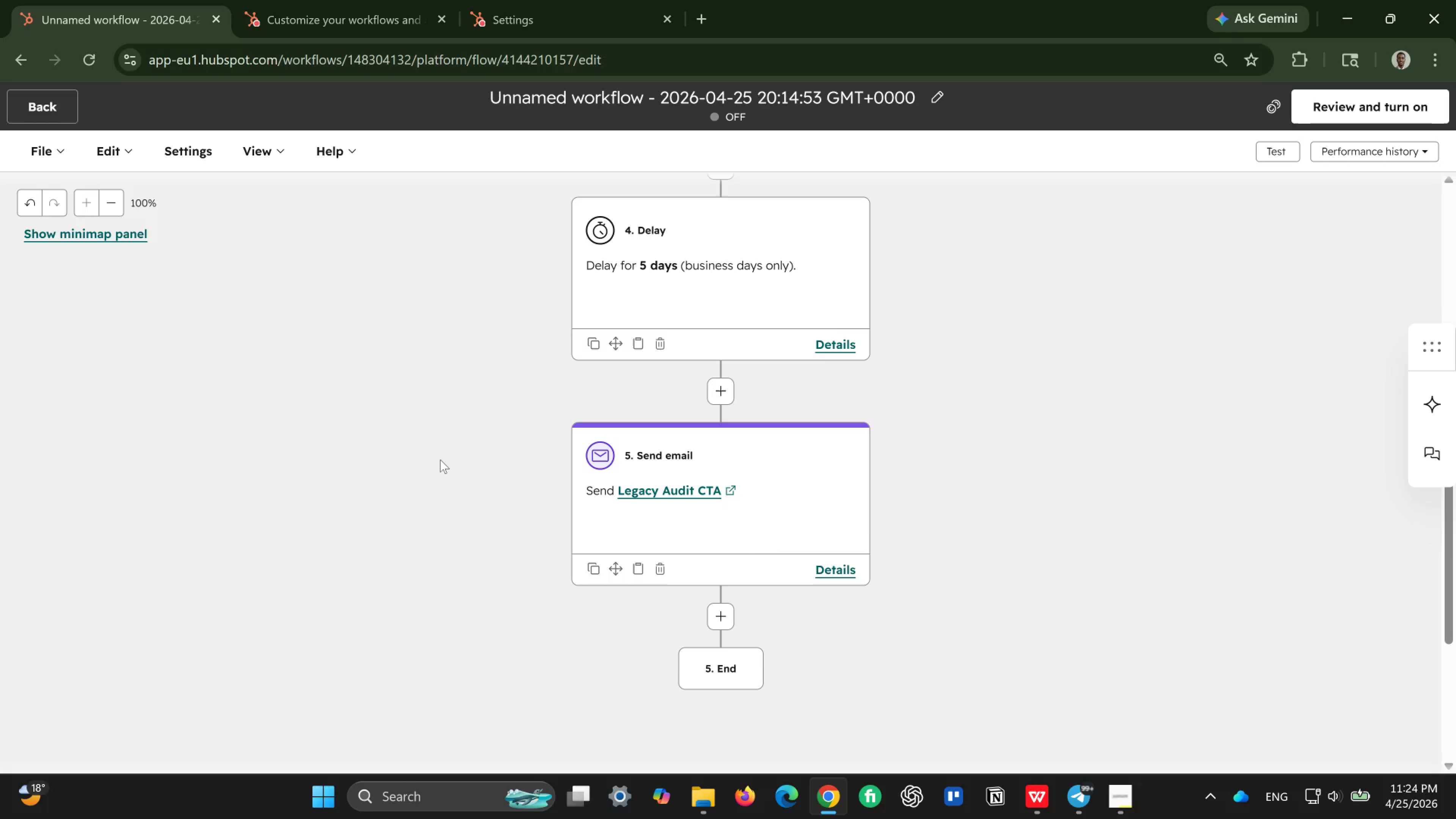 
wait(54.42)
 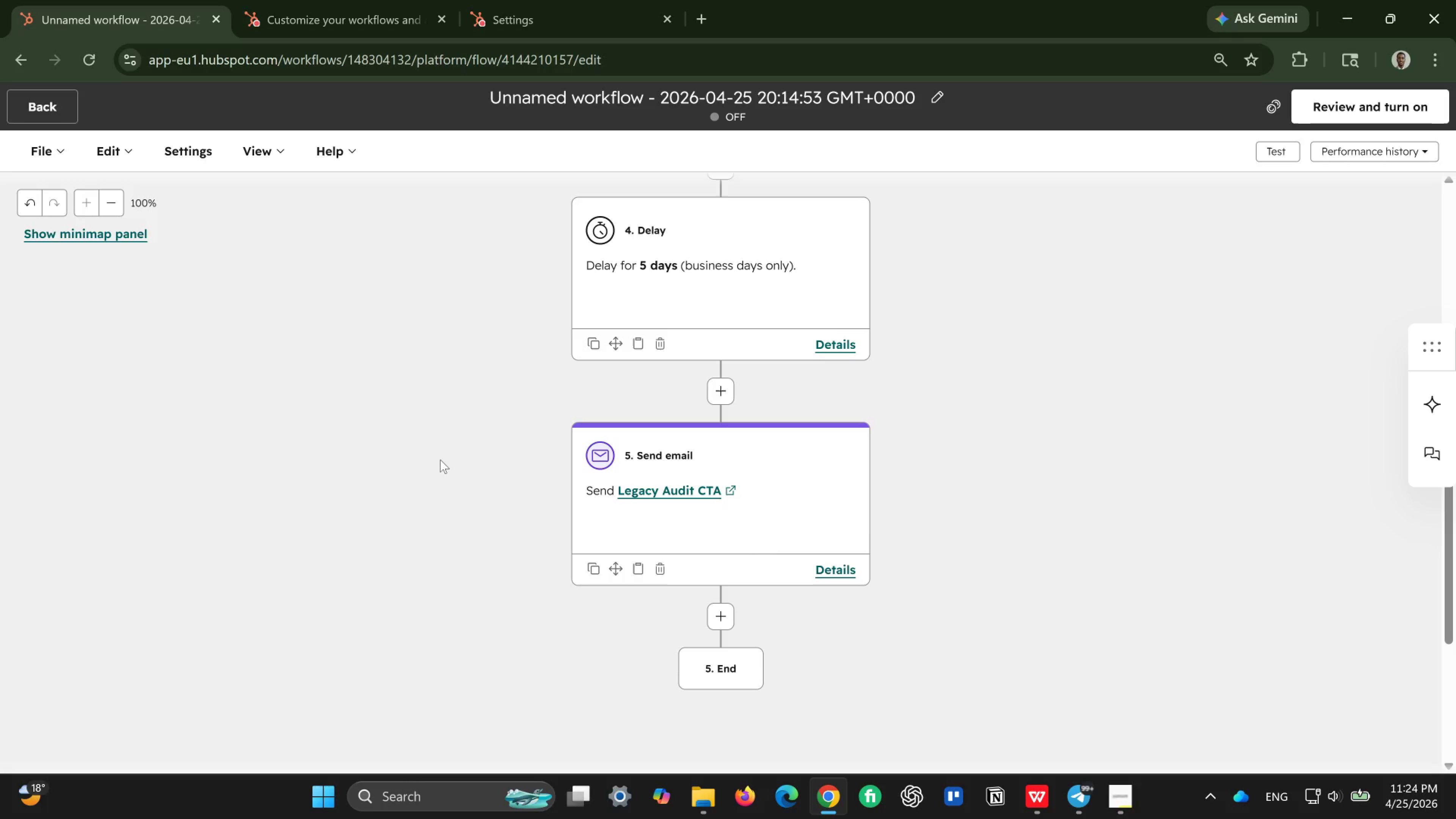 
left_click([595, 94])
 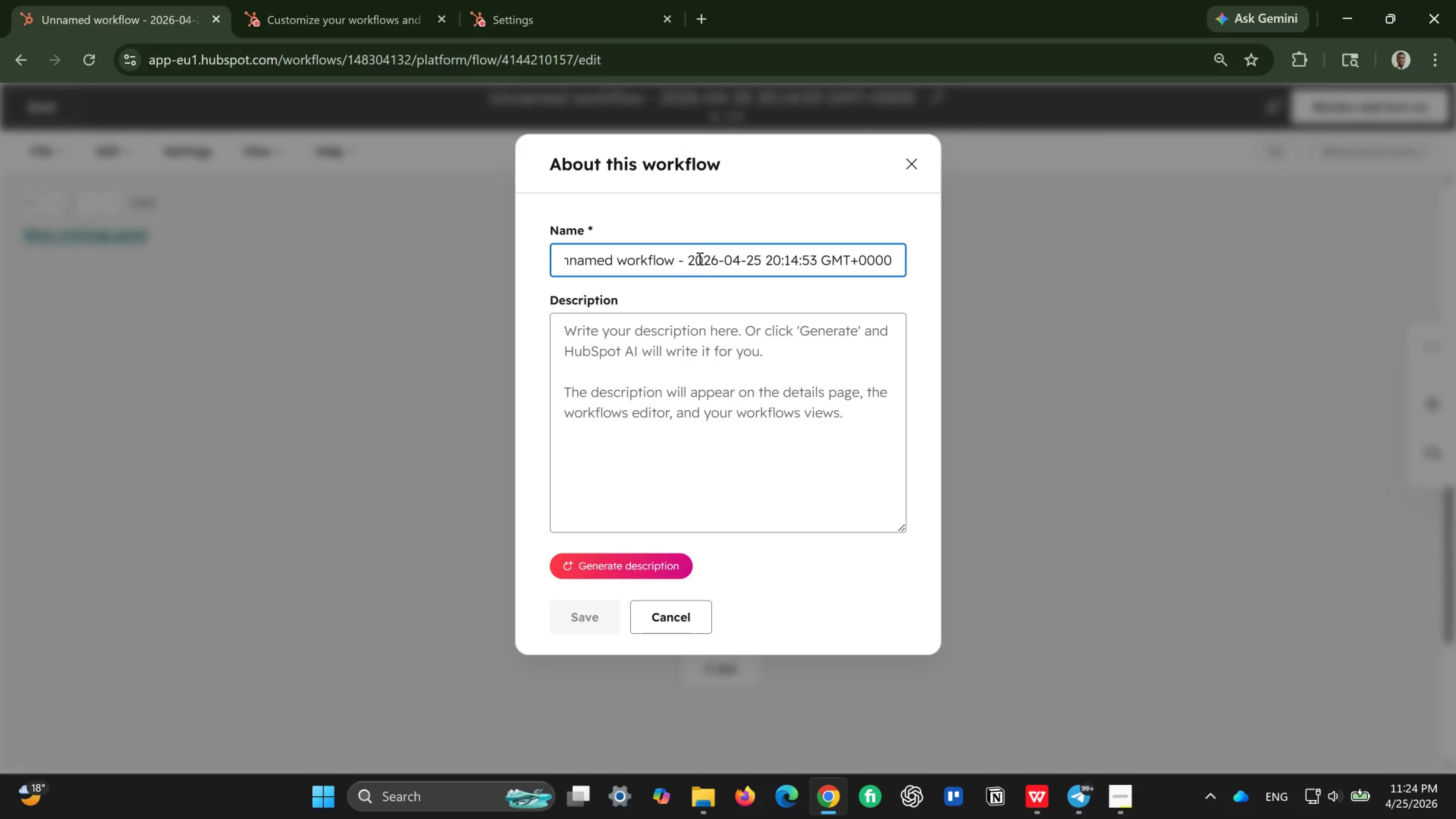 
left_click([700, 257])
 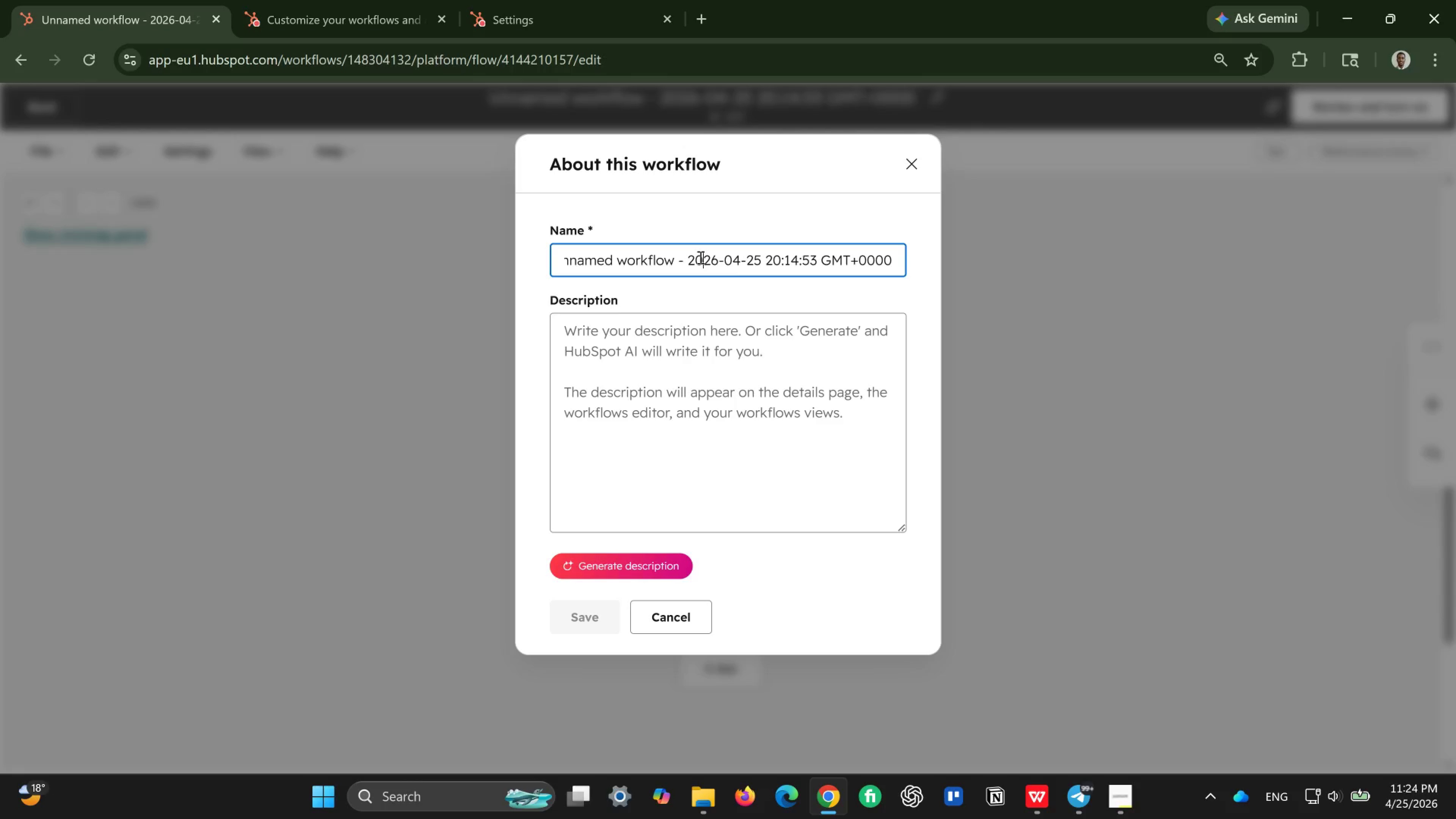 
key(Control+A)
 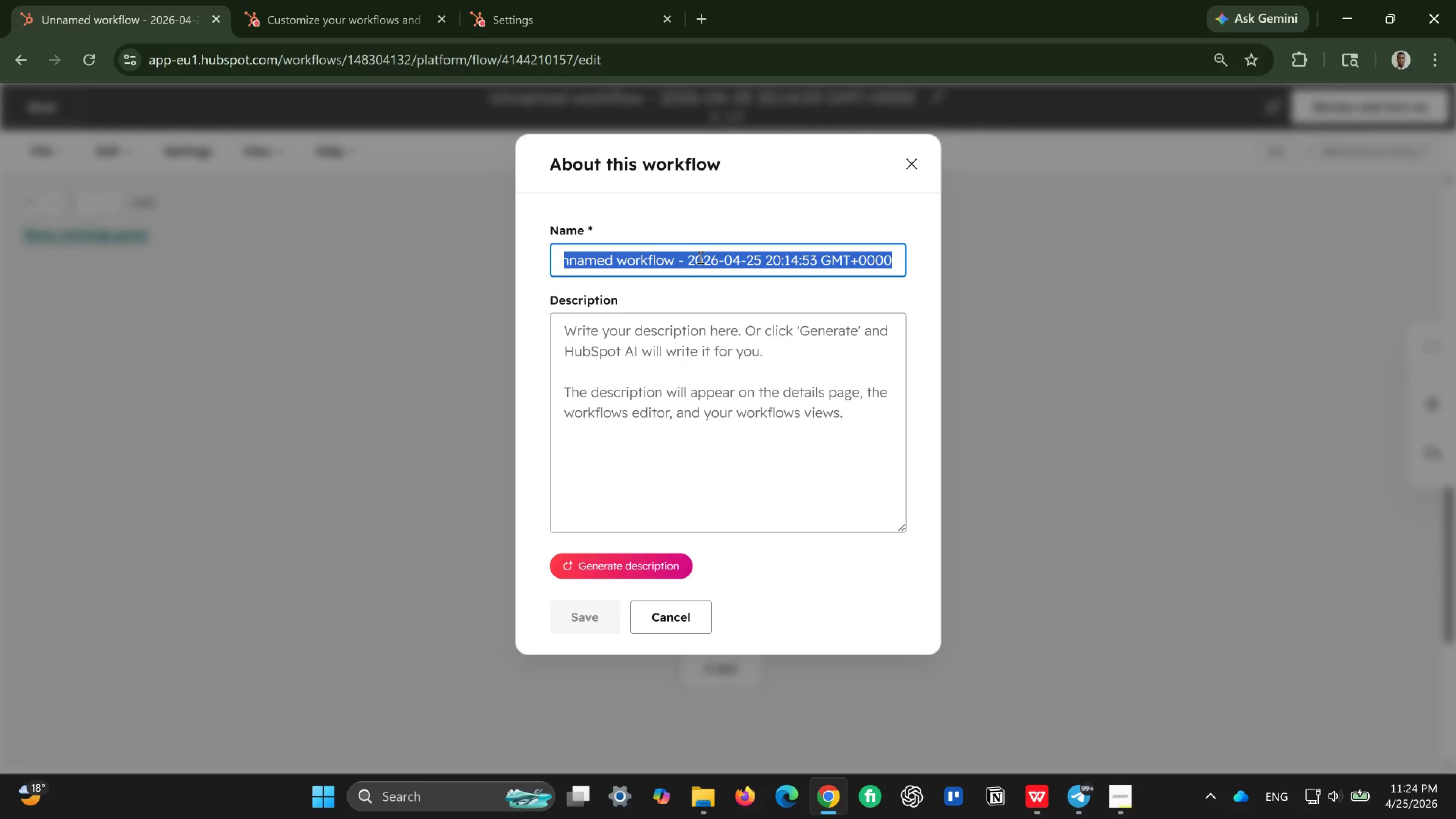 
key(Backspace)
 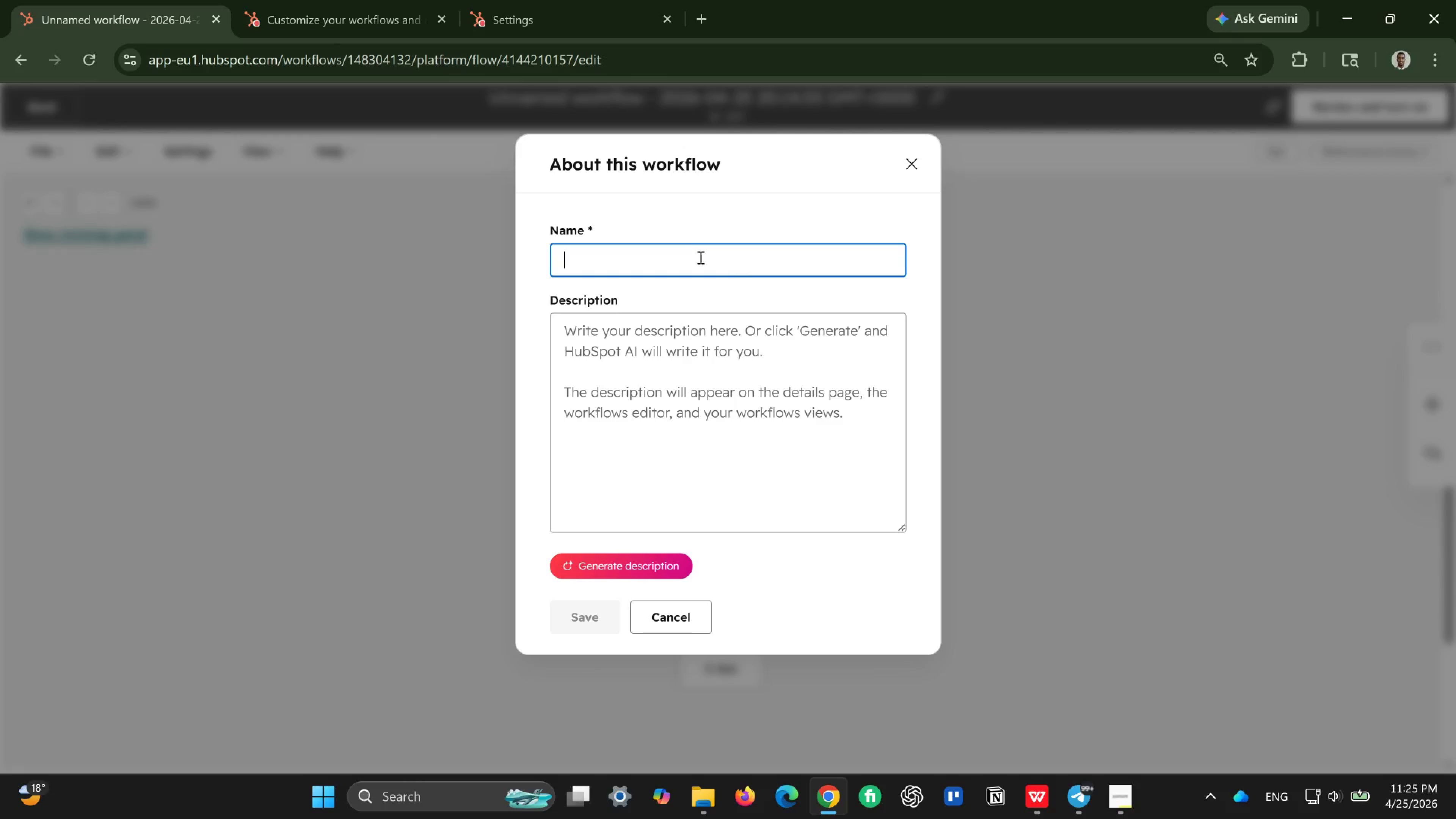 
wait(57.28)
 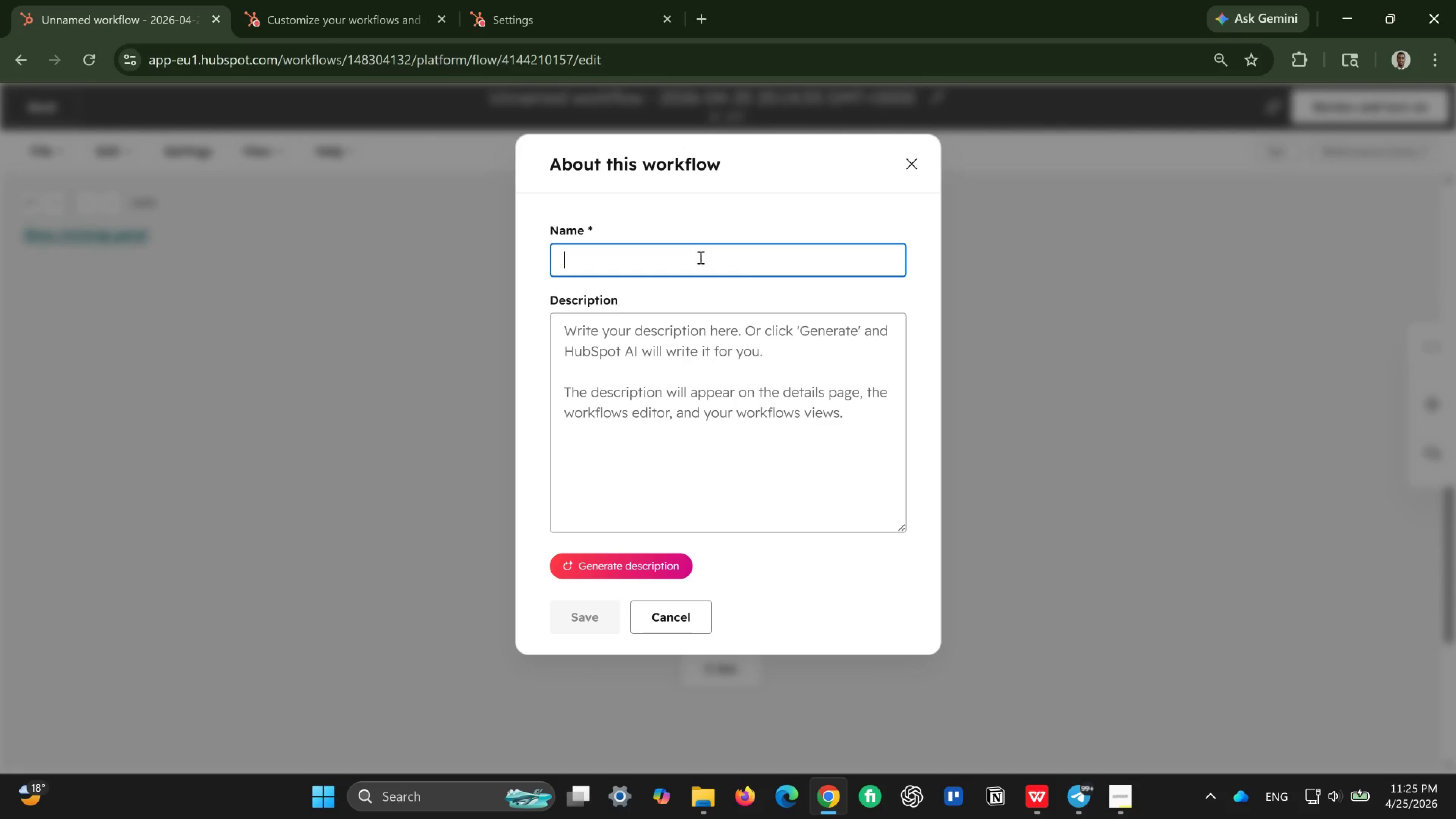 
key(CapsLock)
 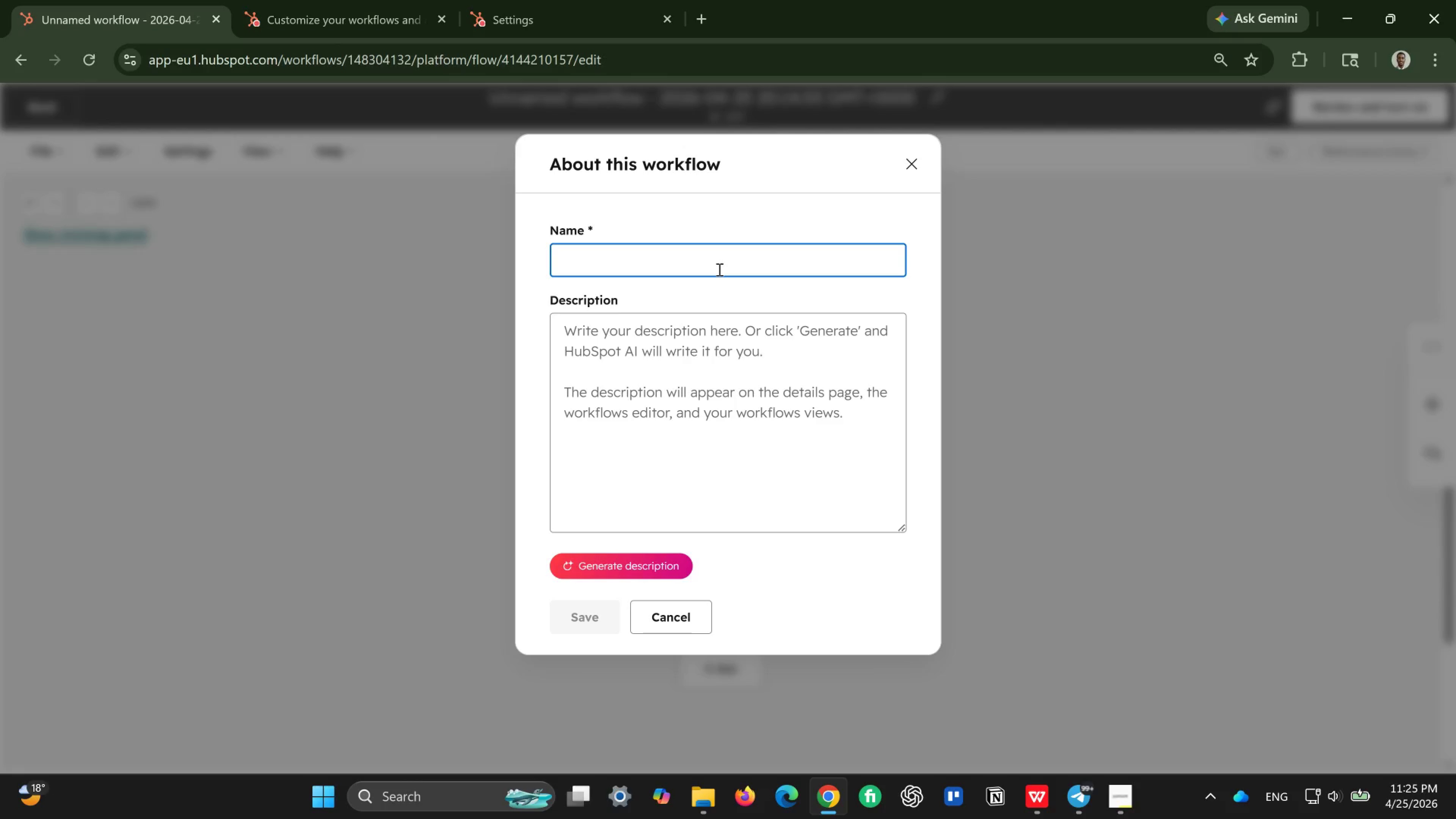 
key(L)
 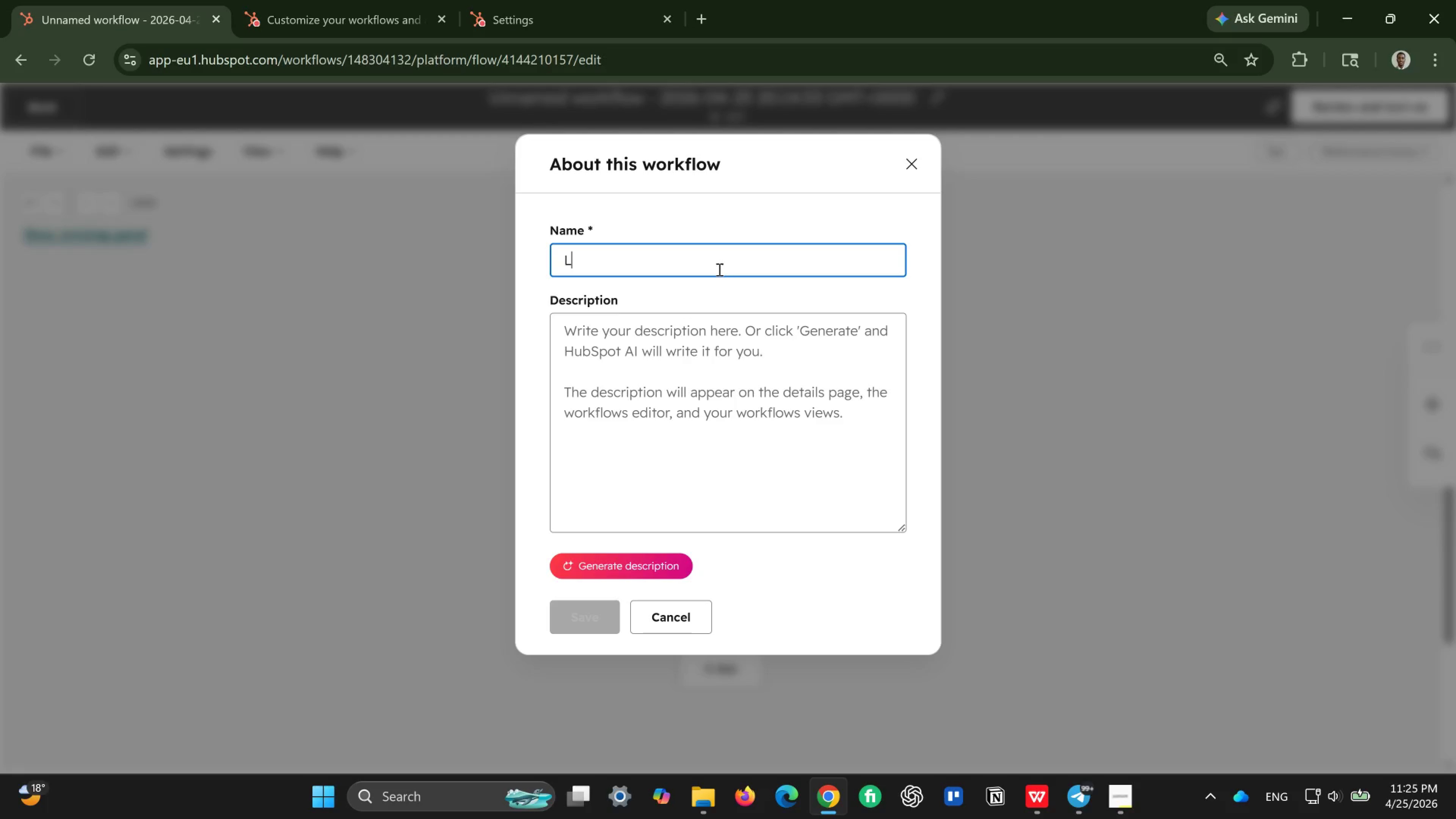 
key(CapsLock)
 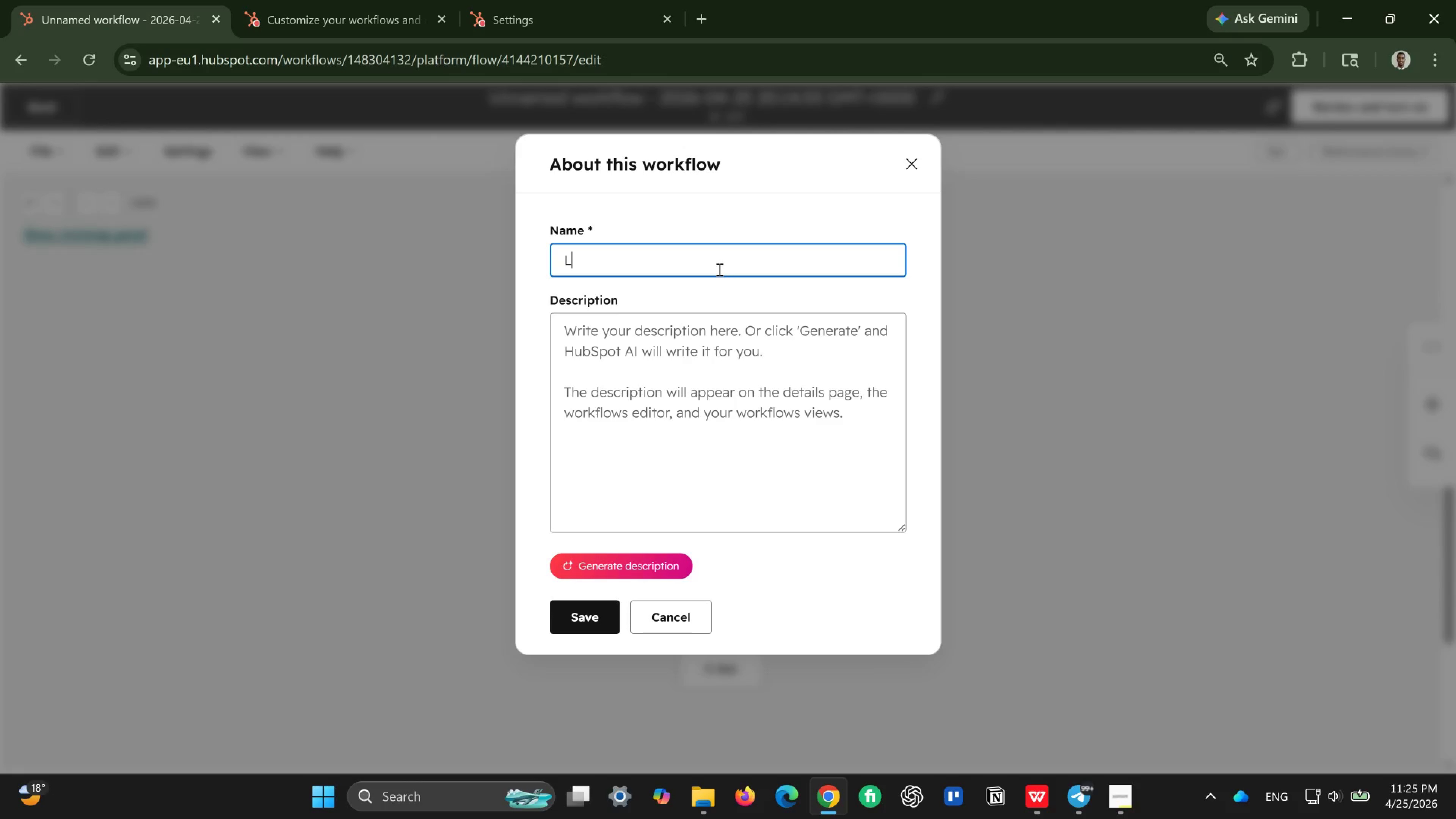 
type(egacy)
 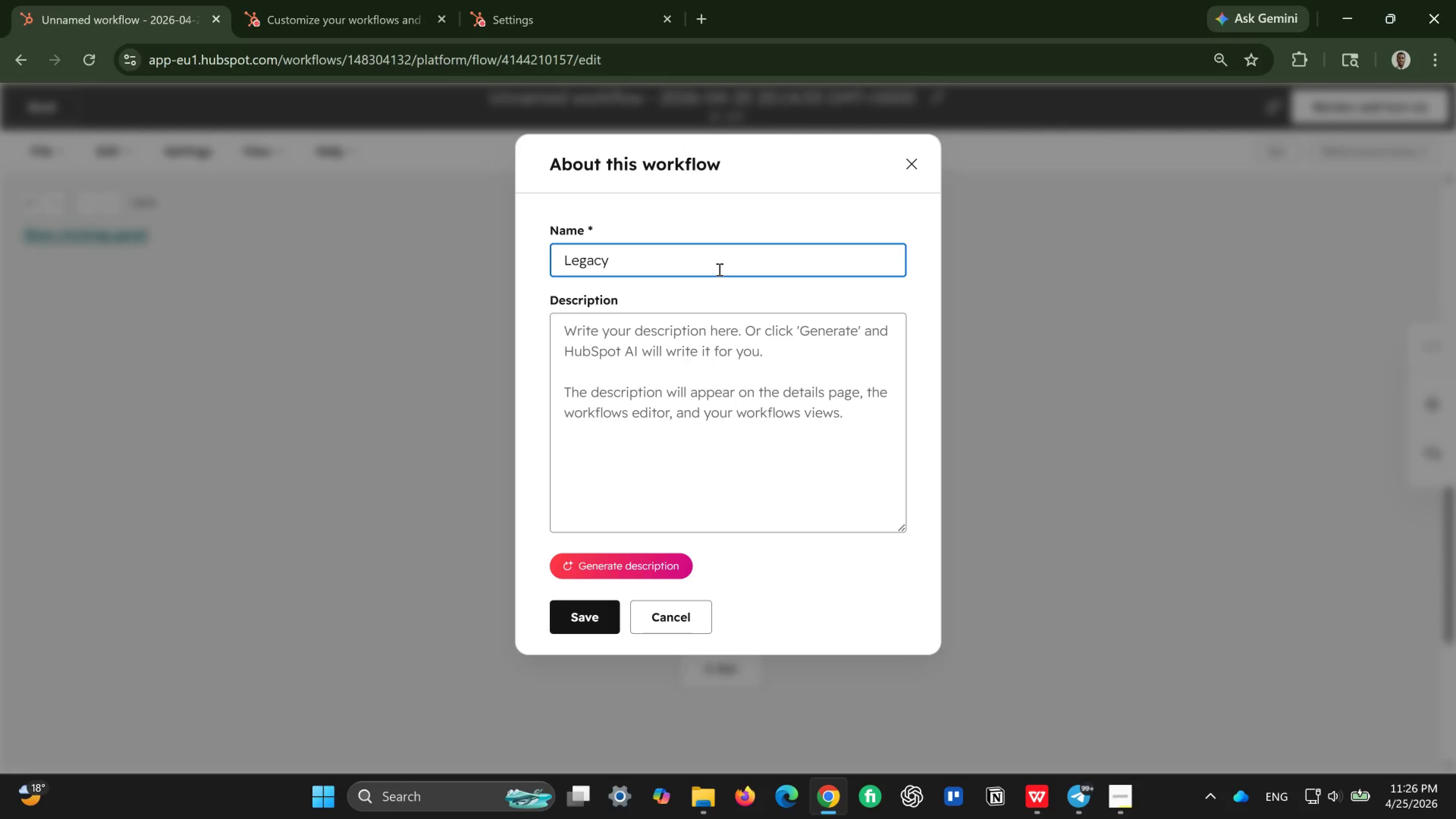 
wait(12.29)
 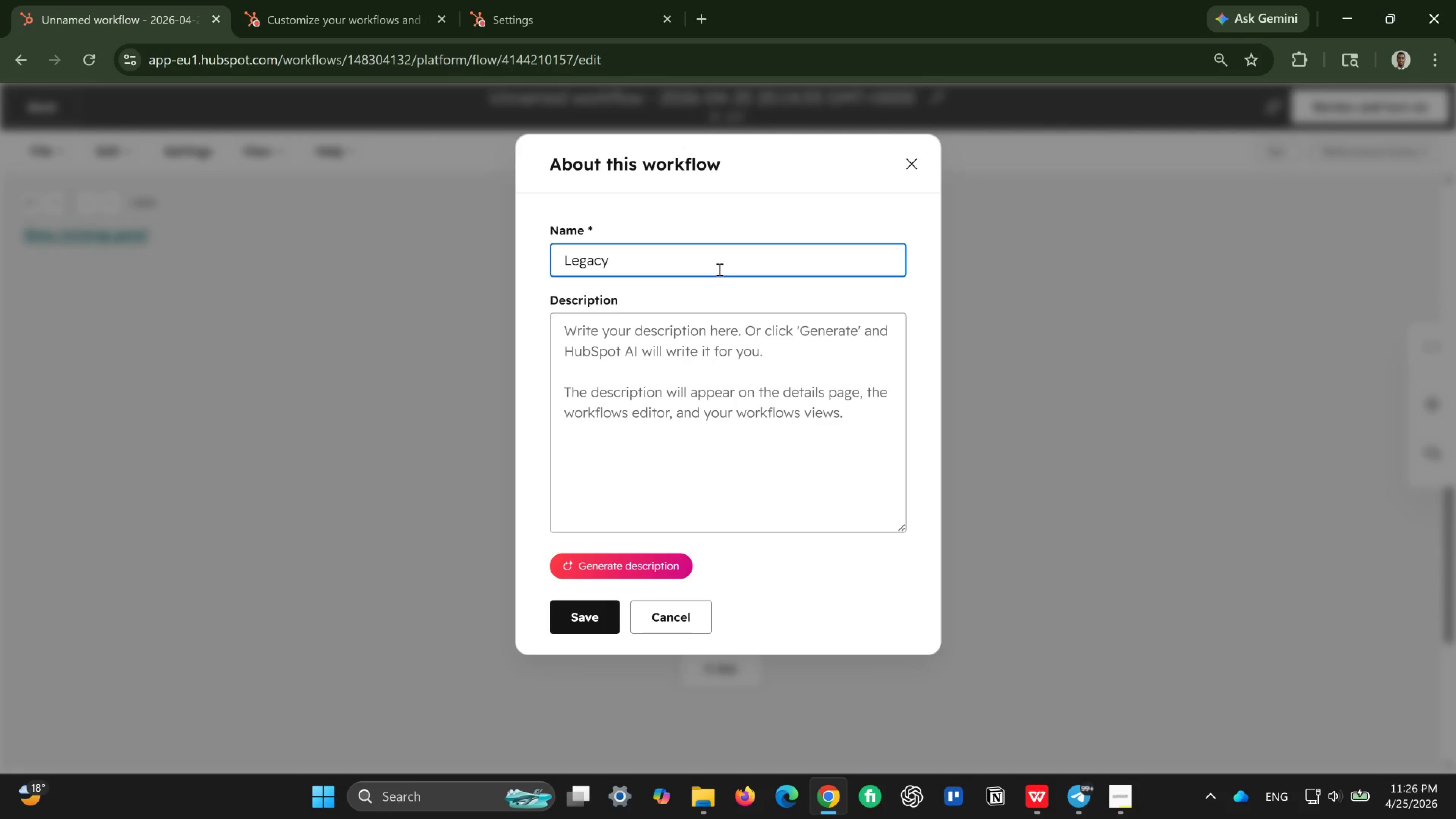 
key(Space)
 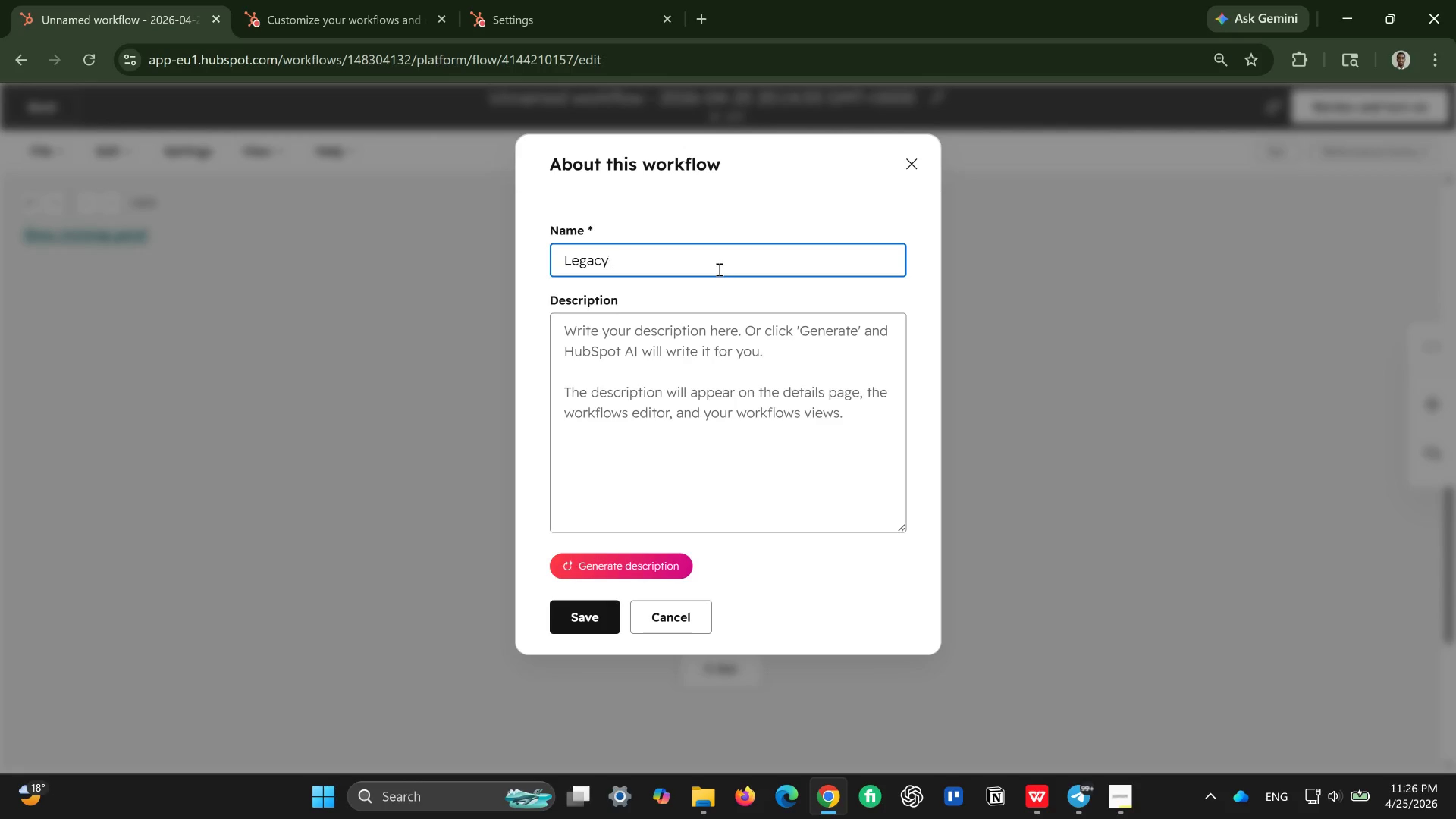 
wait(10.73)
 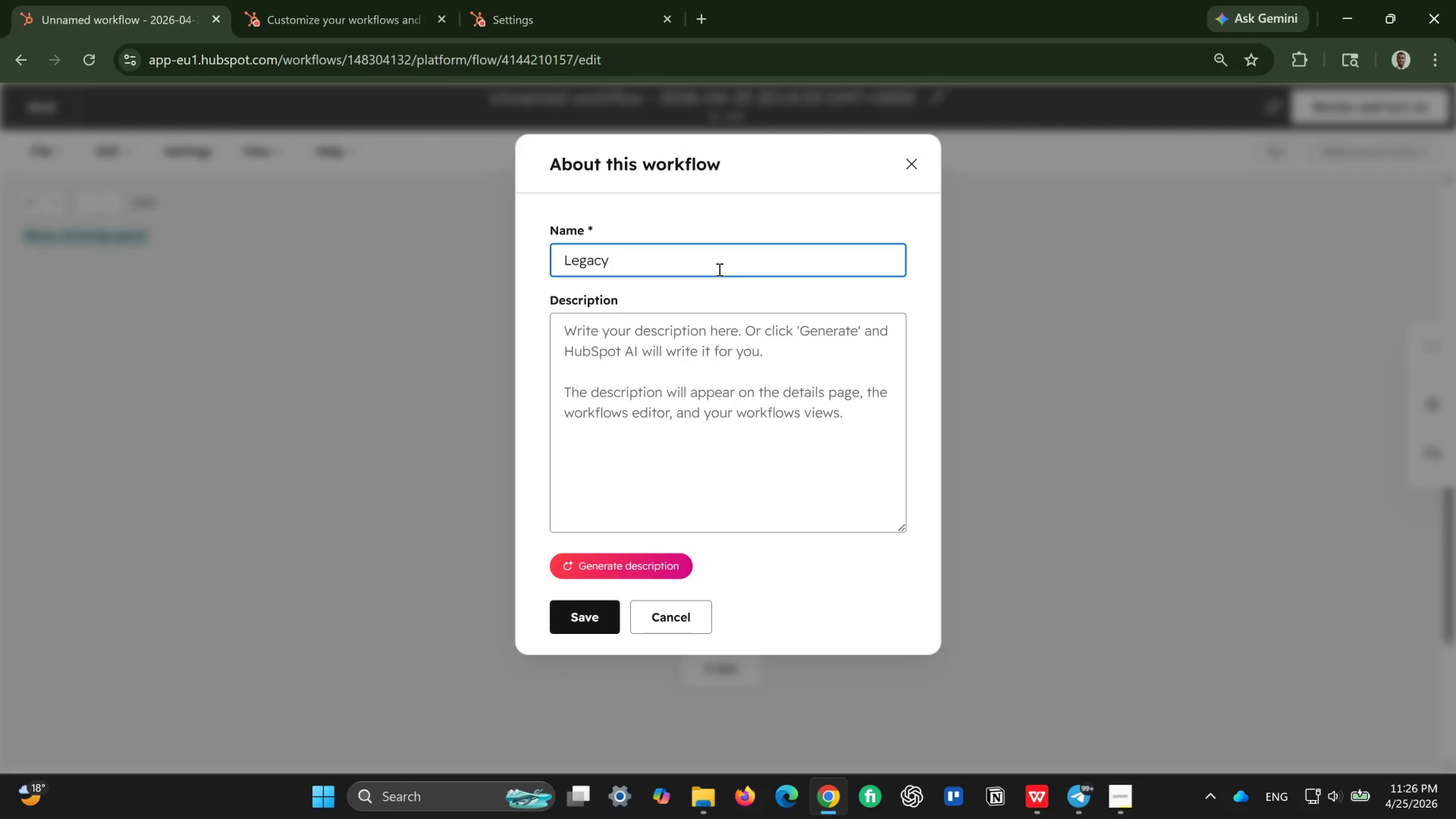 
type(Law Group - )
 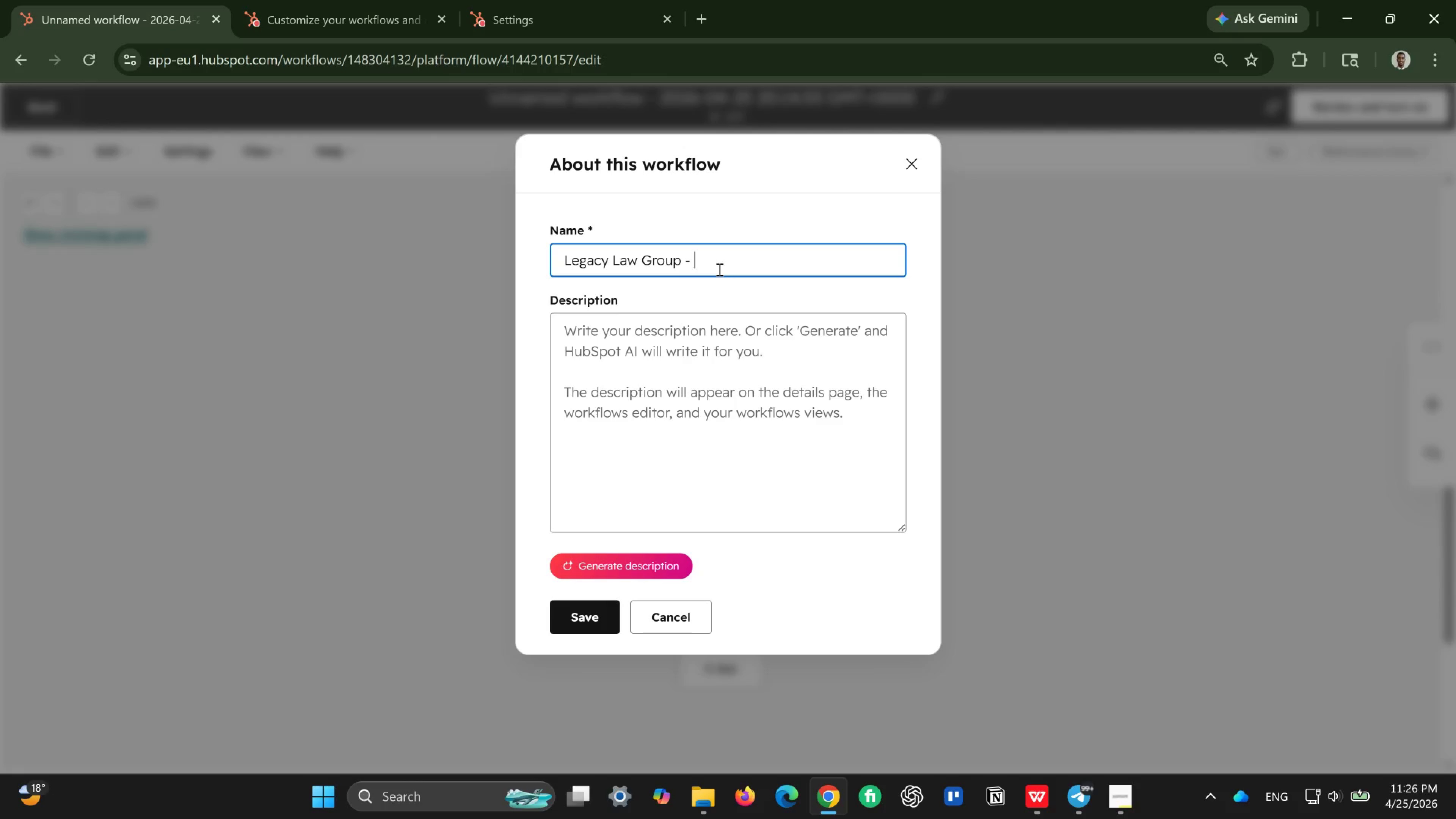 
type(Succession Planning Nurture)
 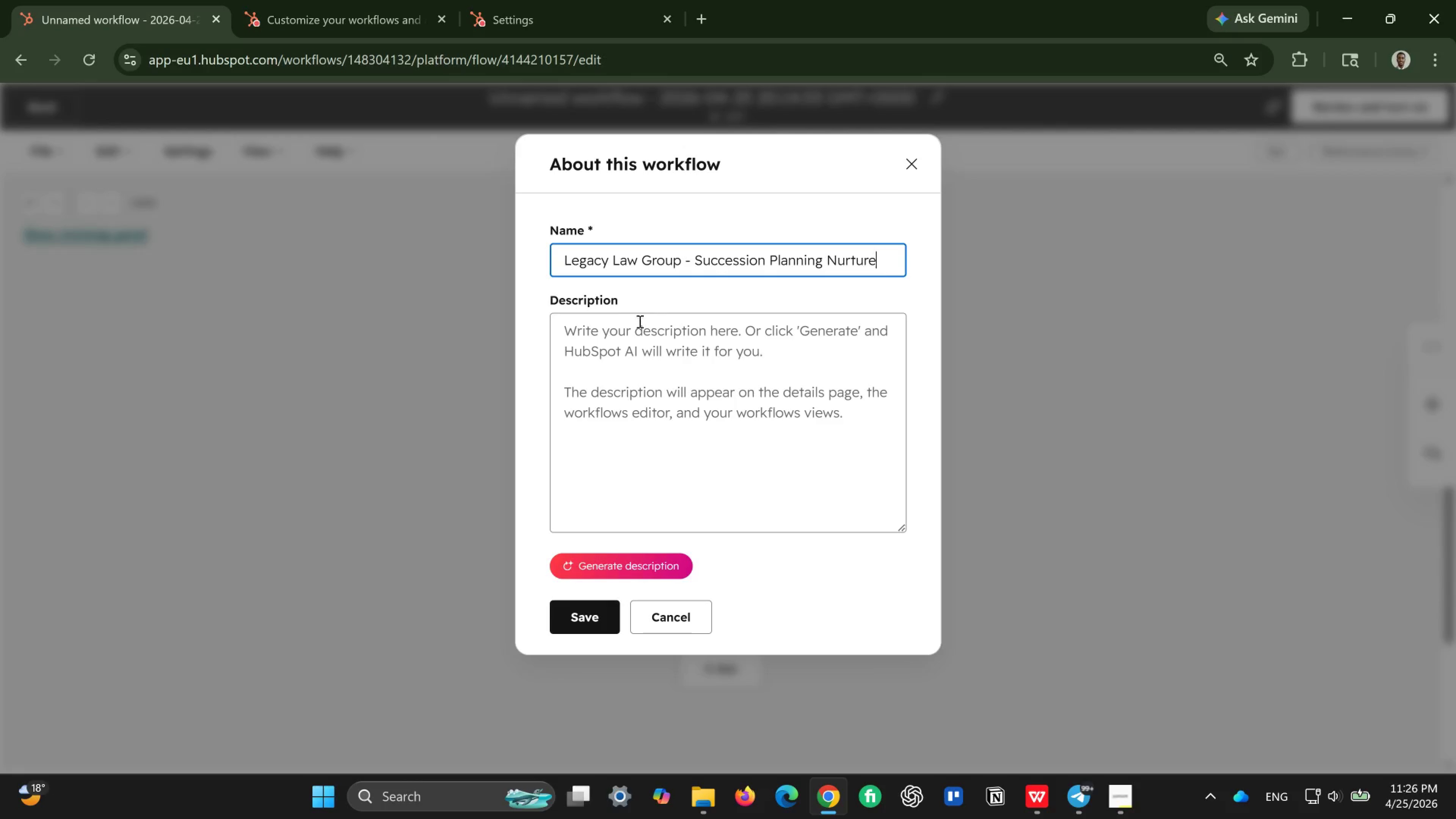 
left_click([642, 347])
 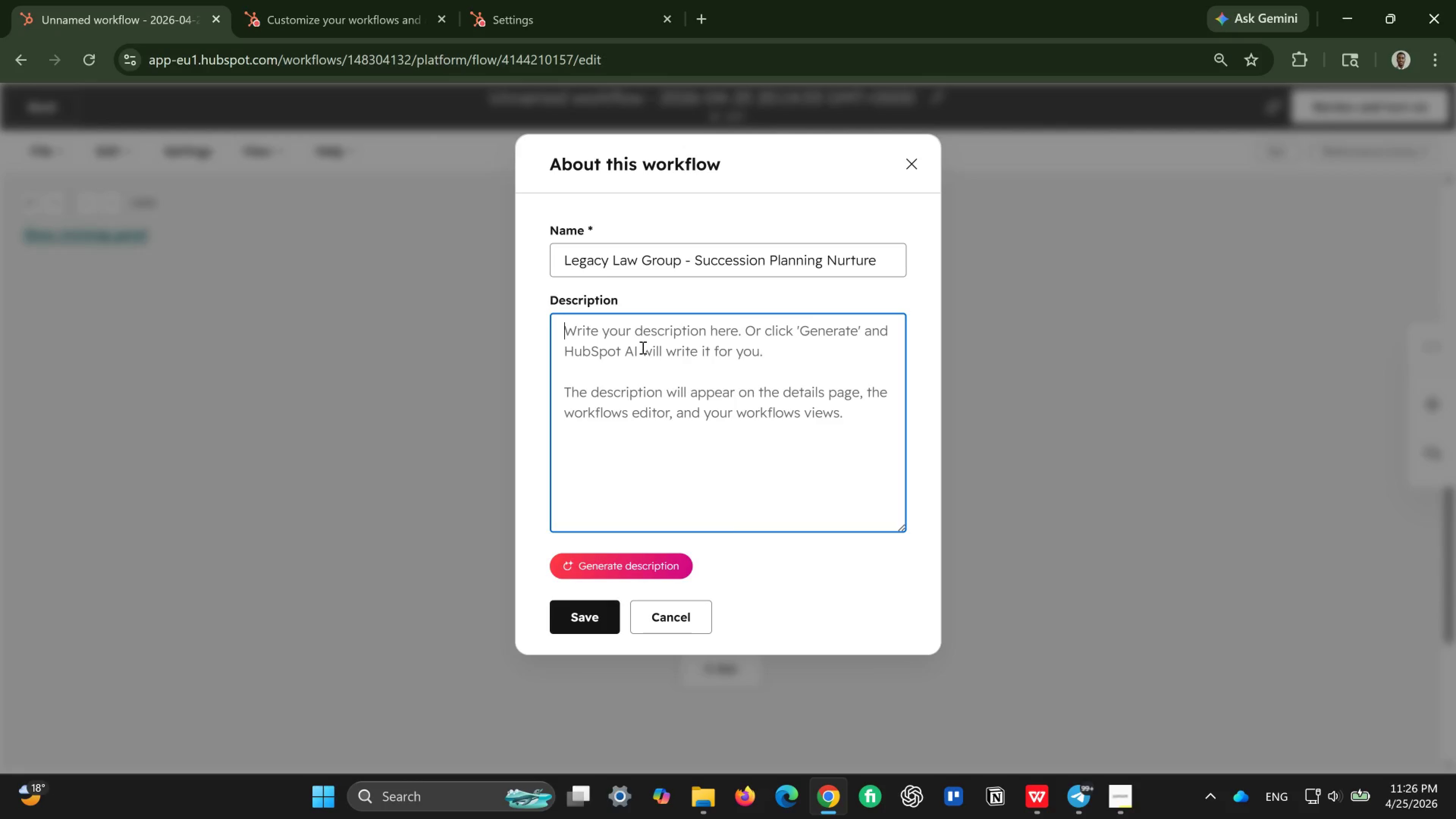 
type(Automated nurture wi)
key(Backspace)
type(orkfloe)
key(Backspace)
type(w for The l)
key(Backspace)
type(Legacy Law Group )
key(Backspace)
type(. Triggered when a contact )
key(Backspace)
type('s property Checklist_Do)
 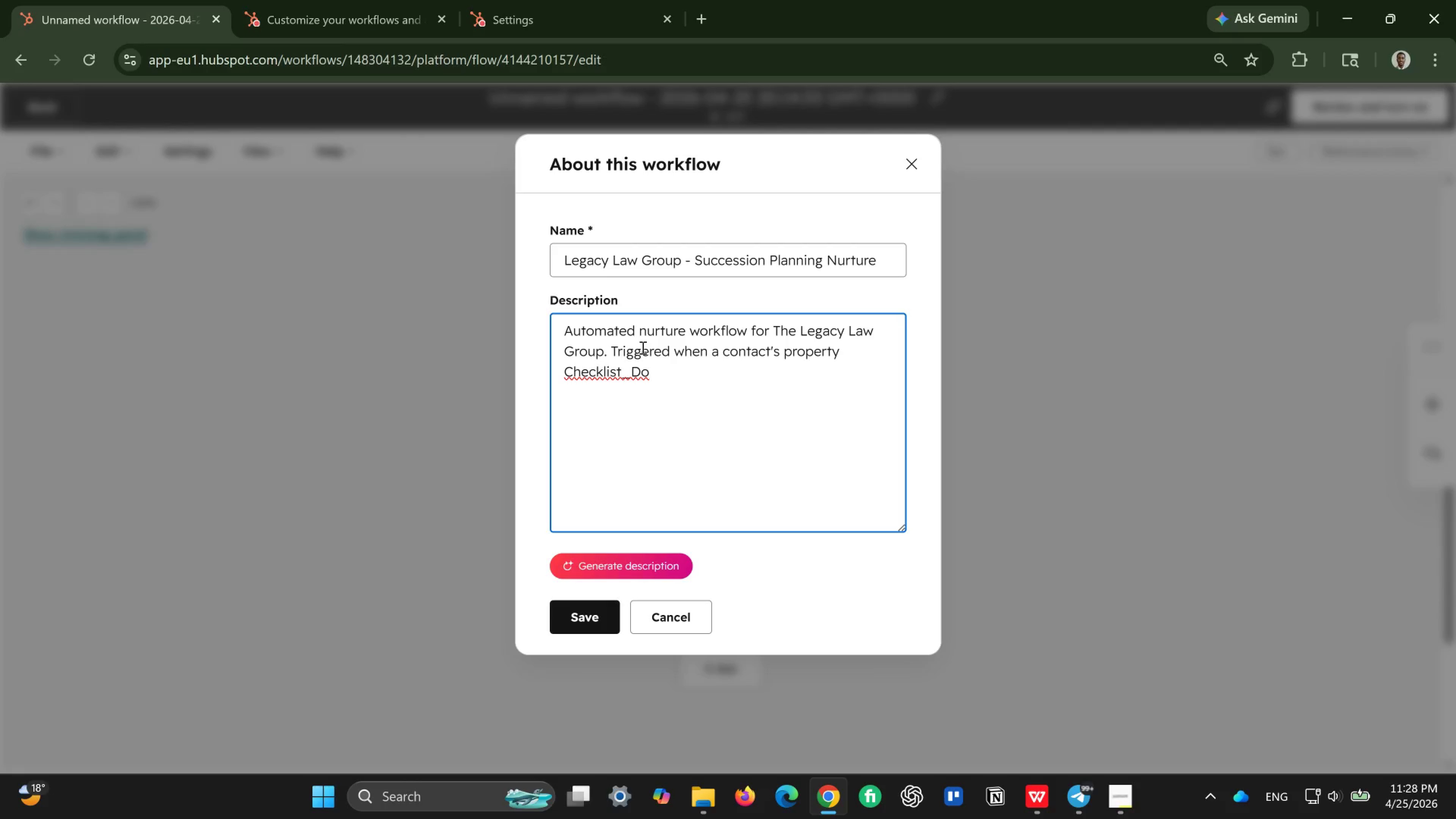 
type(wnloaded is set to True. The workflow first sets the con)
 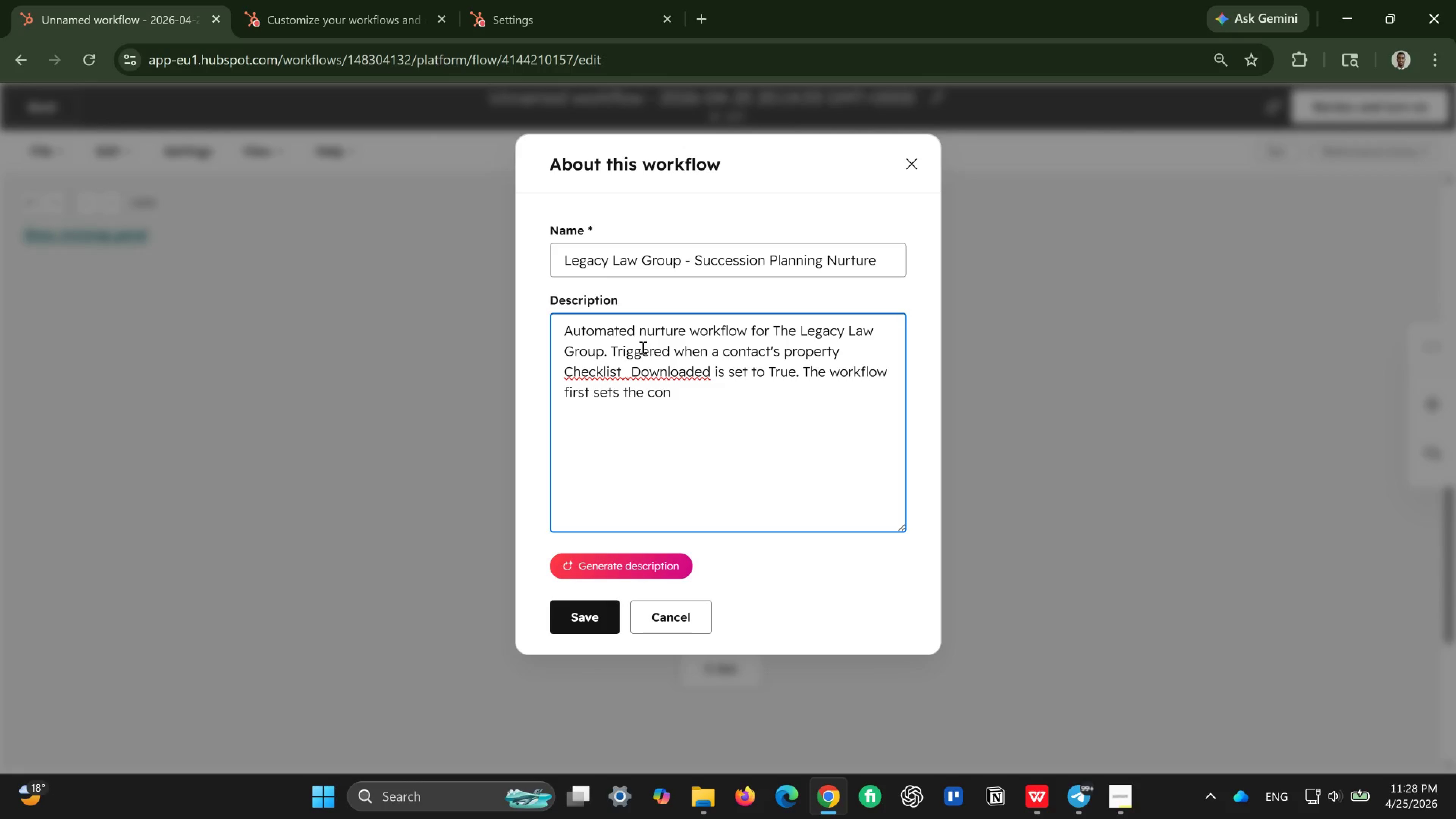 
type(tact as a marketing ci)
key(Backspace)
type(ontact, r)
key(Backspace)
type(then delivers three emails in sequence )
key(Backspace)
type(:)
 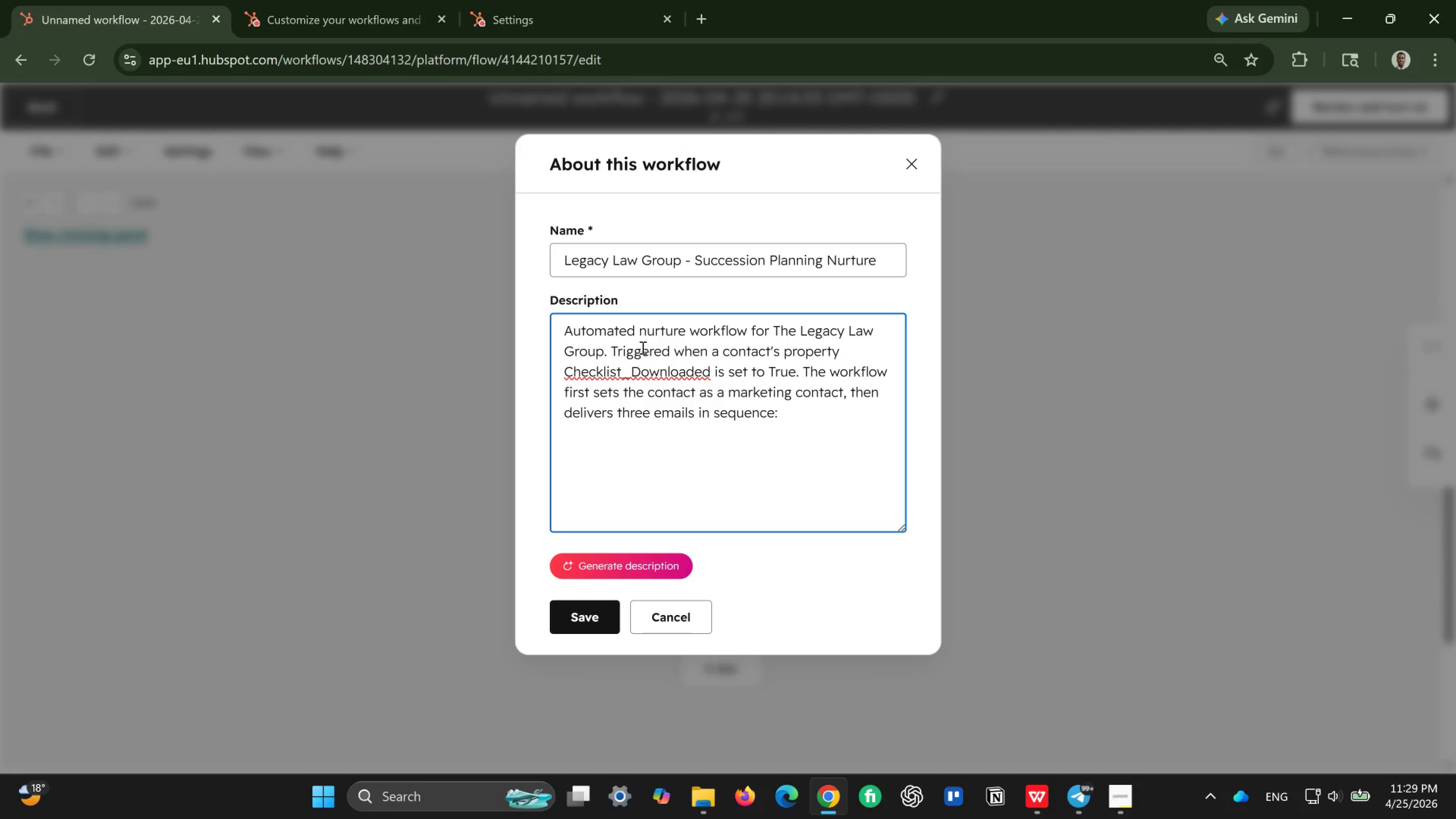 
key(Enter)
 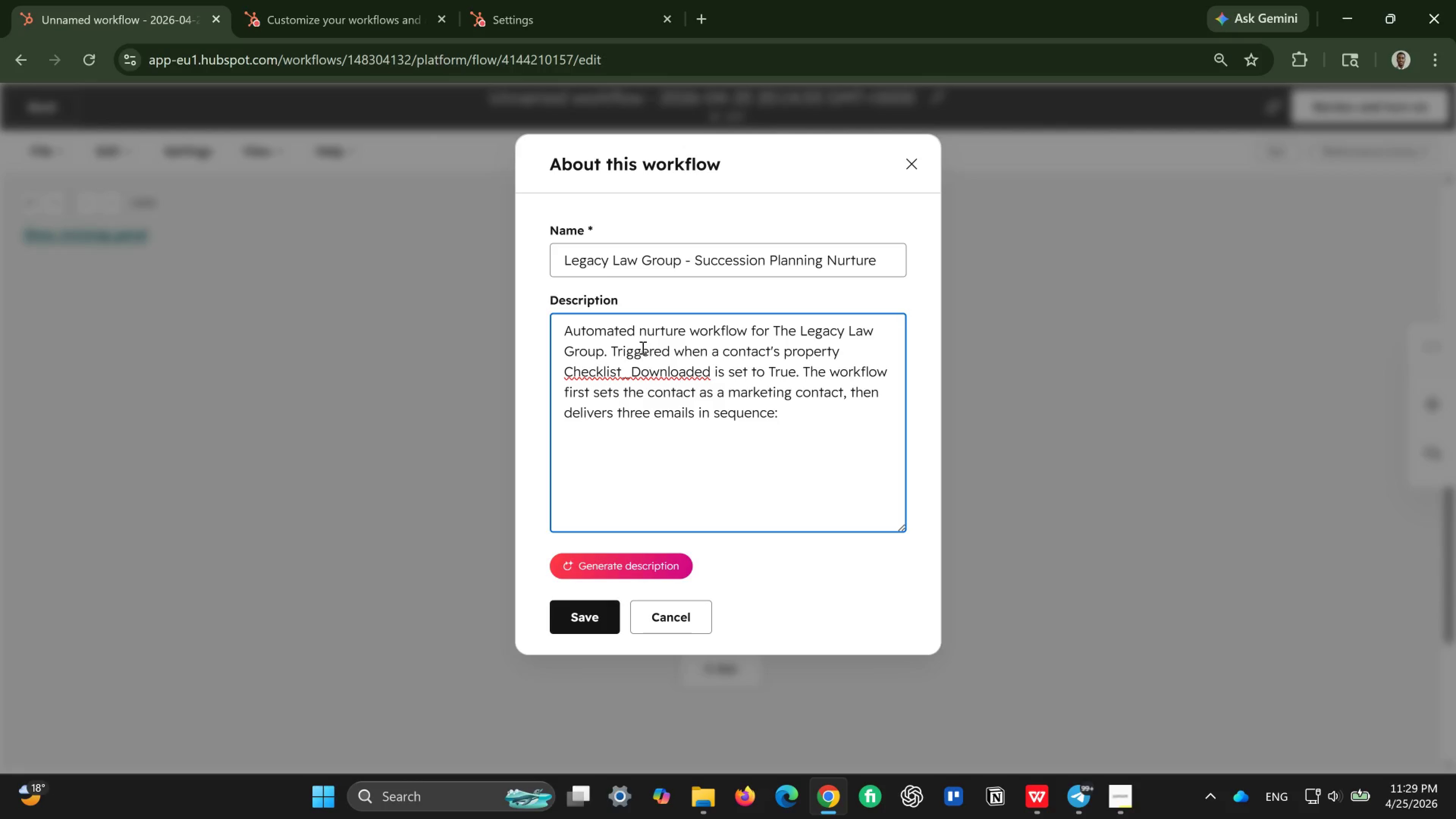 
key(CapsLock)
 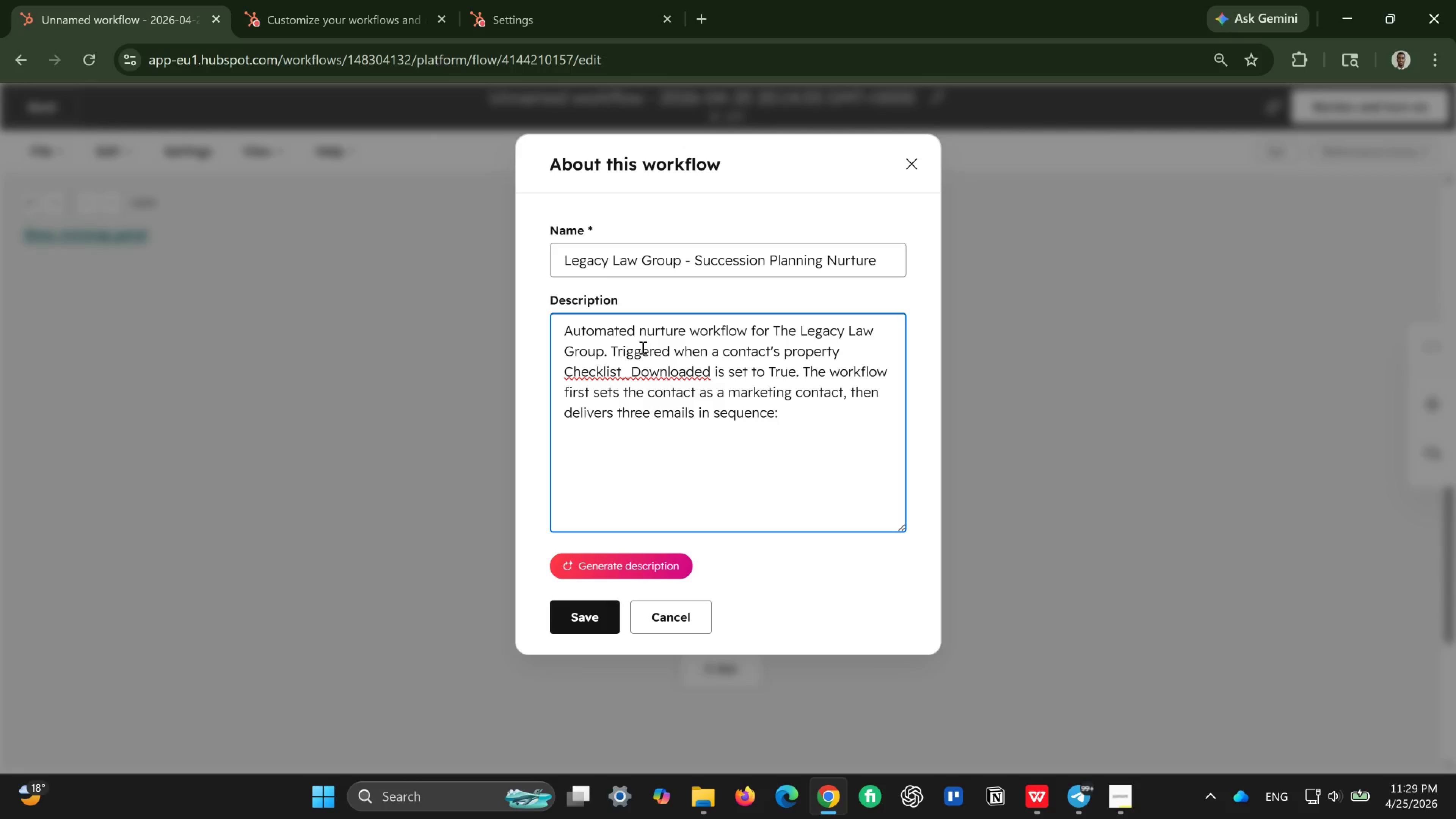 
key(1)
 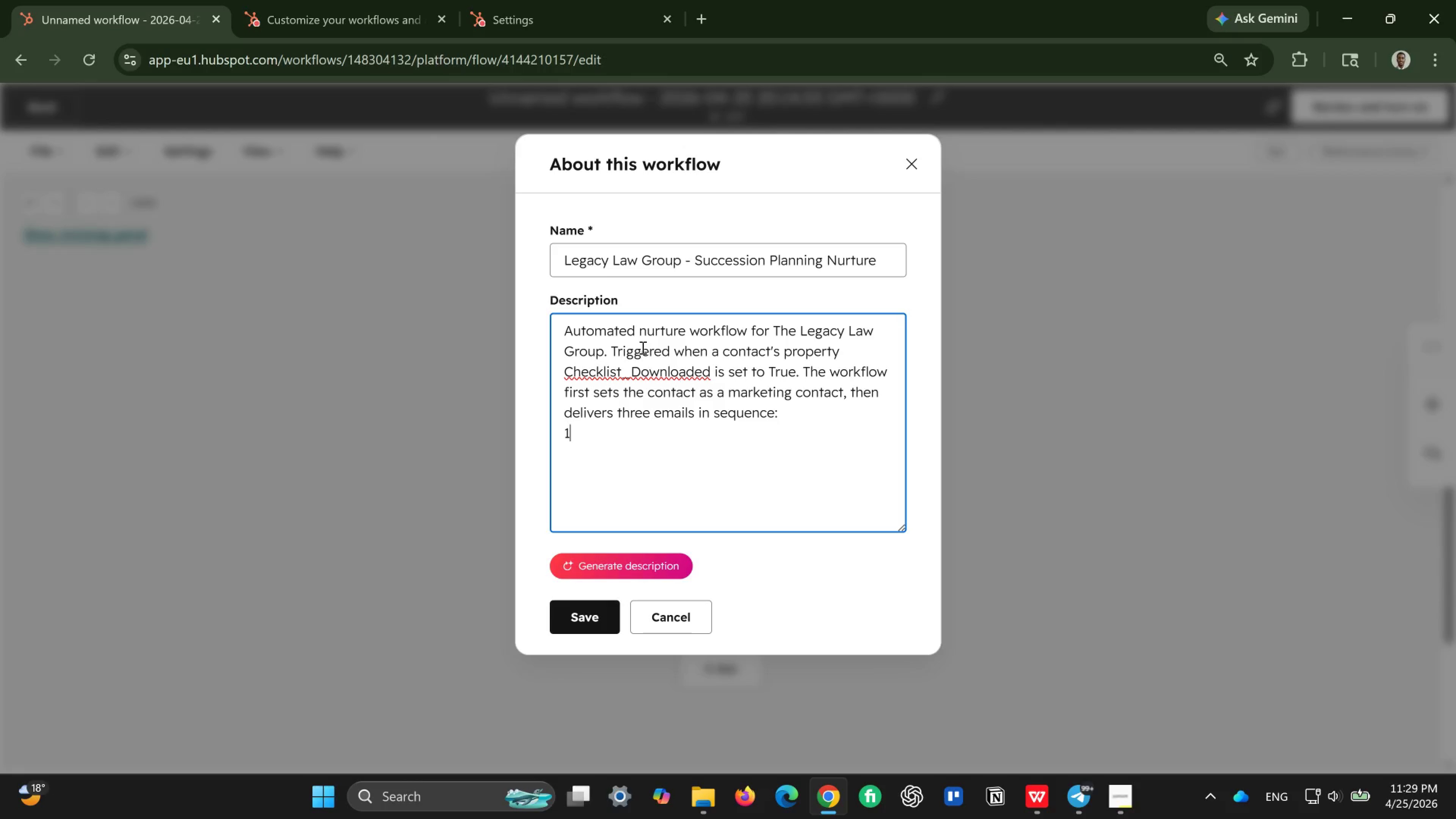 
key(CapsLock)
 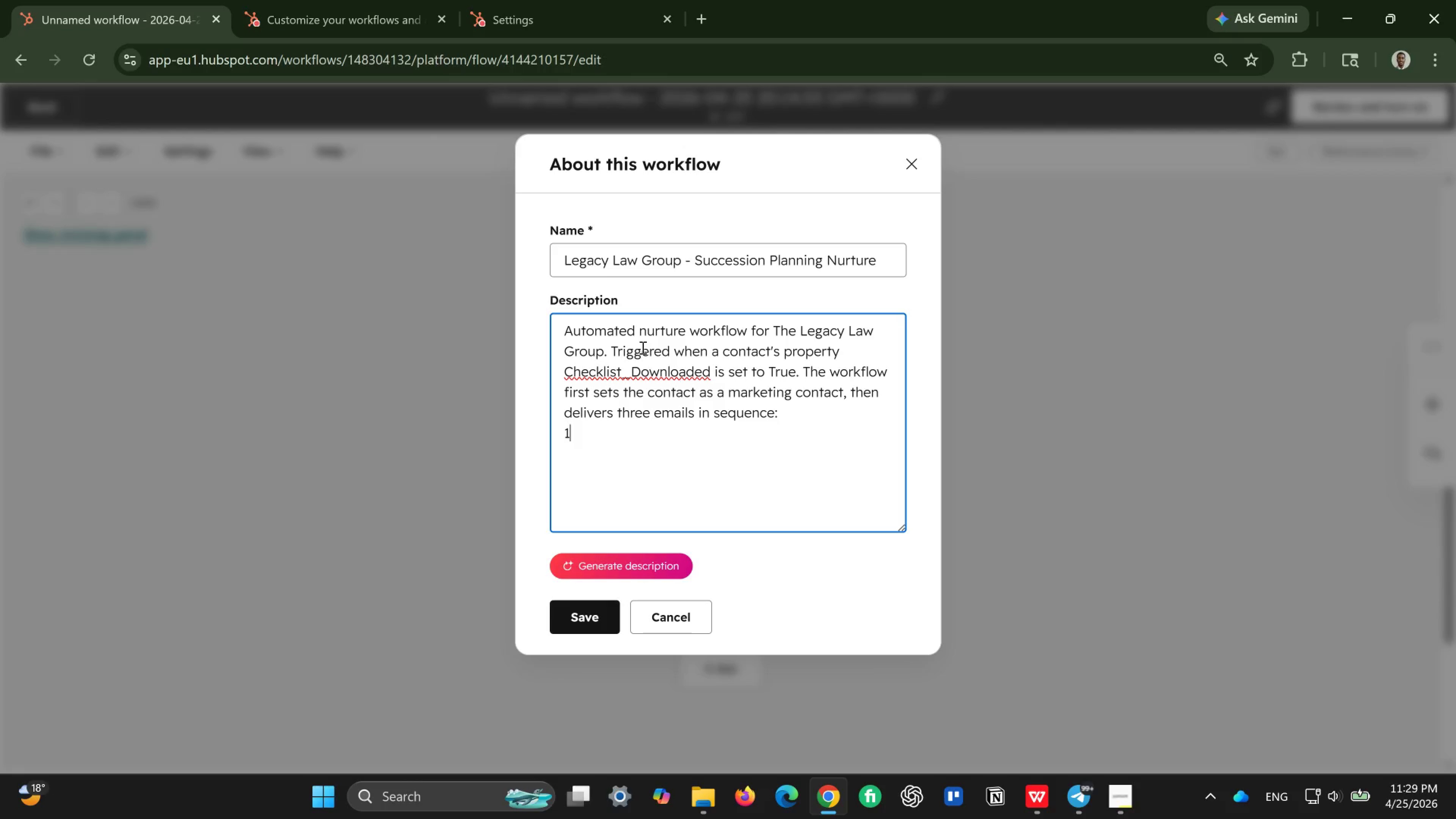 
type() Immi)
key(Backspace)
type(ediate confirmation of )
 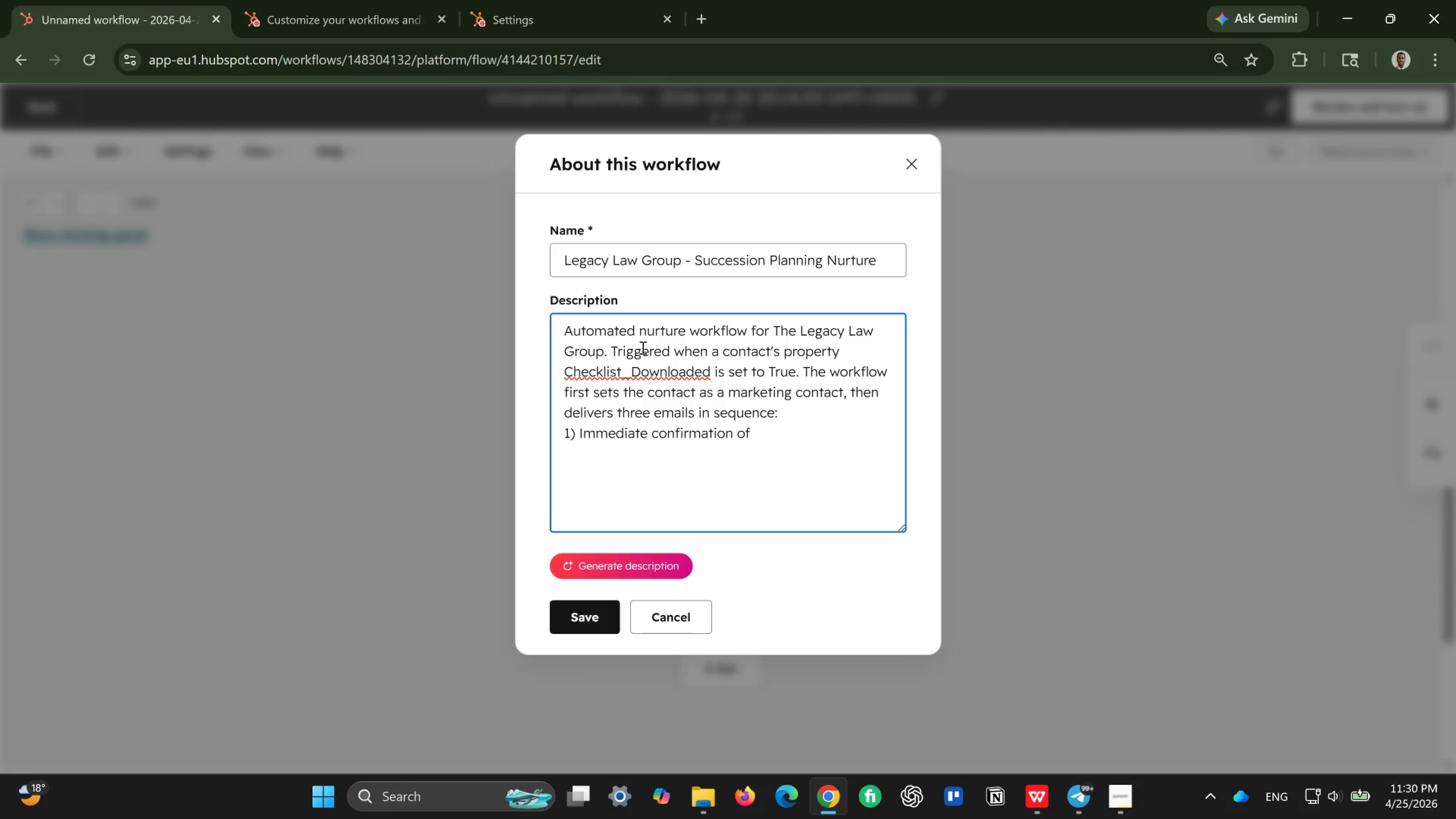 
type(the checklist download )
 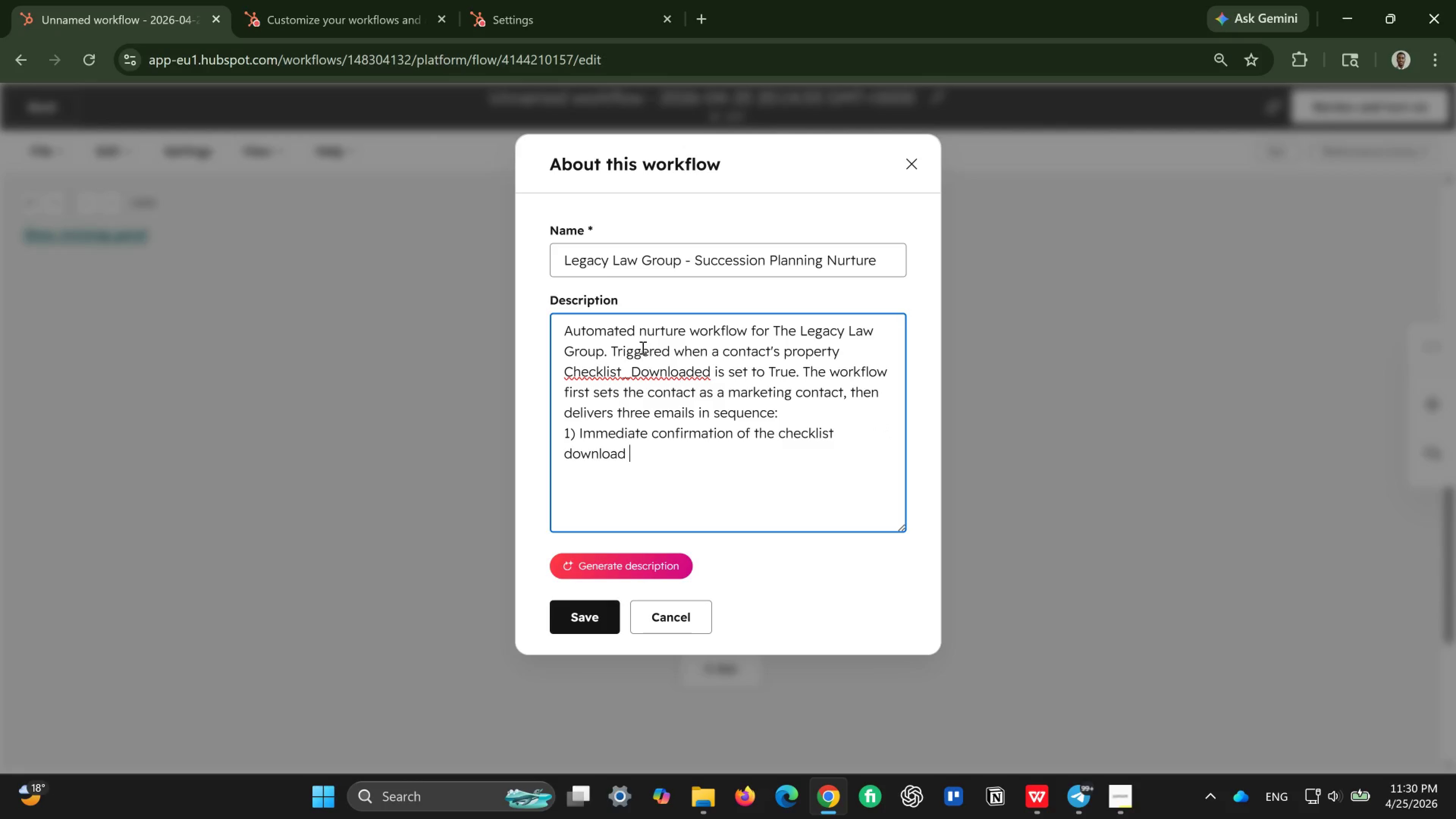 
type(with an explanation of succession planno)
key(Backspace)
type(ing )
 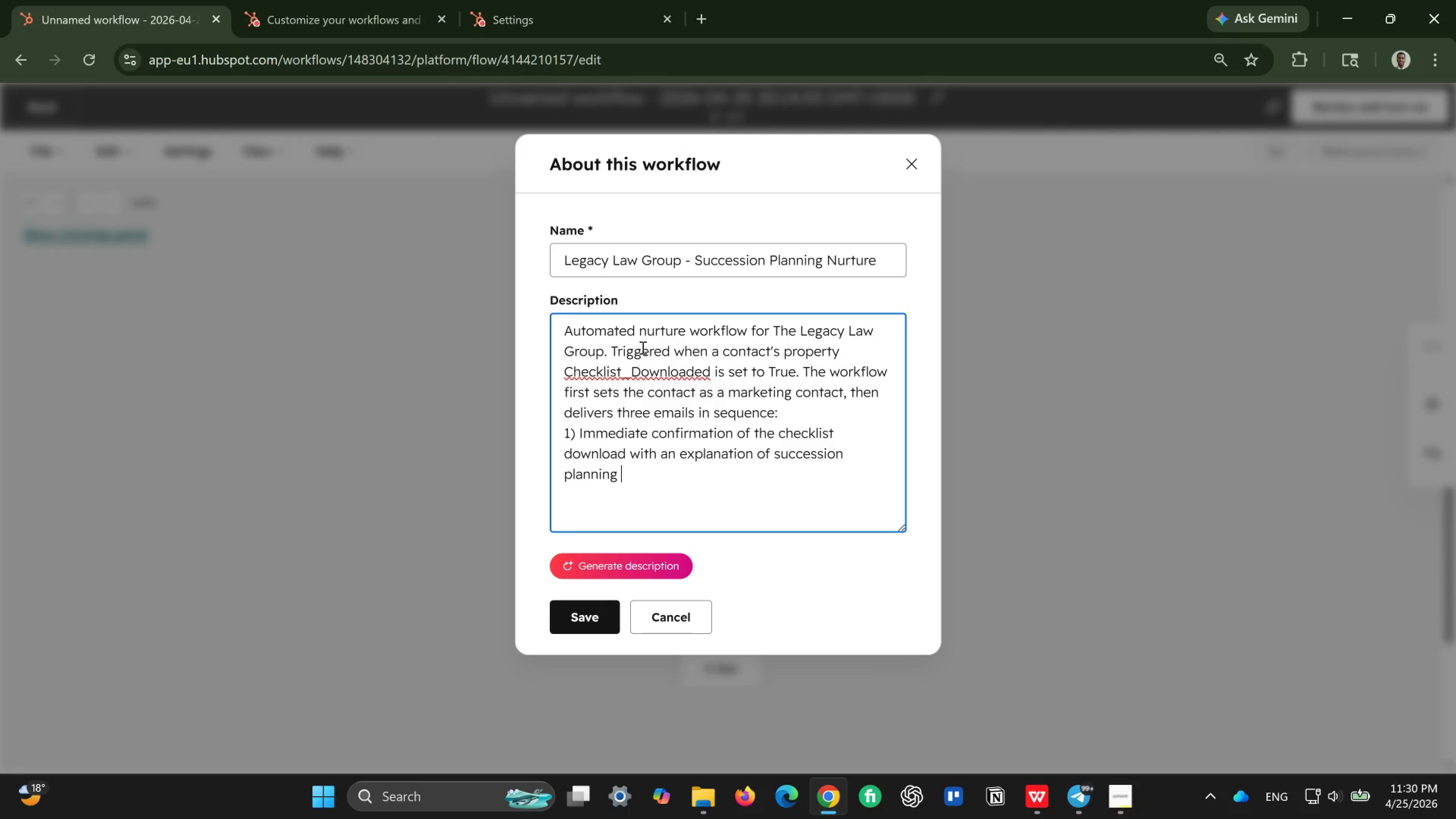 
type(for assets )
key(Backspace)
key(Backspace)
type( protection)
 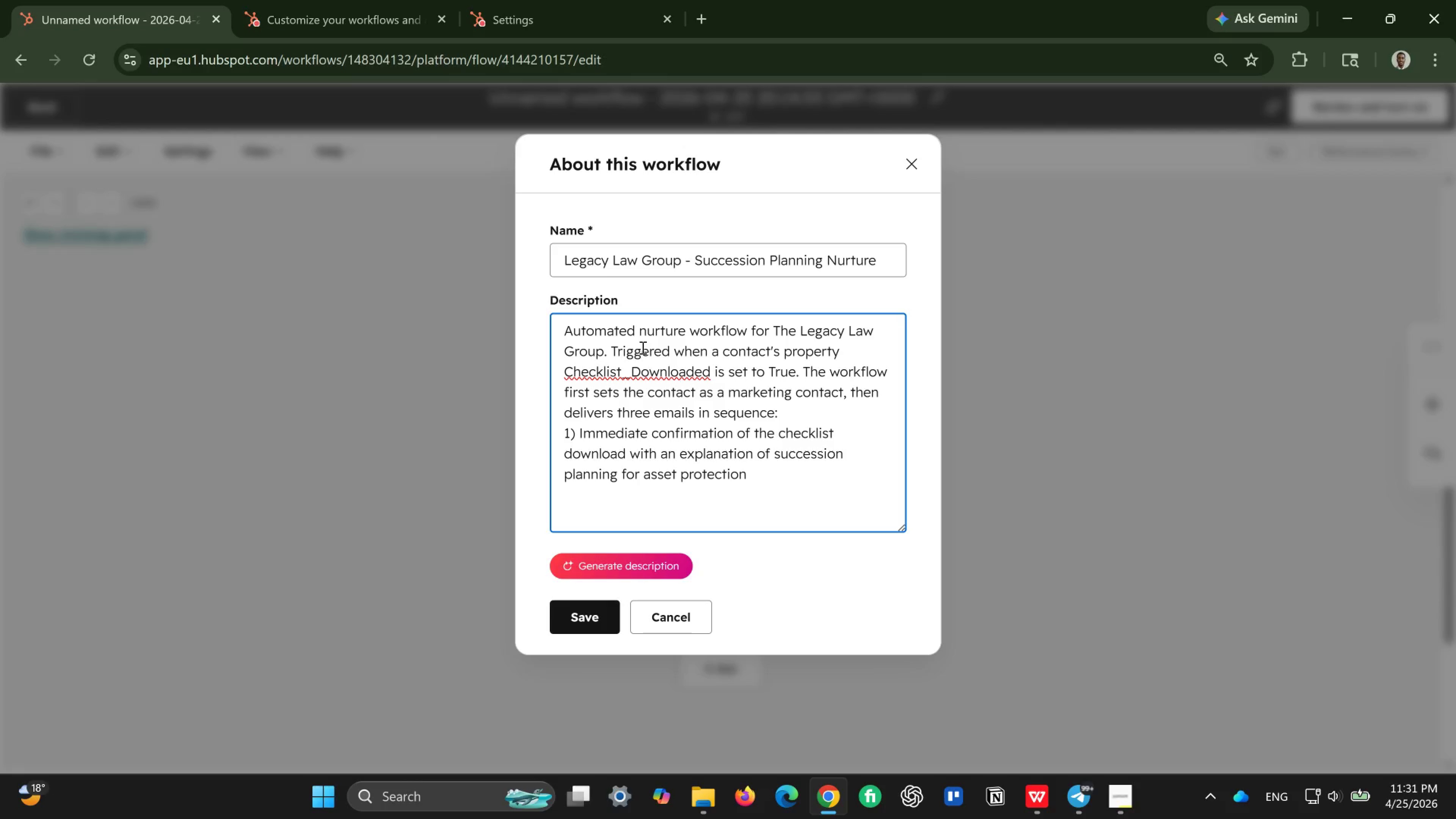 
key(Period)
 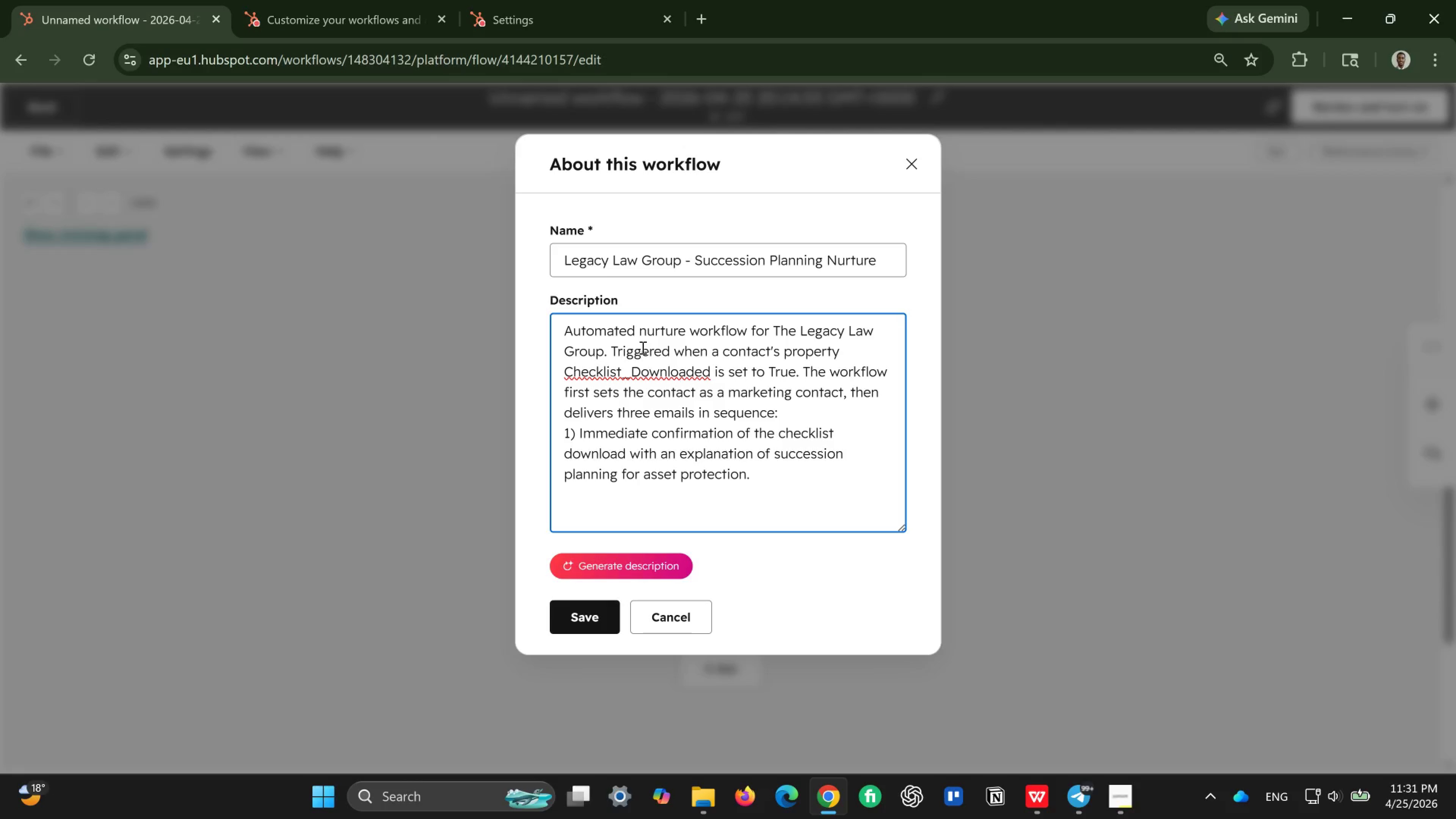 
key(Enter)
 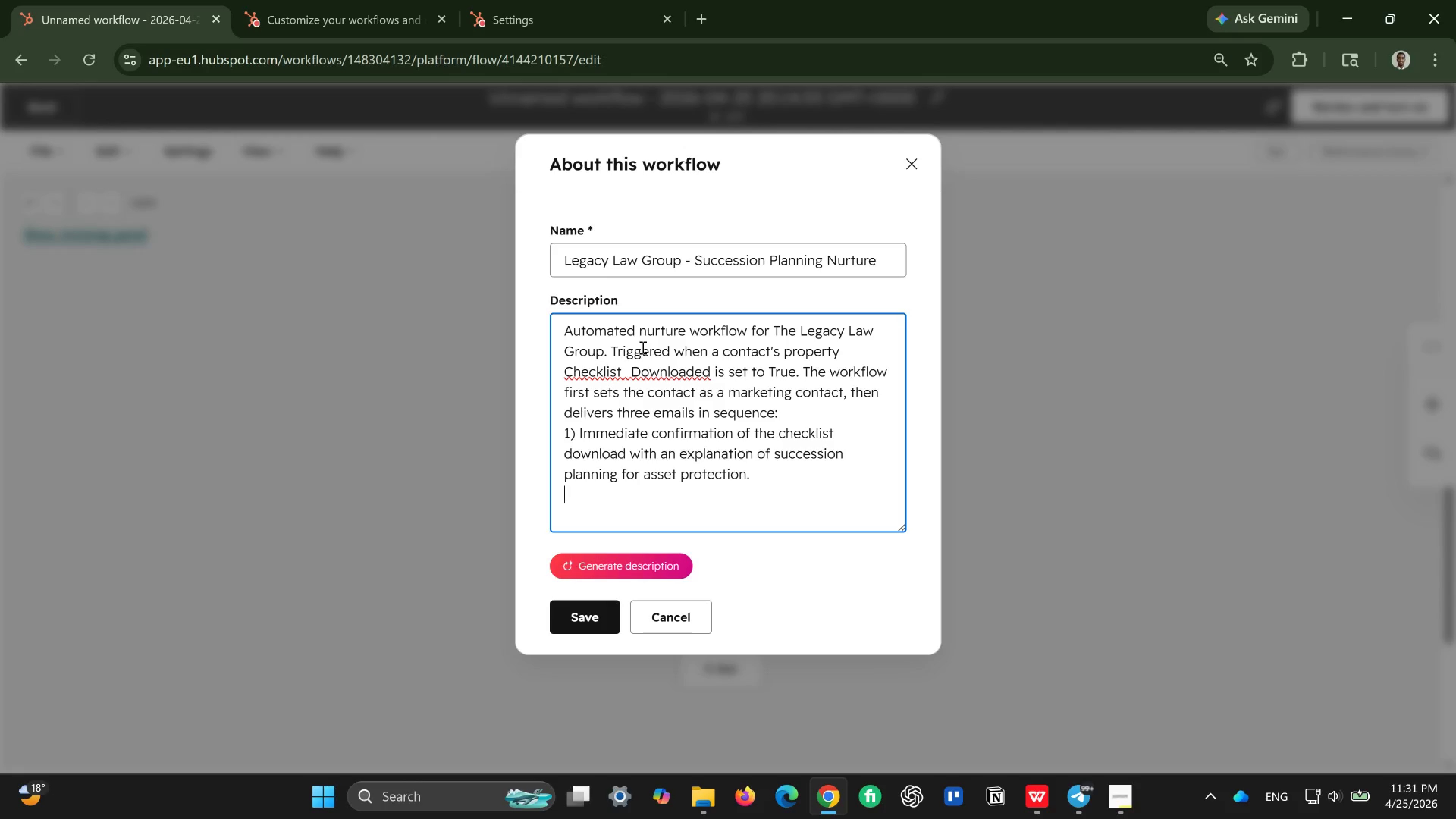 
type(2) )
 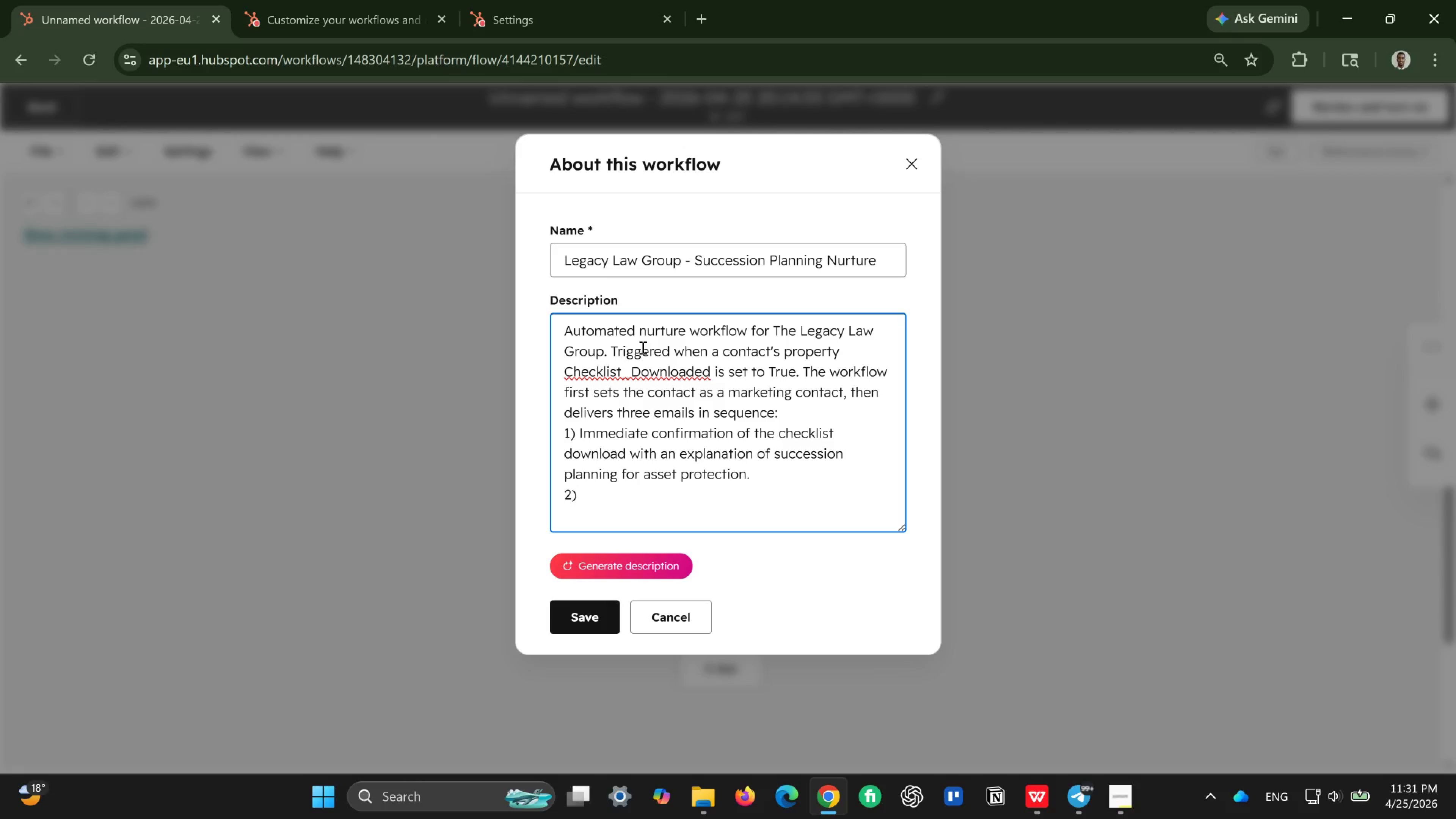 
type(A follow-up )
 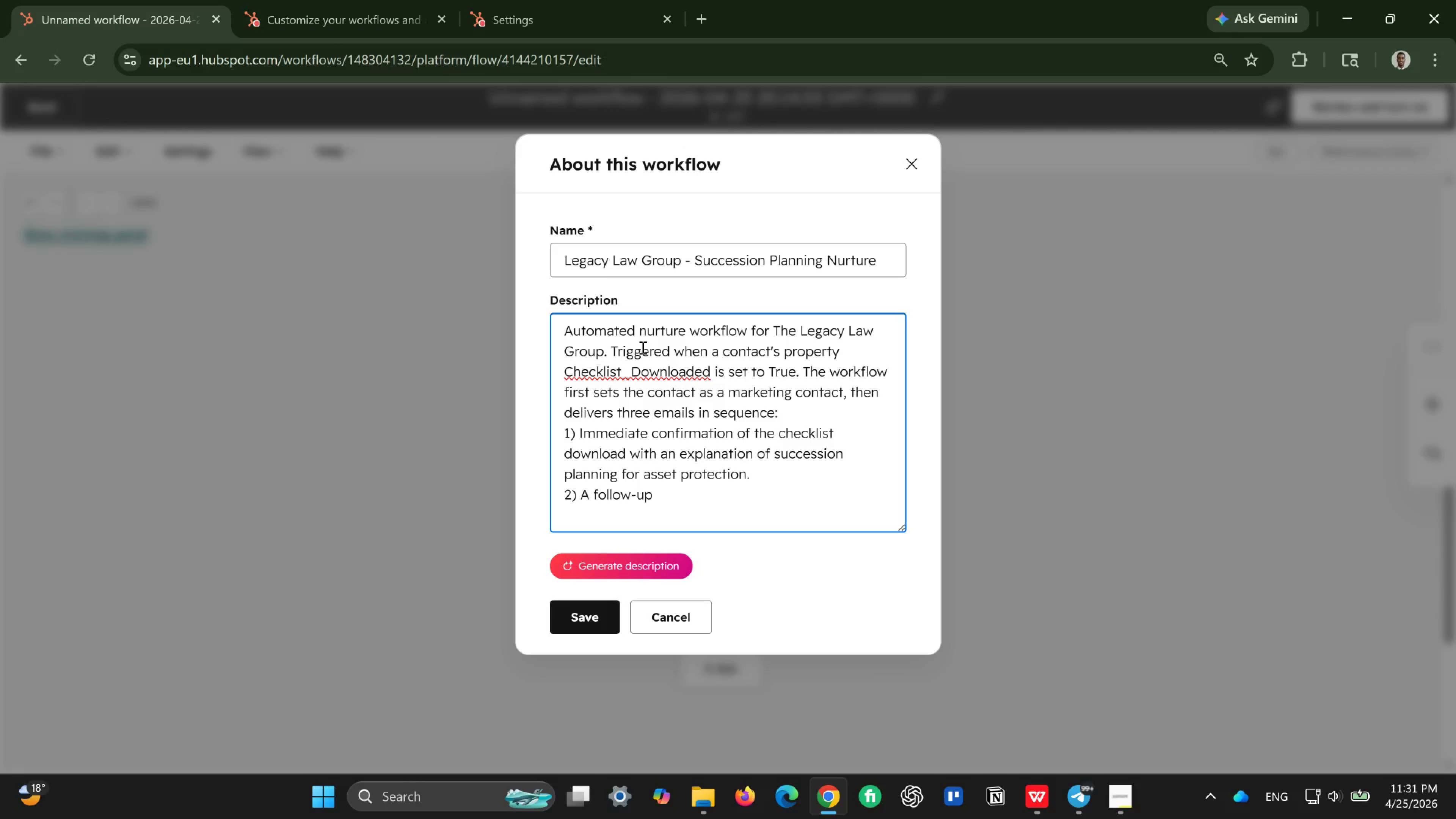 
type(after 2 days highlighting tax implication)
 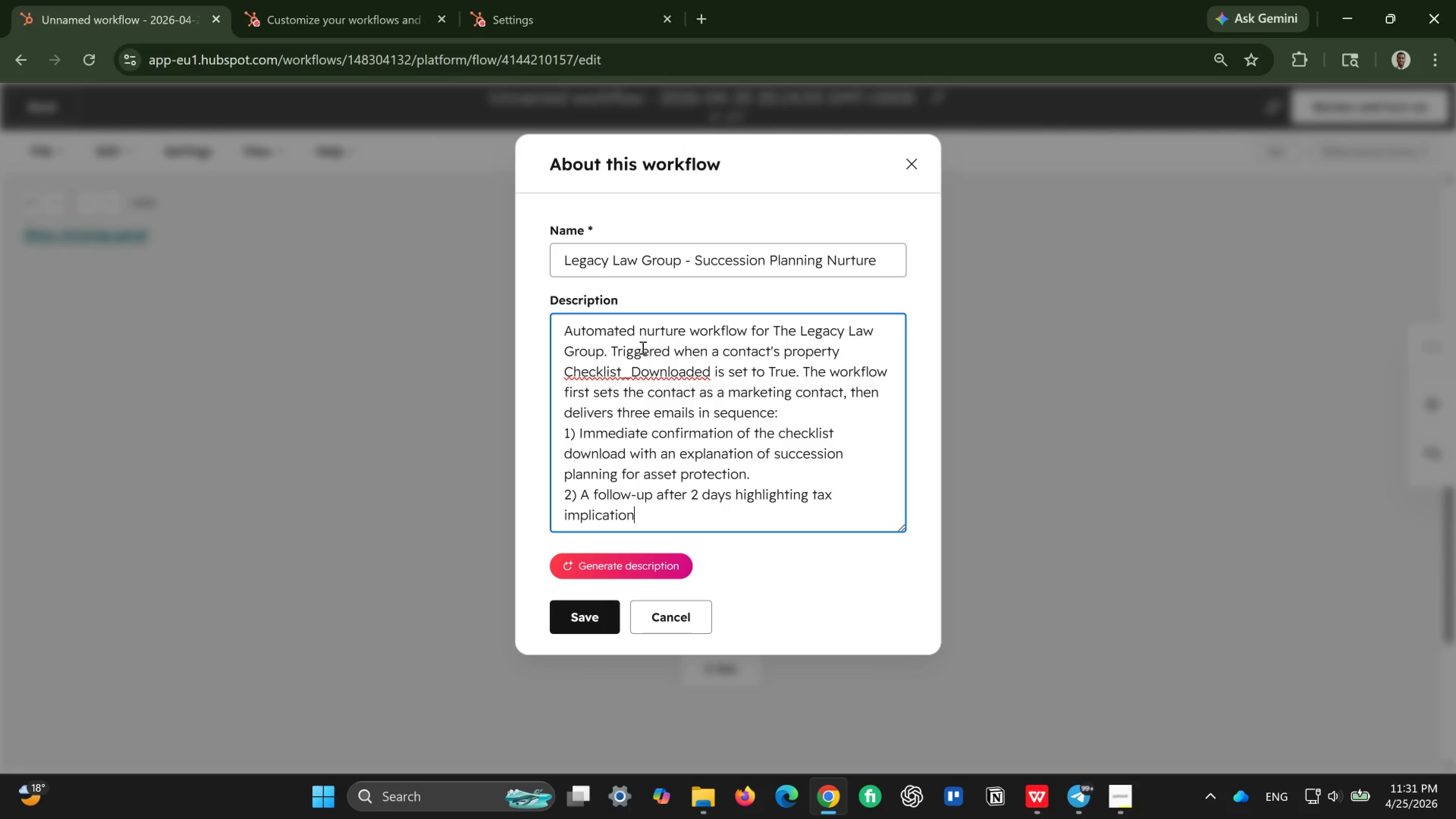 
type(s of the business transfers, and)
 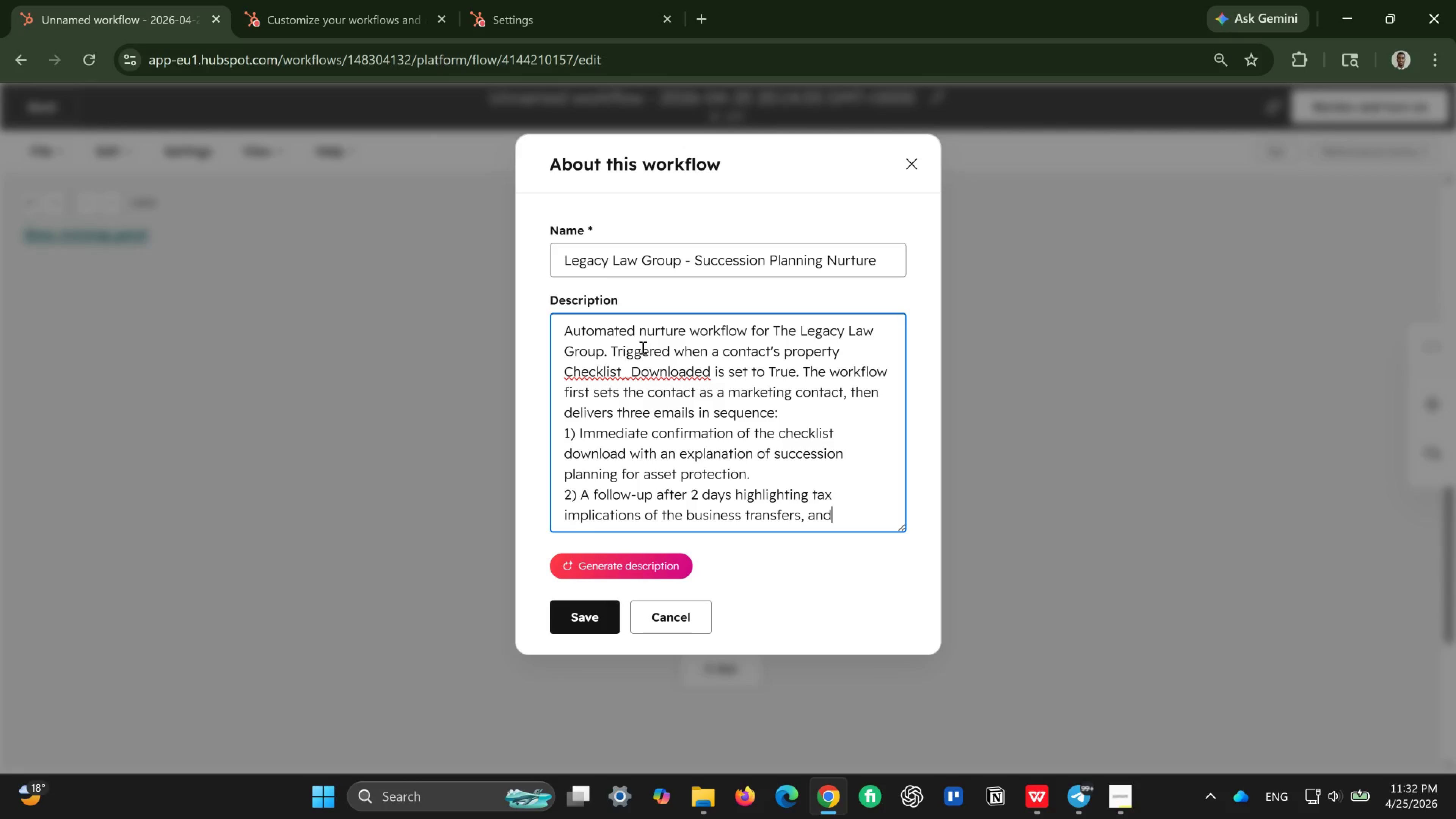 
key(Enter)
 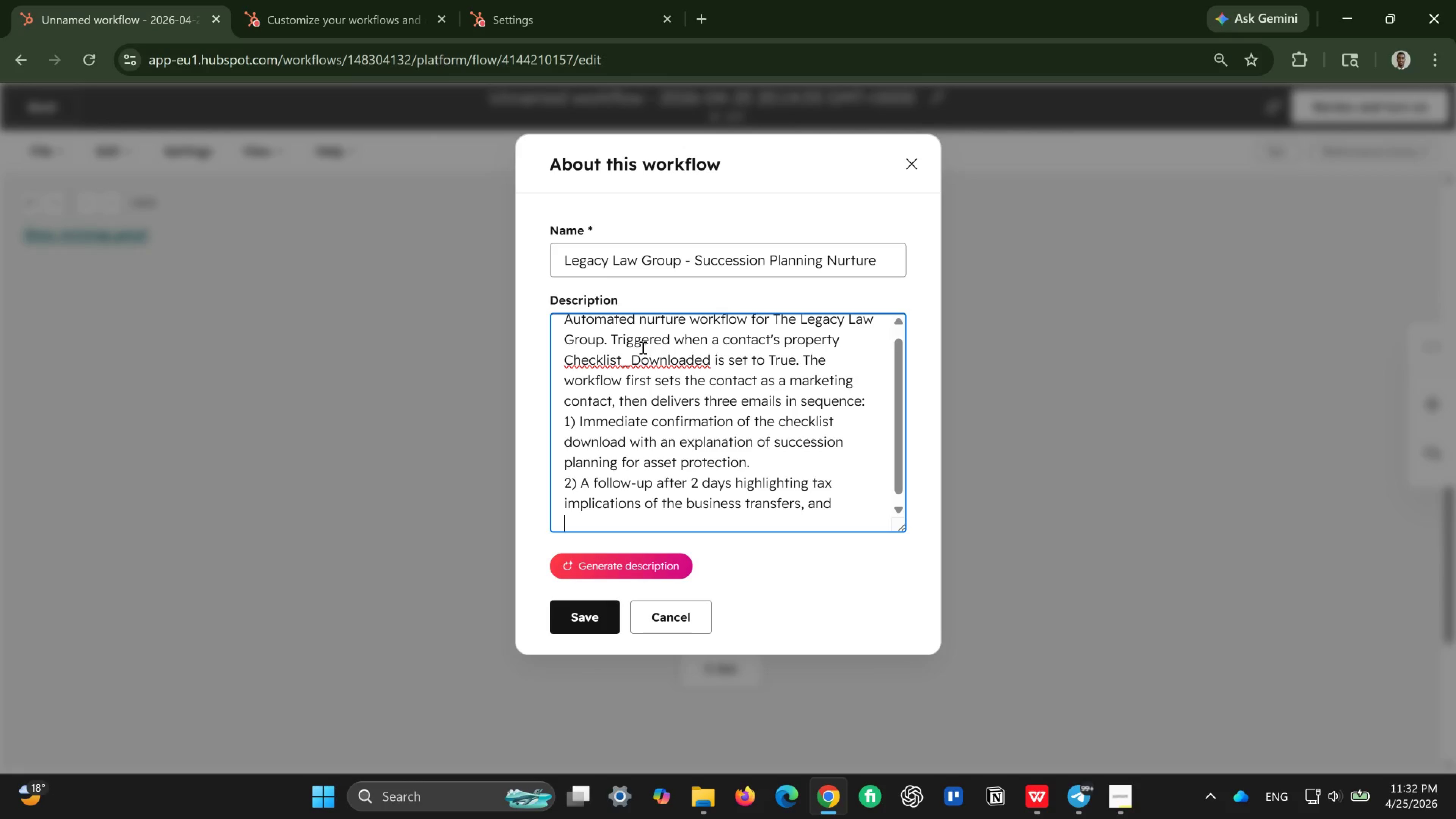 
type(3) A final )
 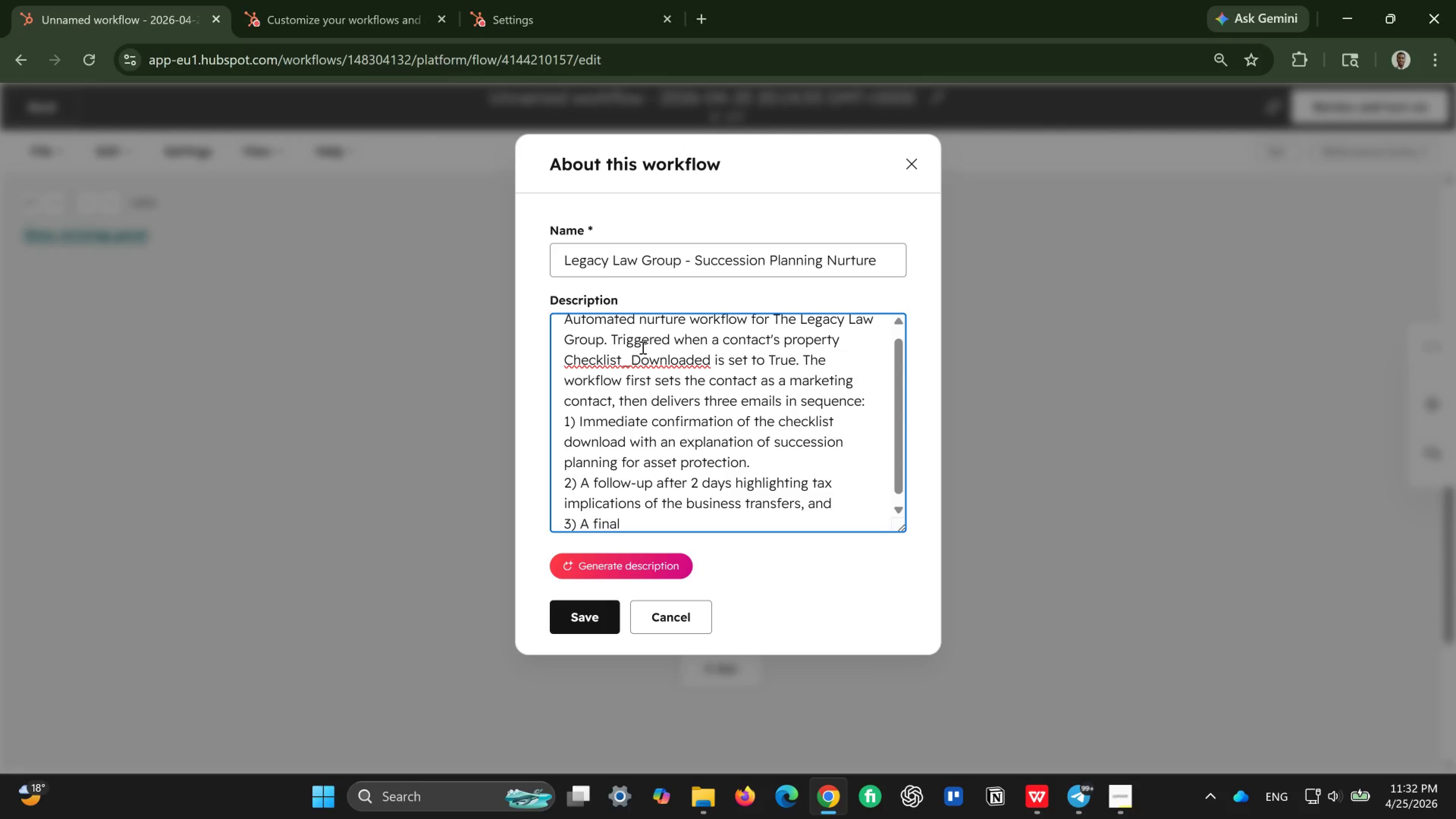 
type(Call-To-Action after 5 days inviting the lead to book a legacy)
 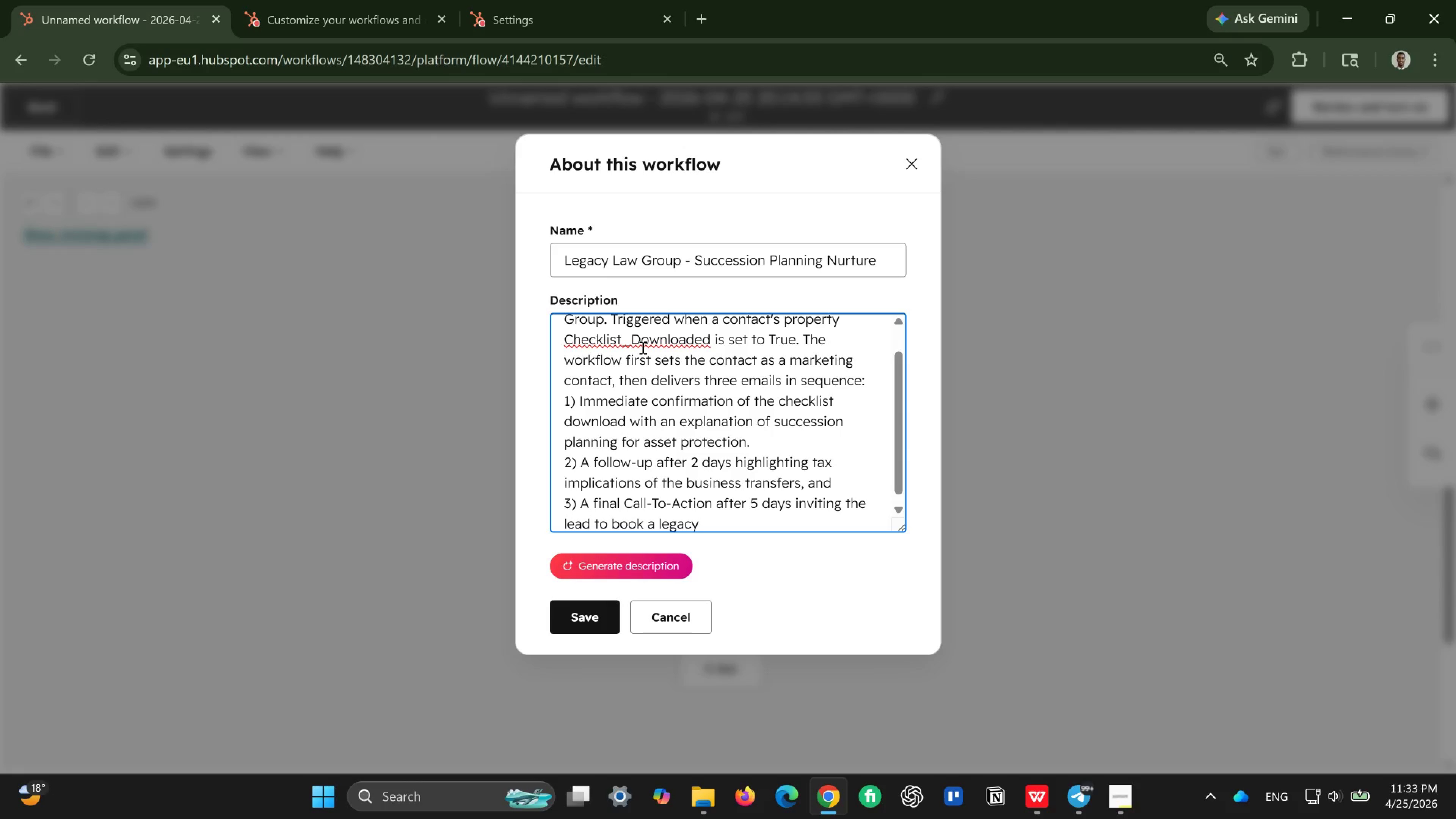 
key(Space)
 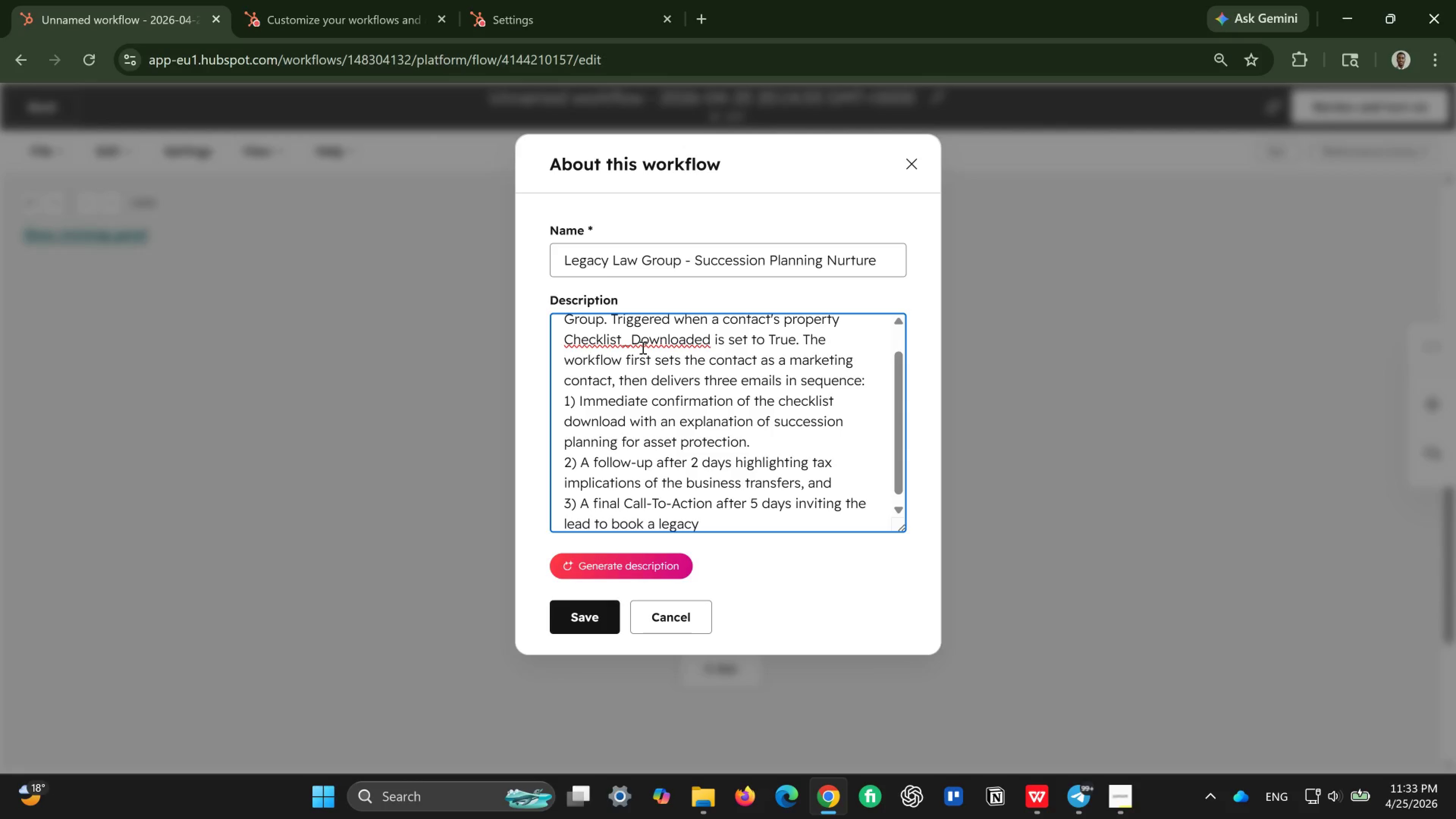 
key(CapsLock)
 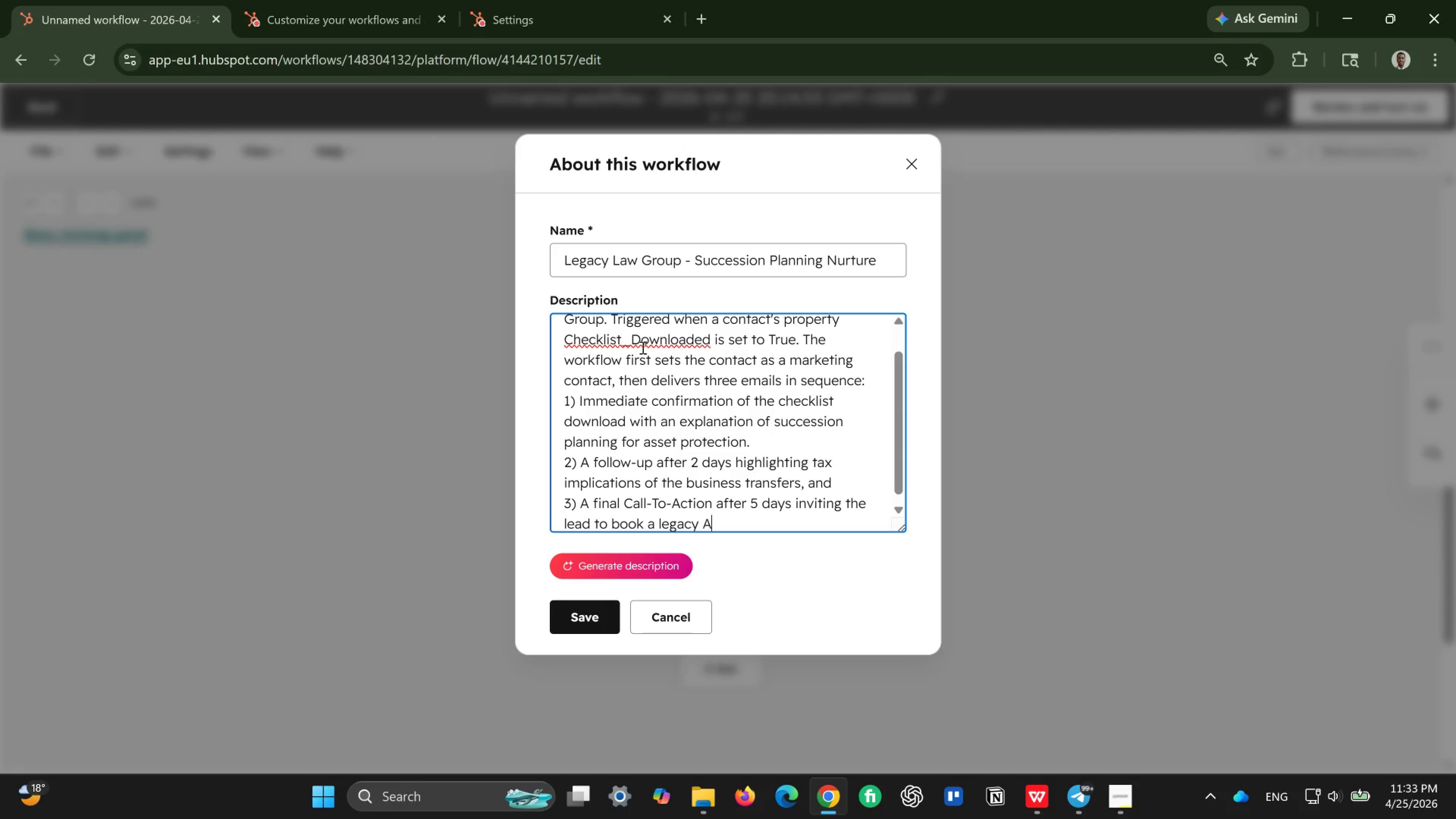 
key(A)
 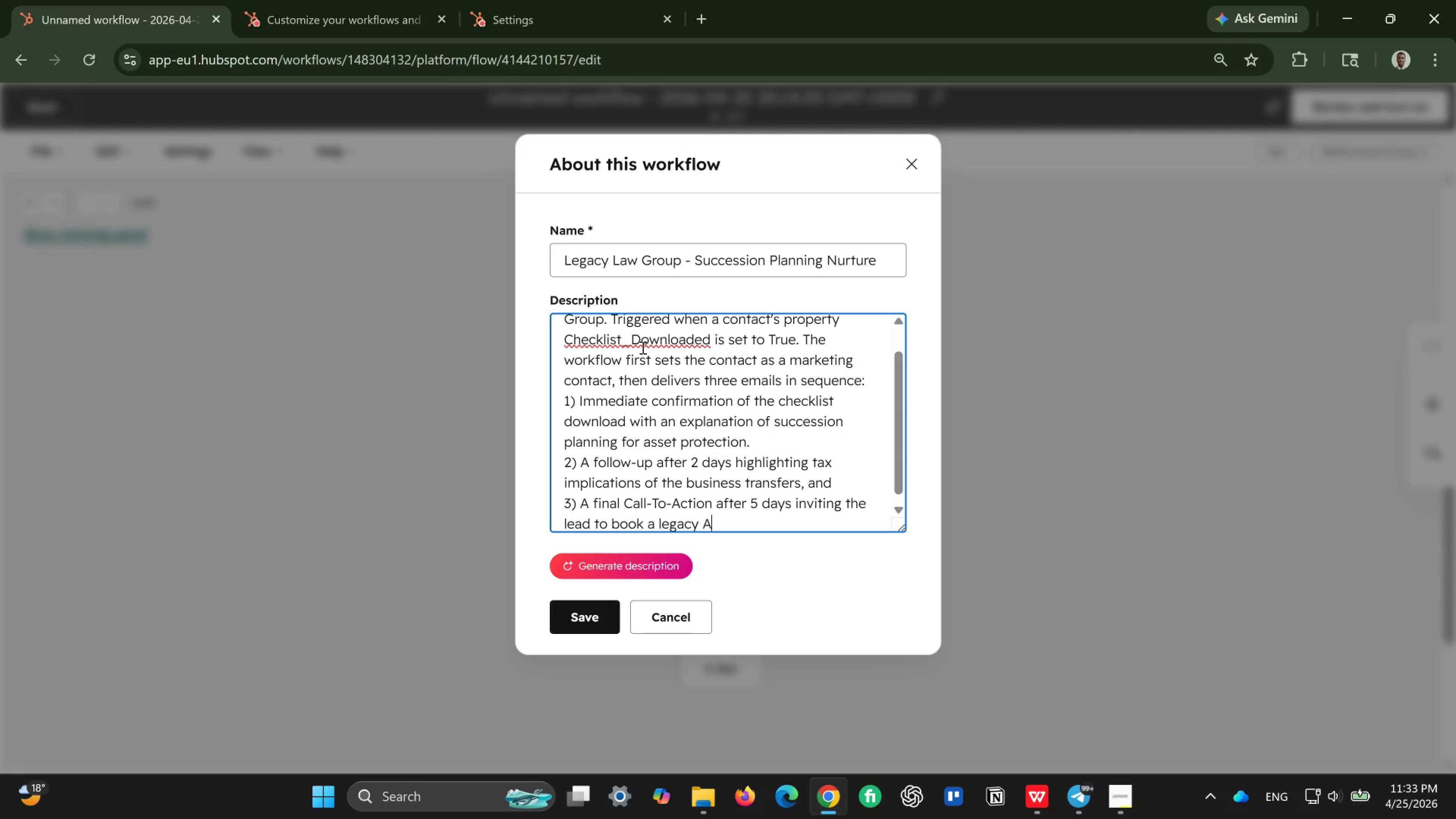 
key(CapsLock)
 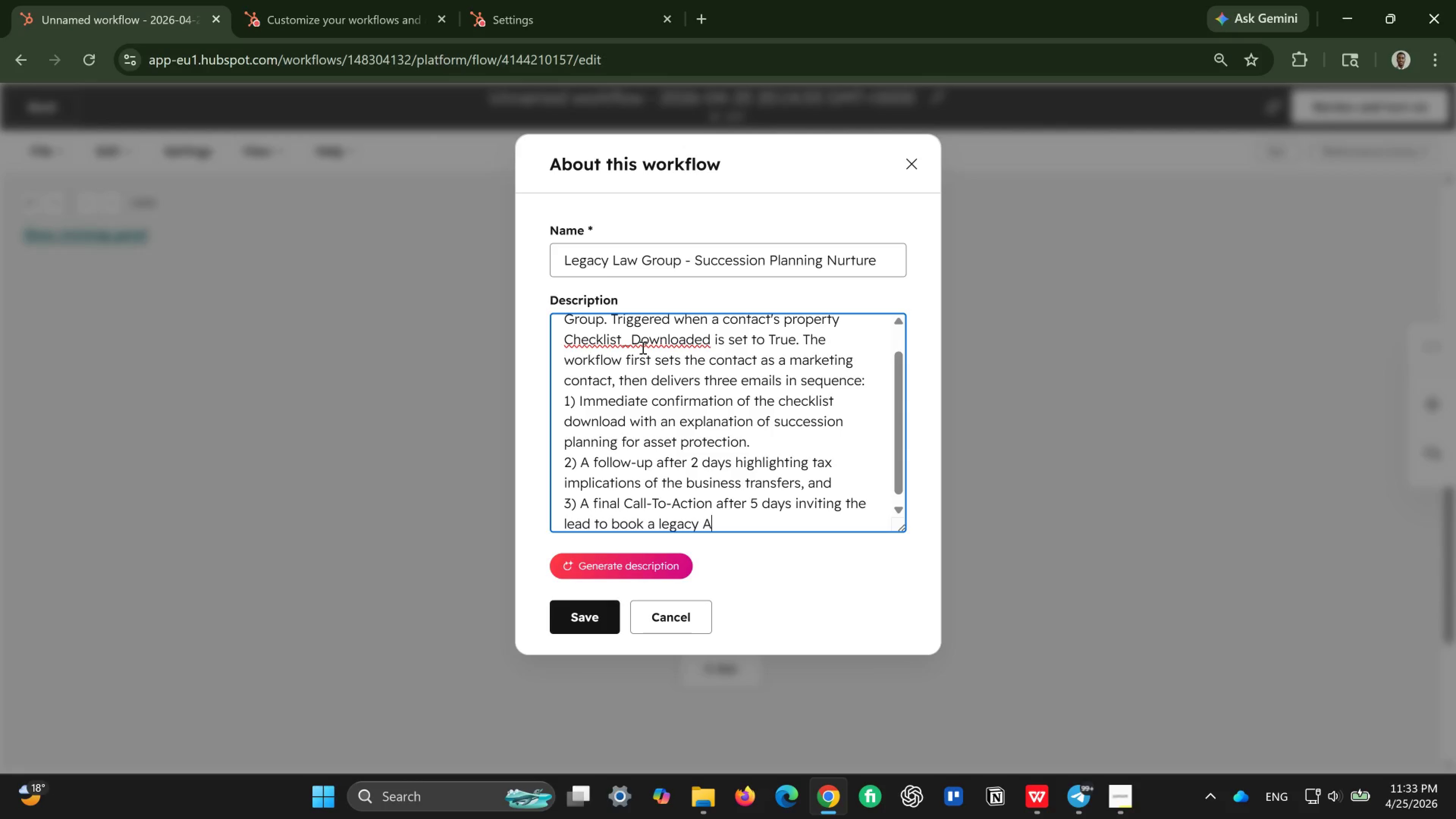 
type(udit)
 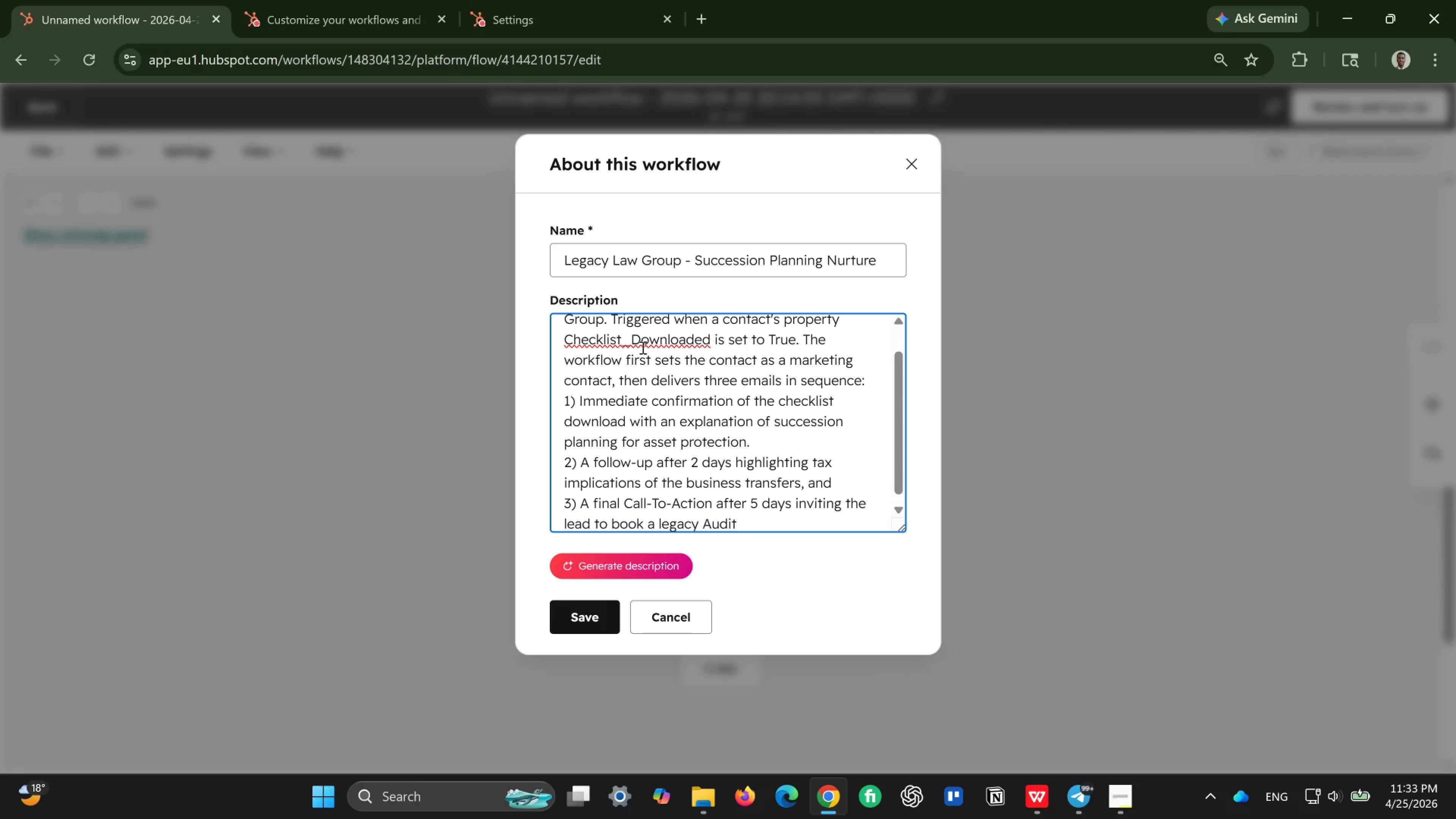 
key(ArrowLeft)
 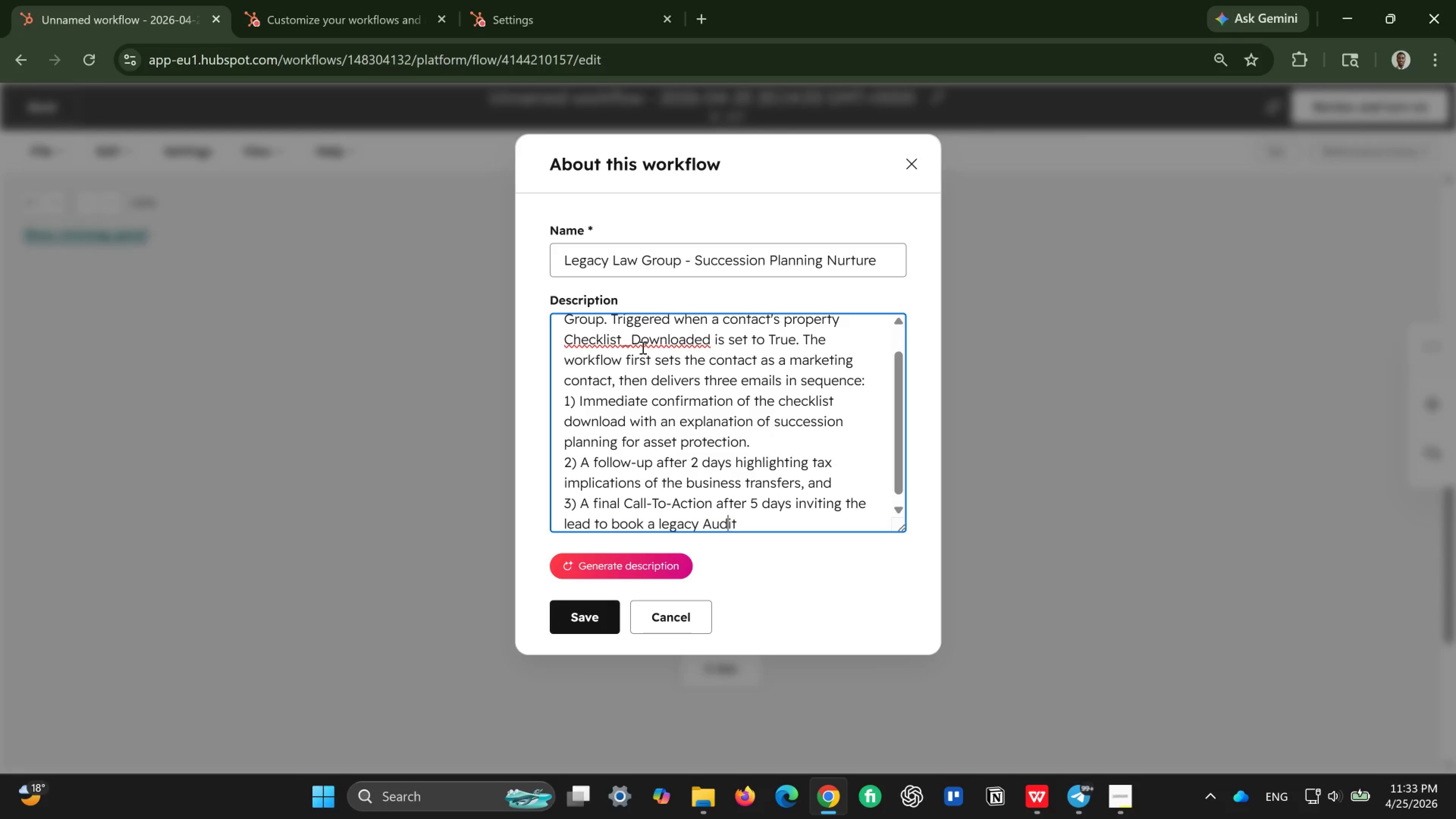 
key(ArrowLeft)
 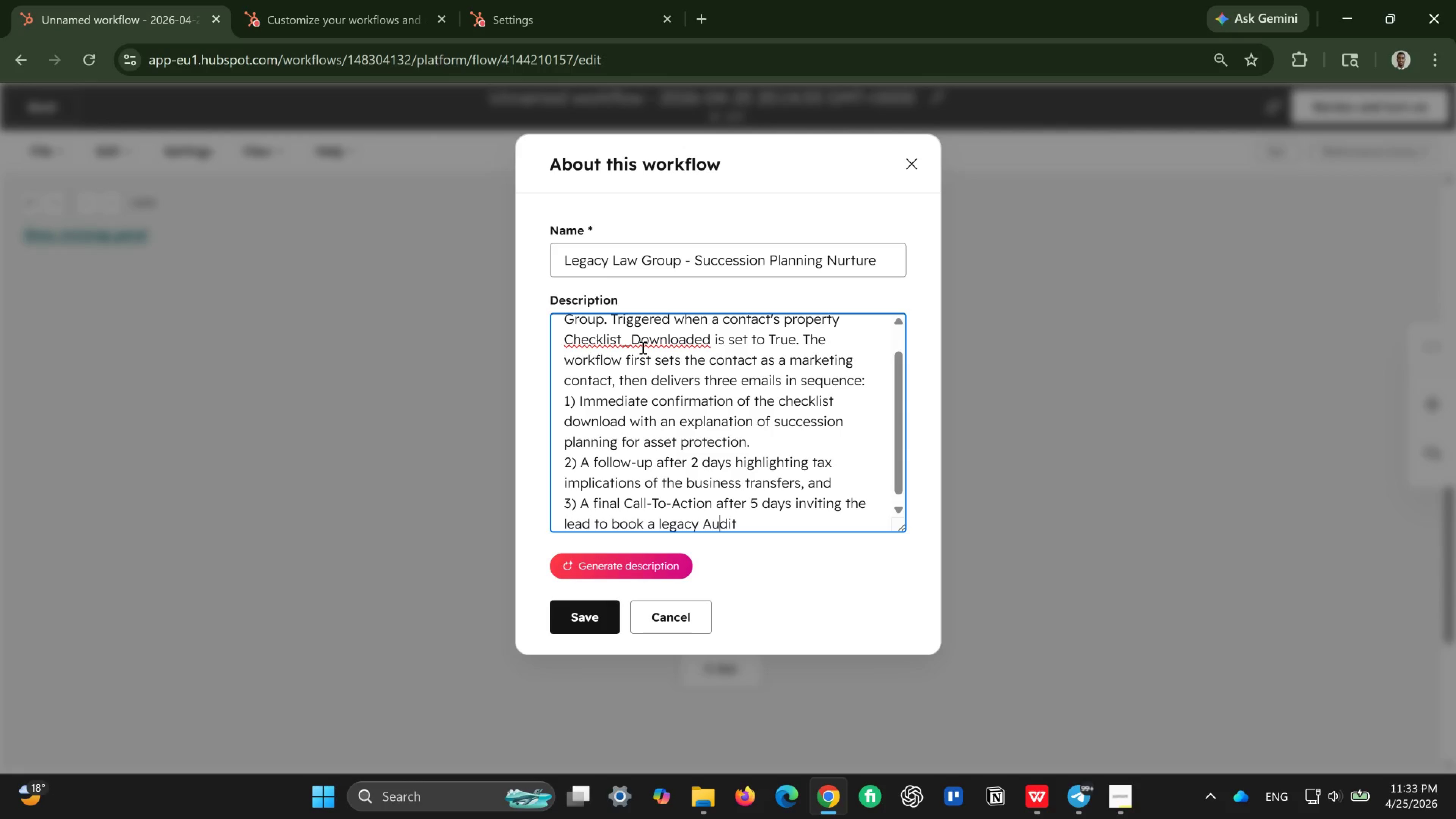 
key(ArrowLeft)
 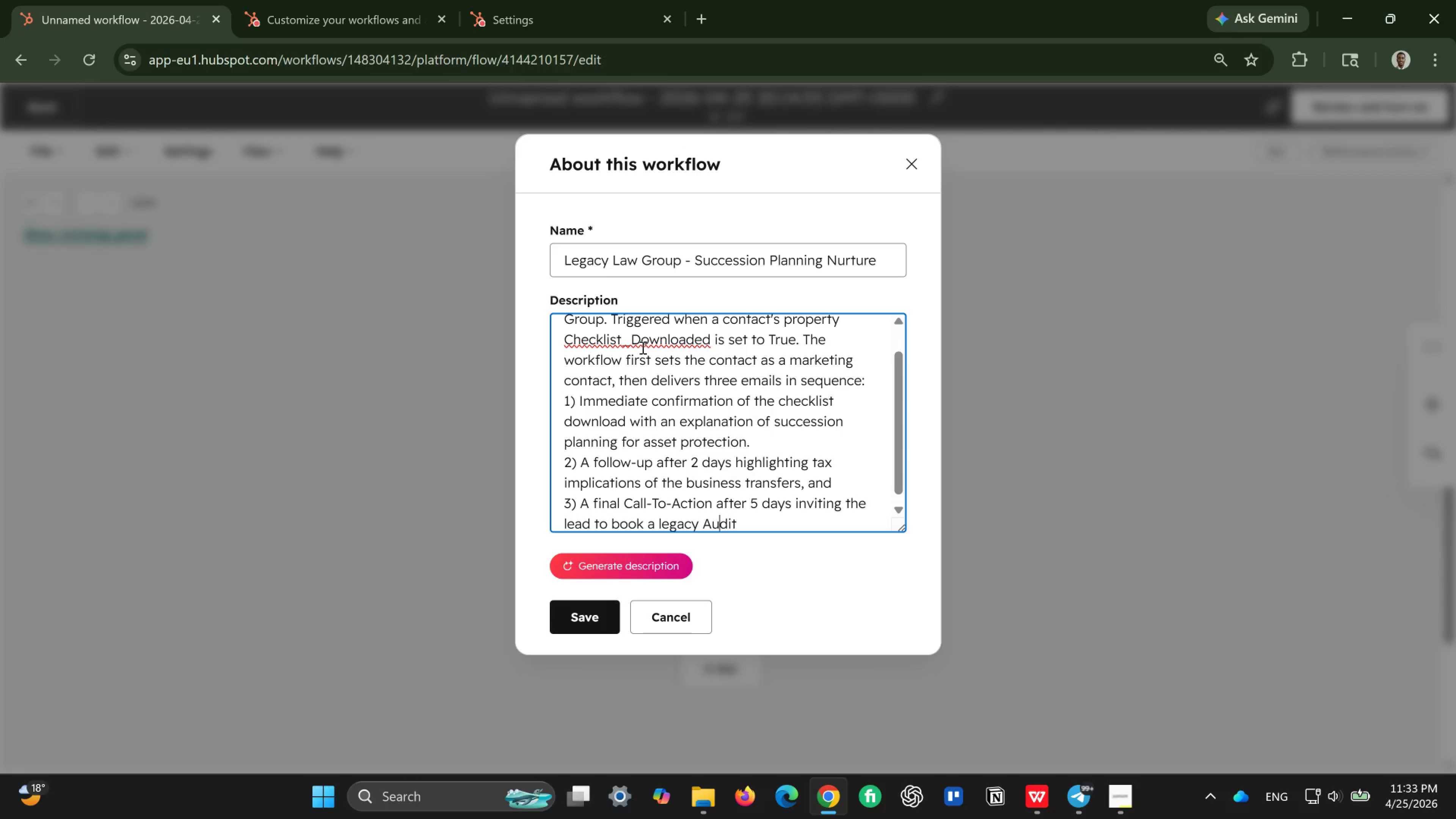 
hold_key(key=ArrowLeft, duration=0.73)
 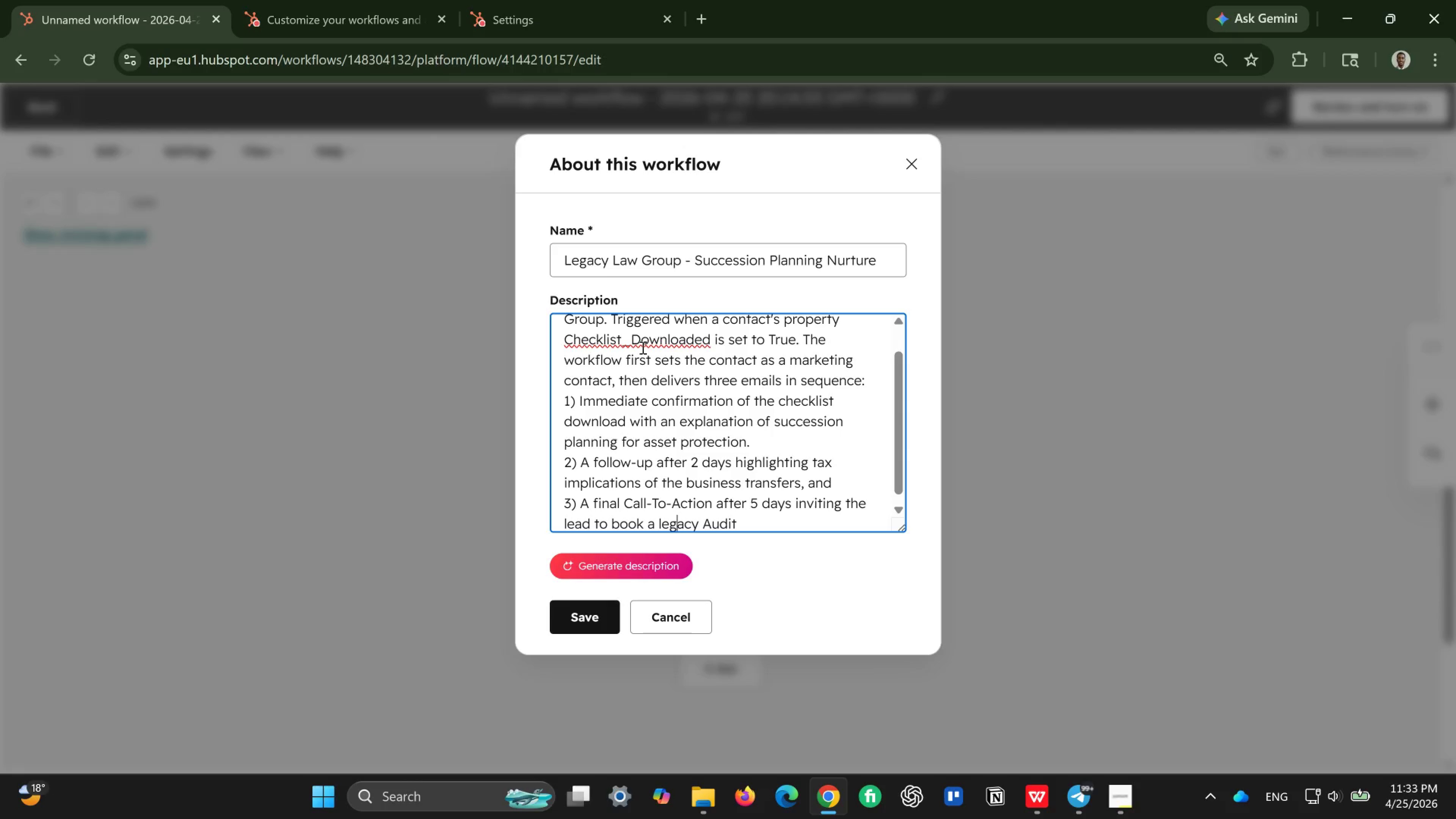 
key(ArrowLeft)
 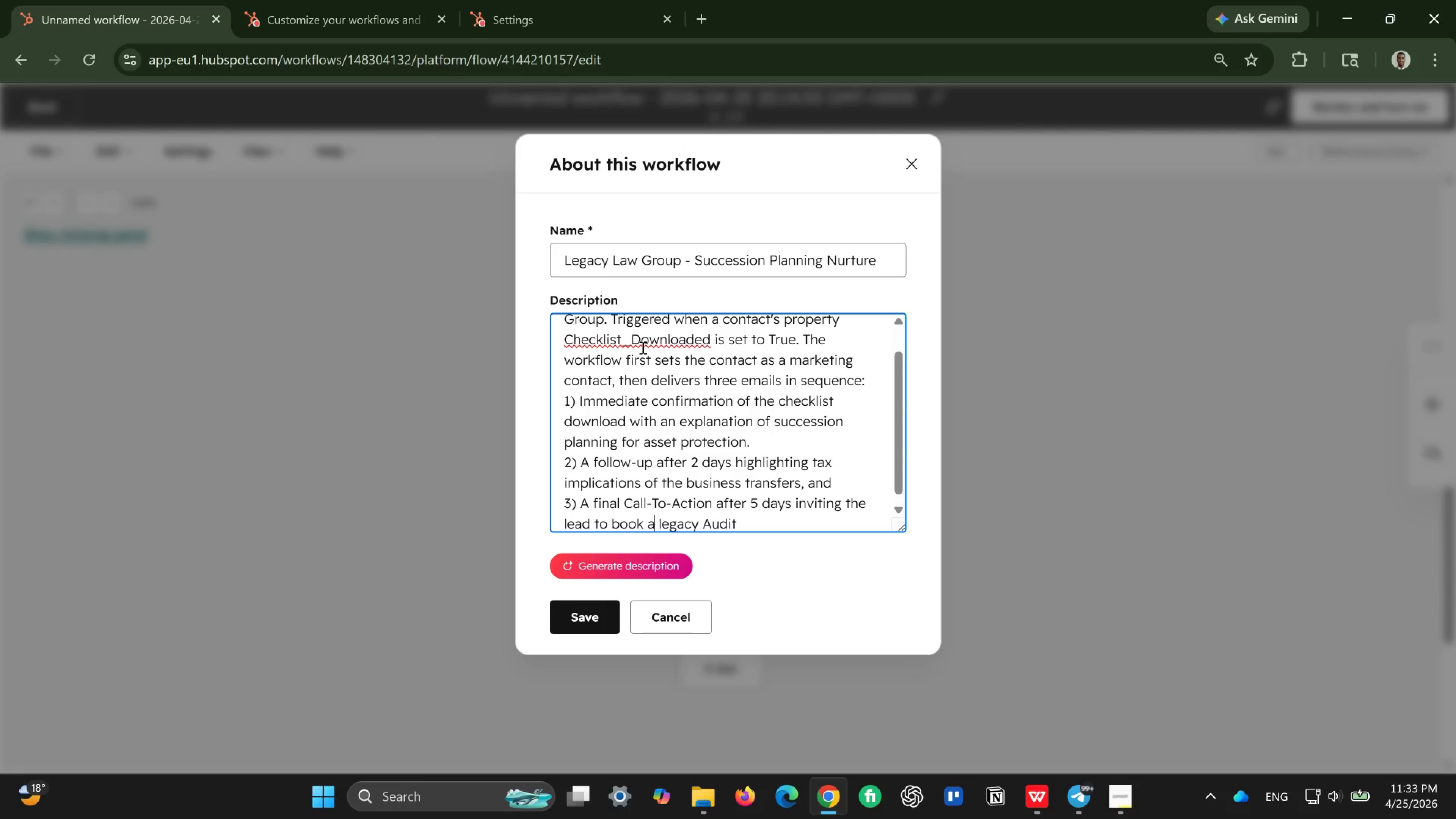 
key(ArrowLeft)
 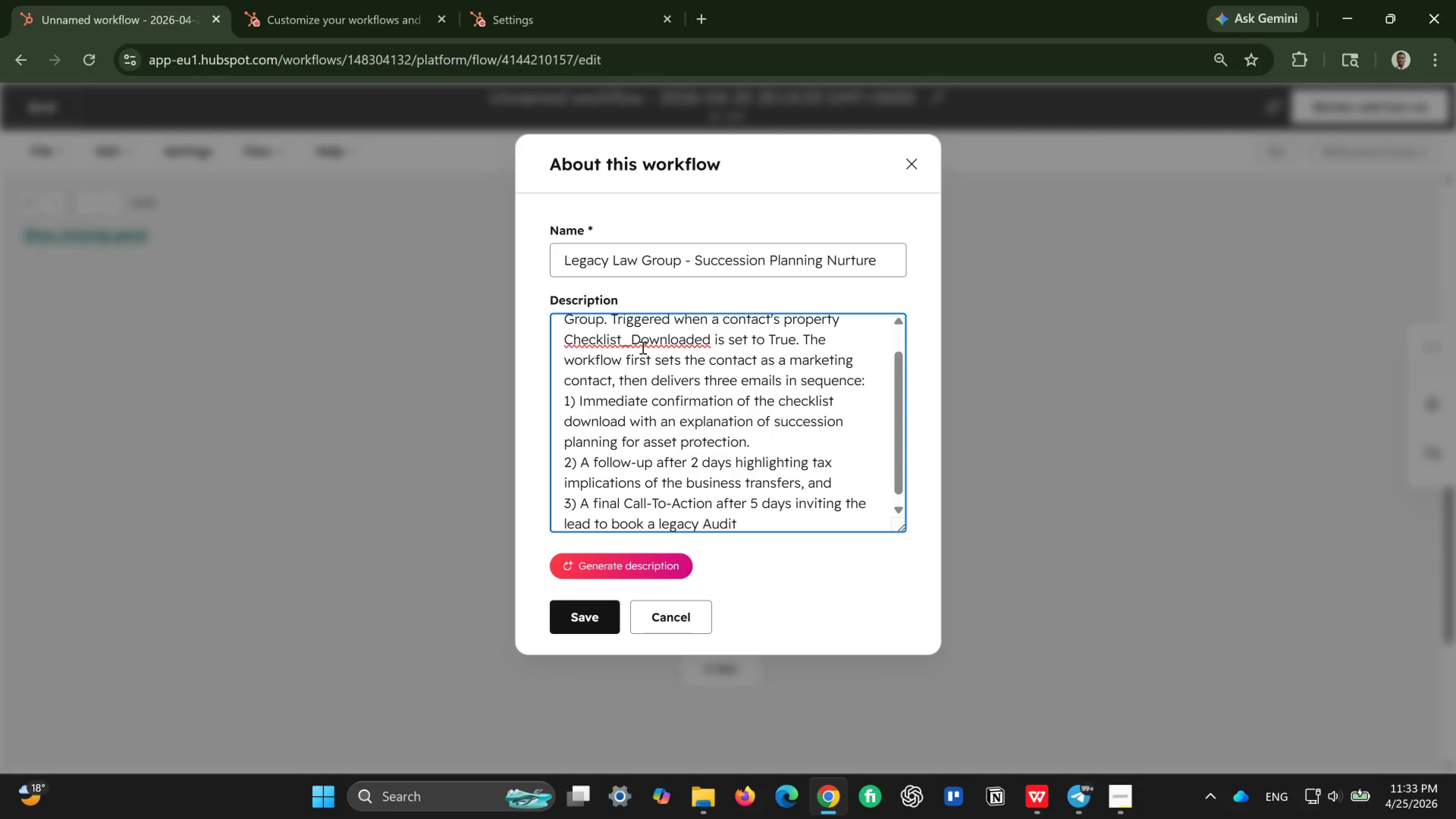 
key(ArrowRight)
 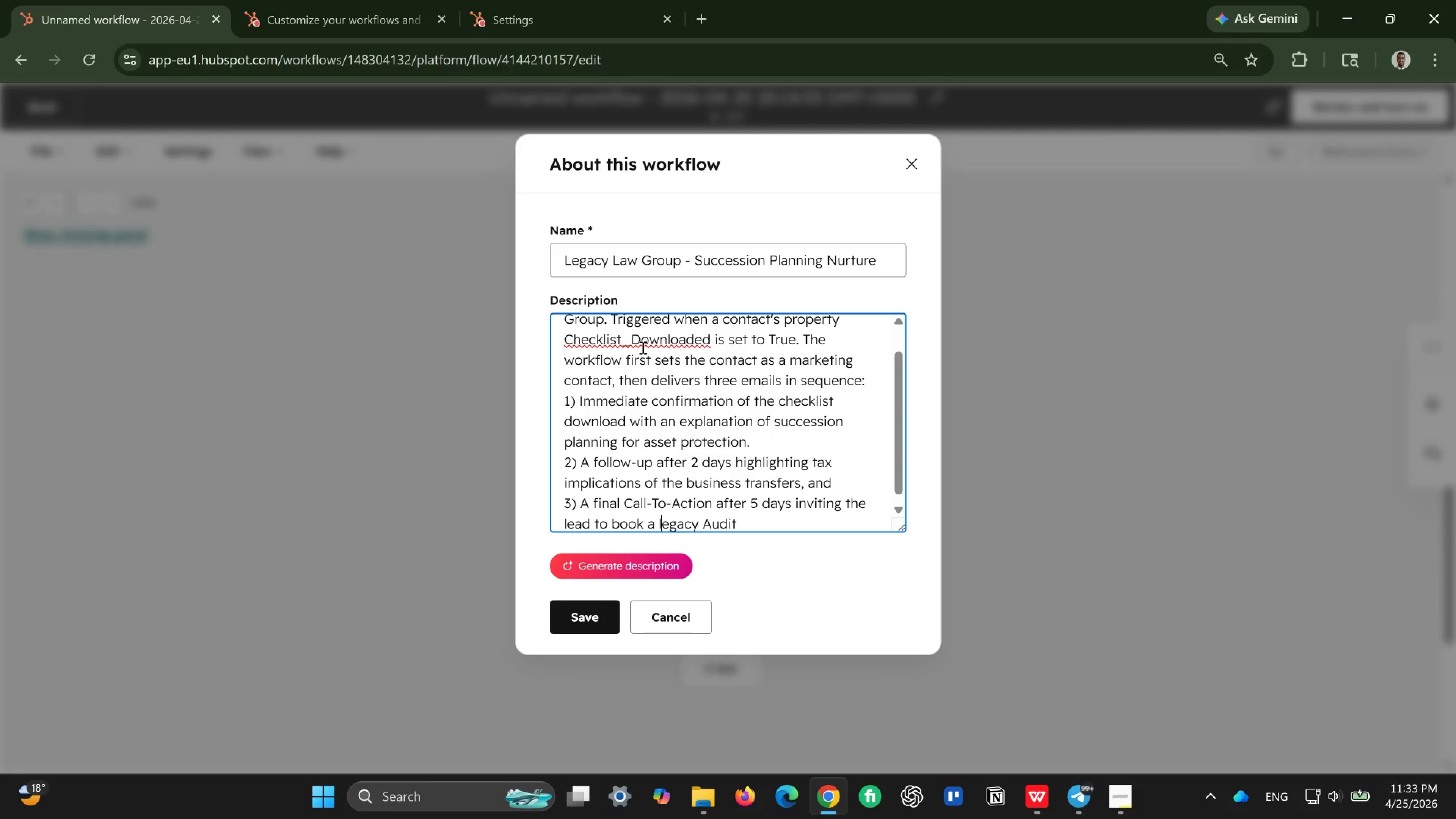 
key(ArrowRight)
 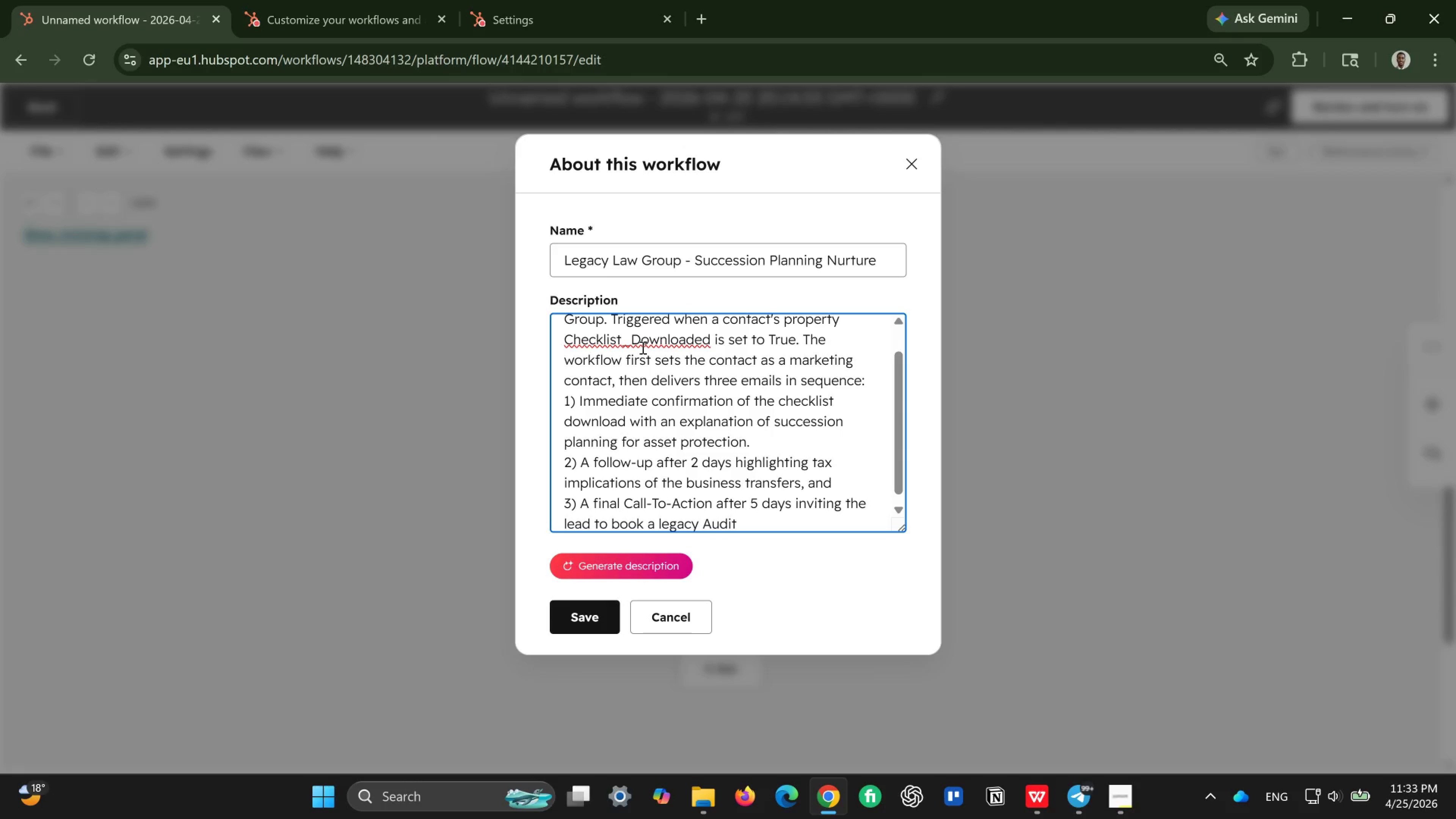 
key(Backspace)
 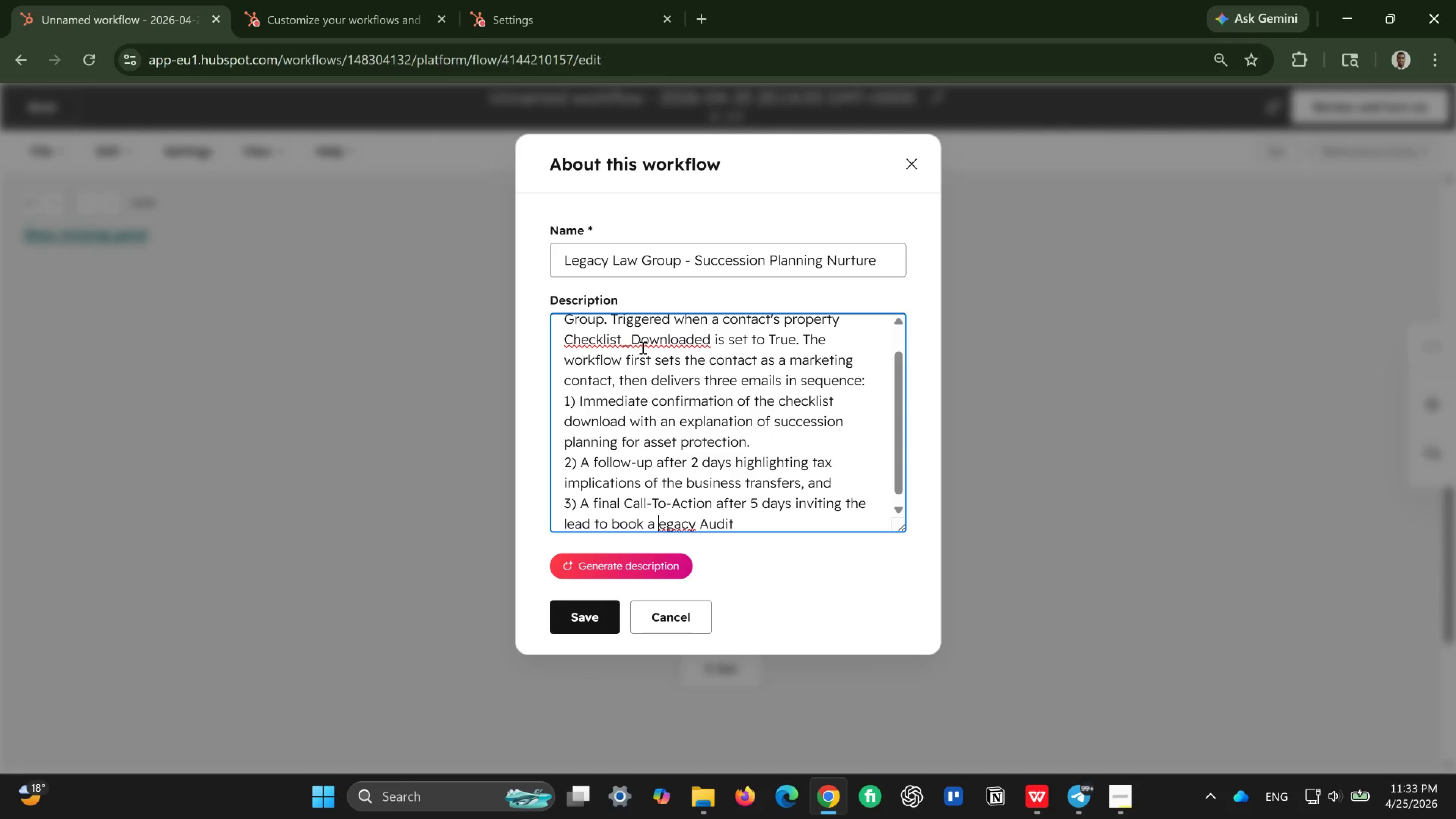 
key(CapsLock)
 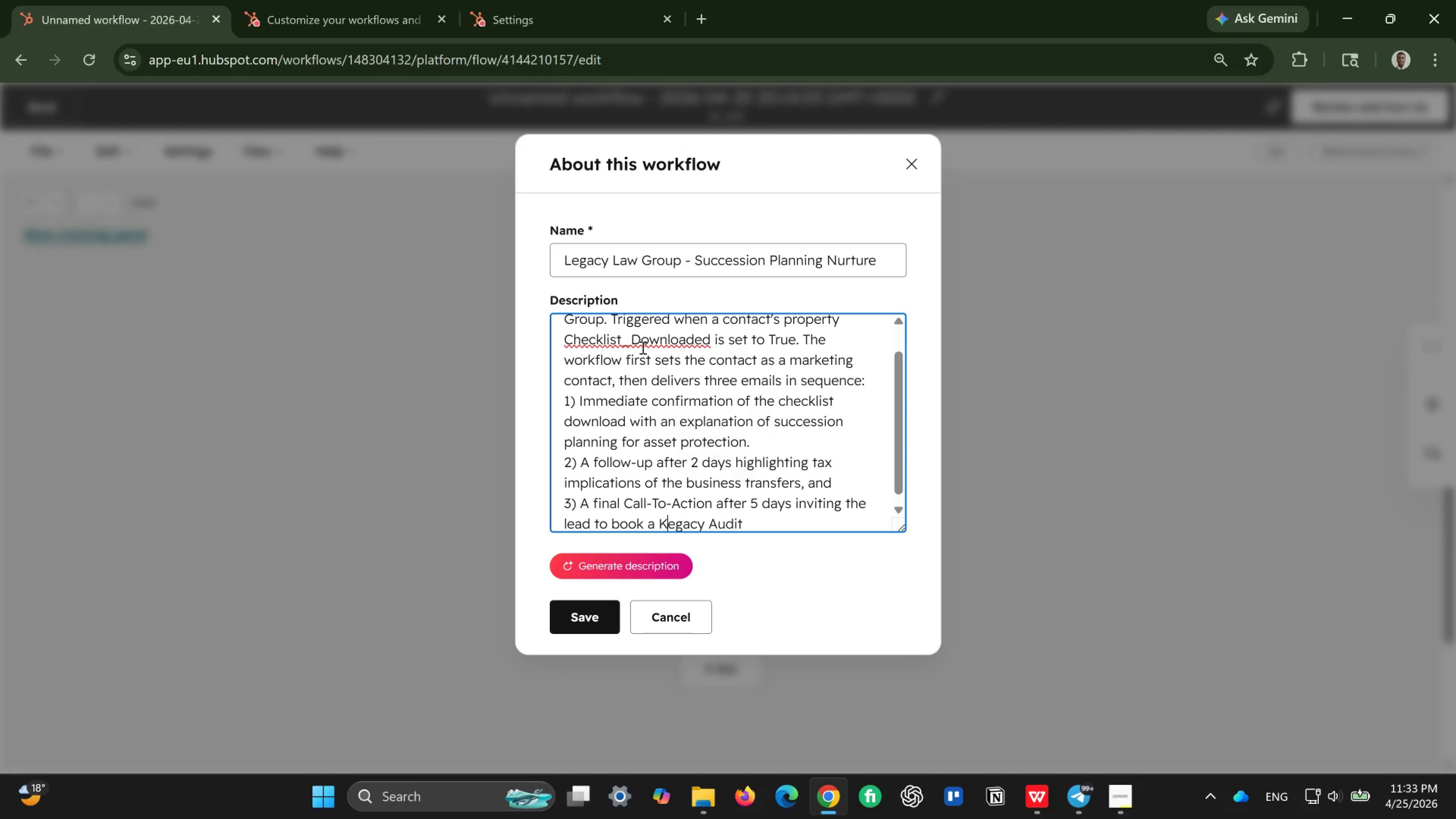 
key(K)
 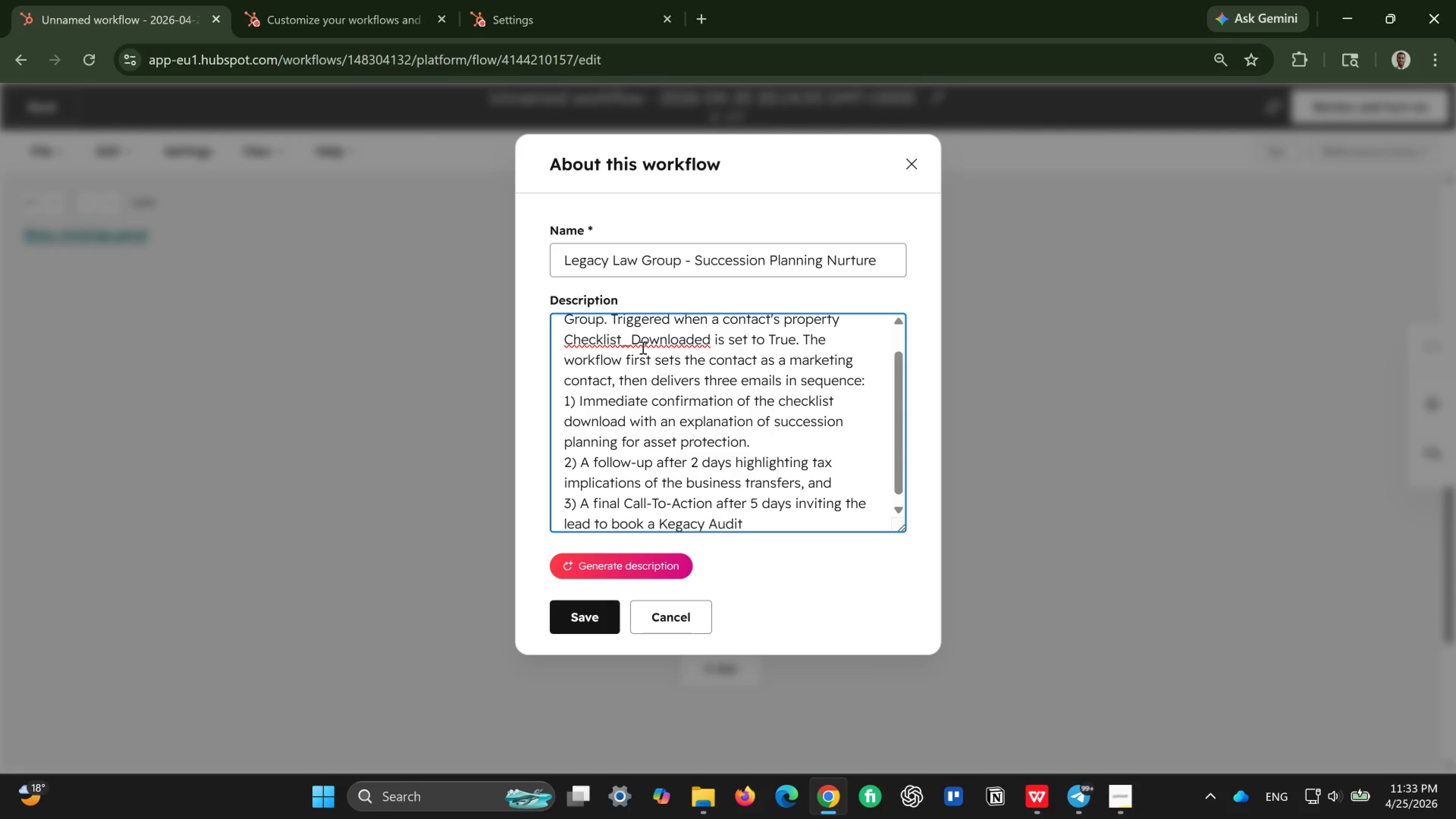 
key(Backspace)
 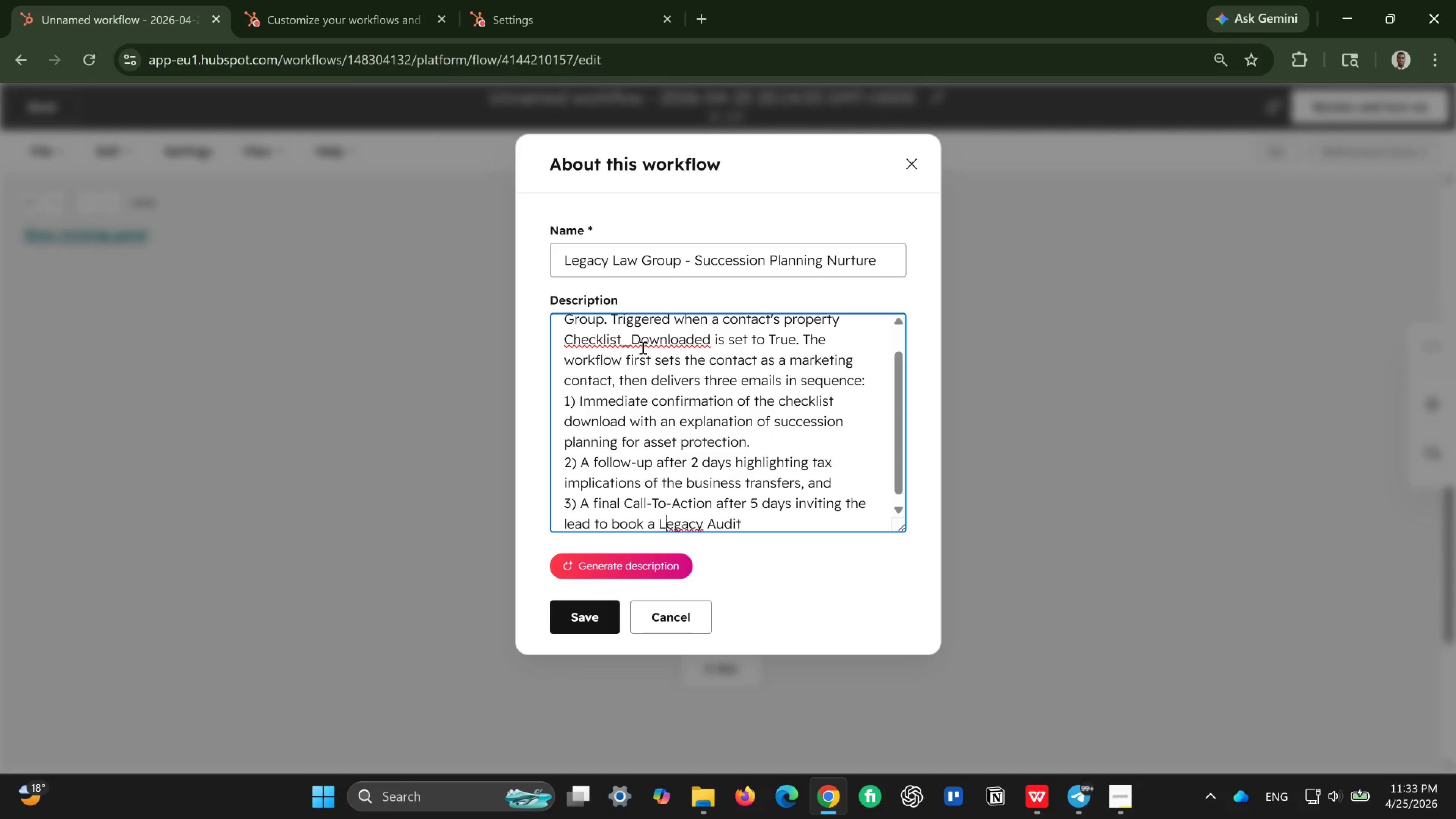 
key(L)
 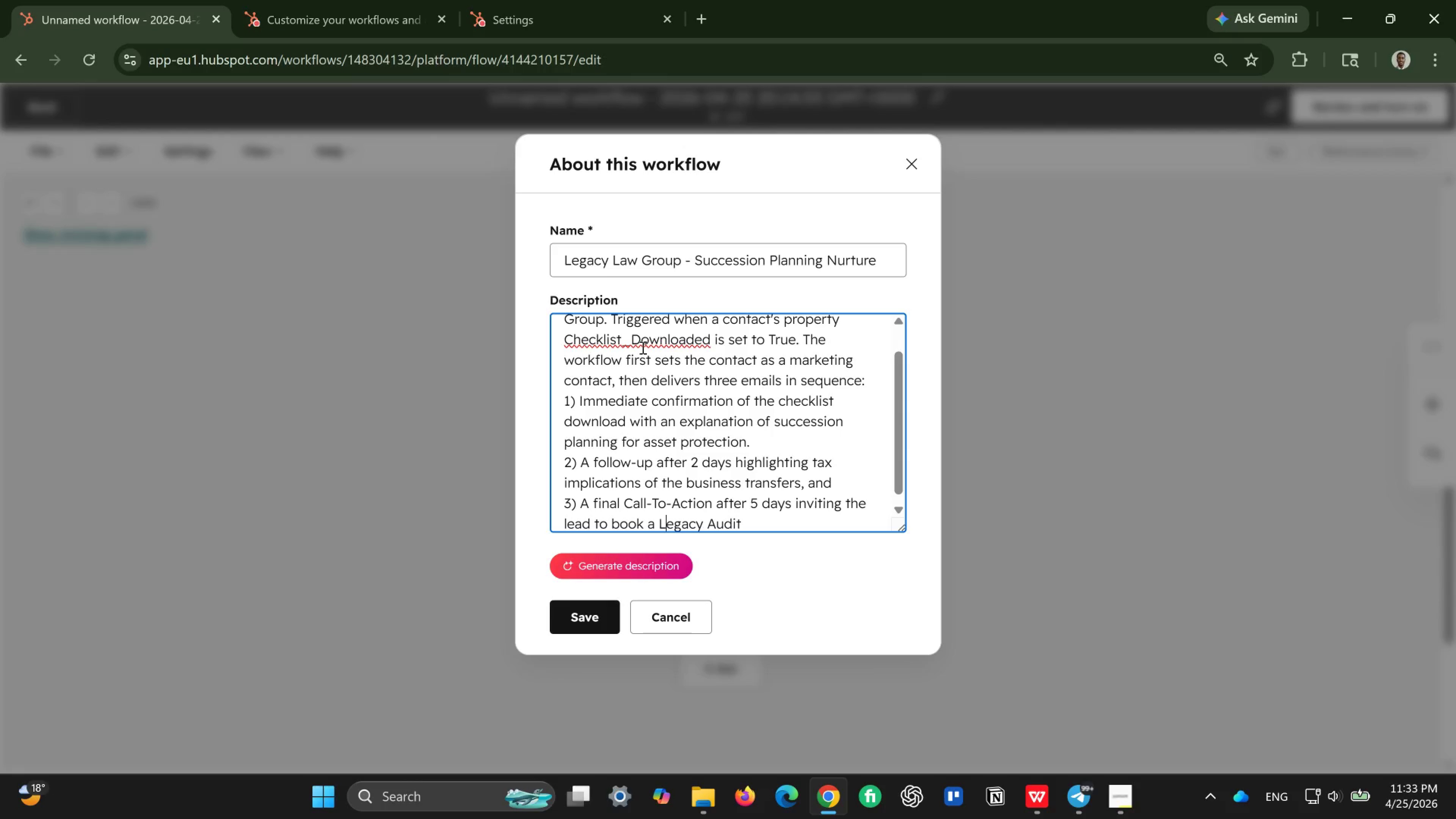 
key(CapsLock)
 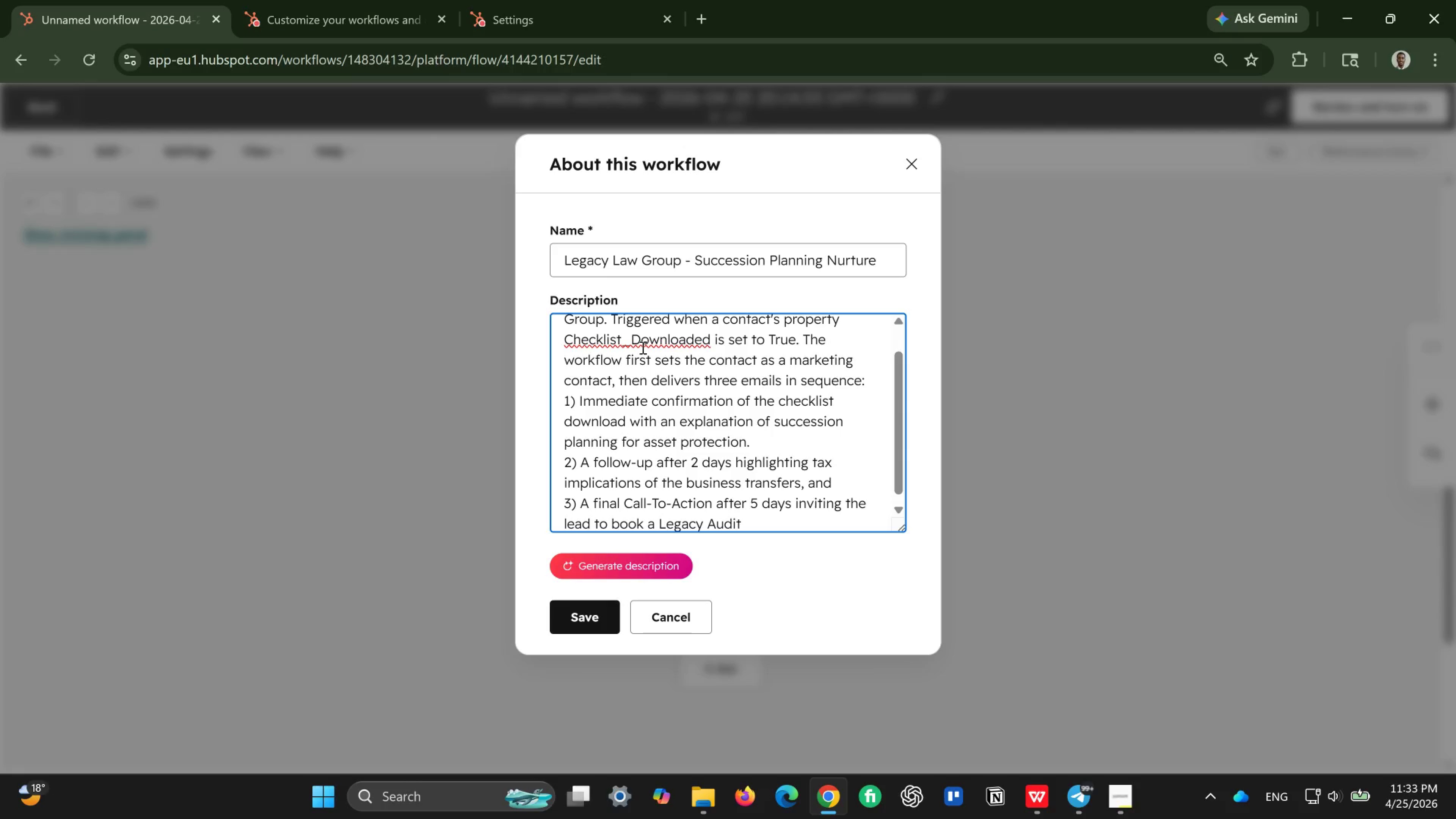 
hold_key(key=ArrowRight, duration=1.23)
 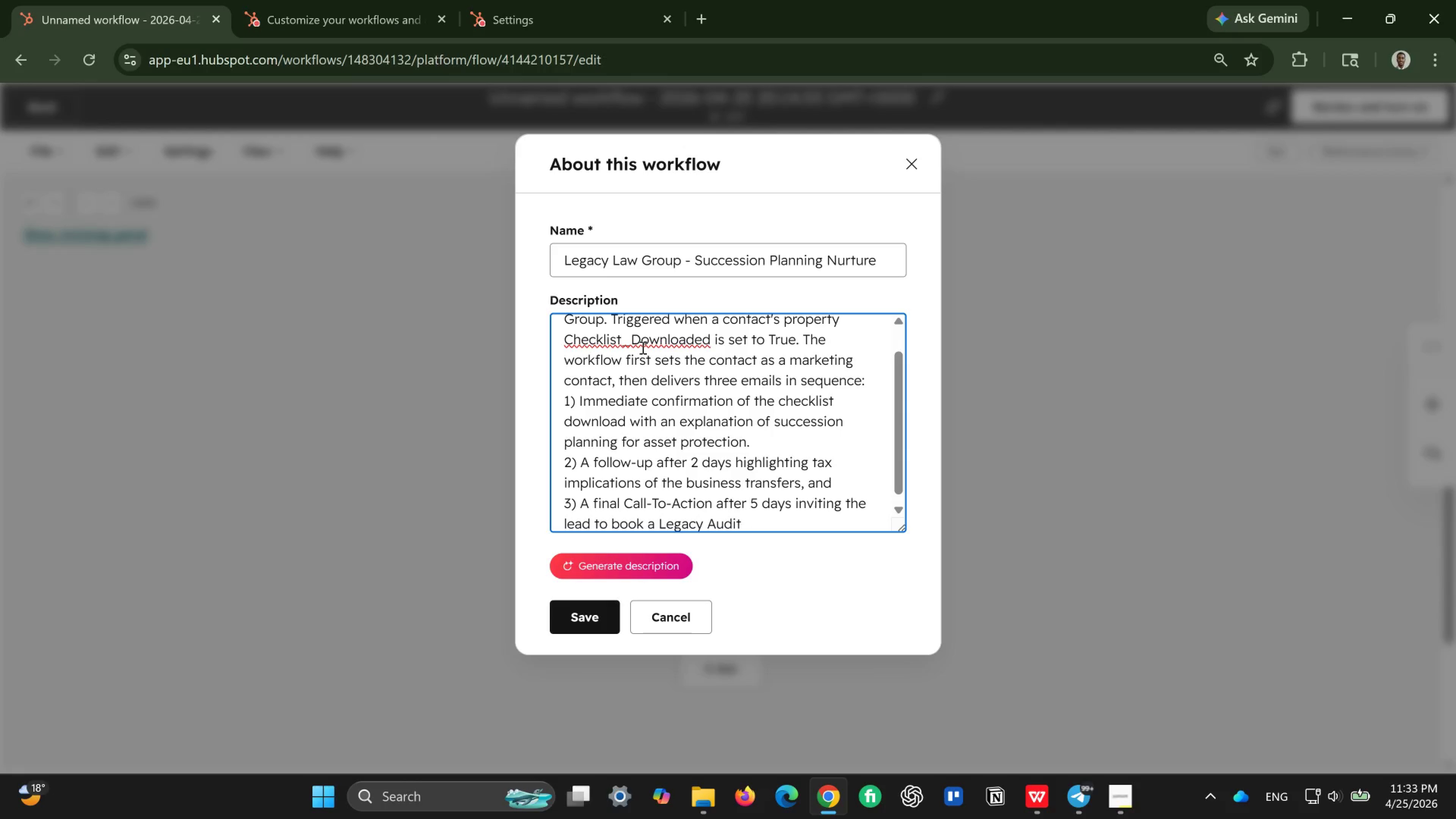 
key(Space)
 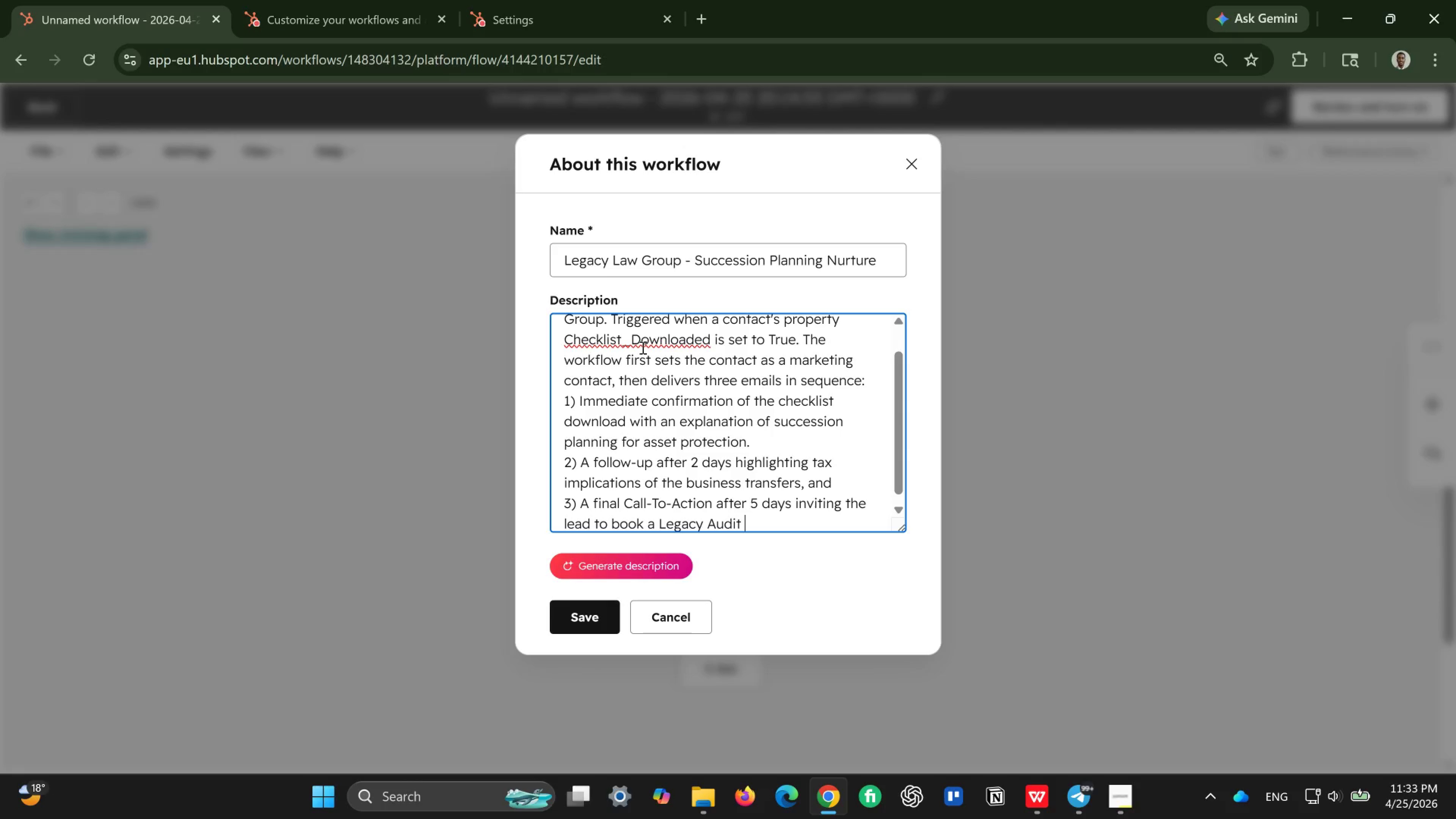 
type(consu;ta)
key(Backspace)
key(Backspace)
key(Backspace)
type(tation. The workflow )
 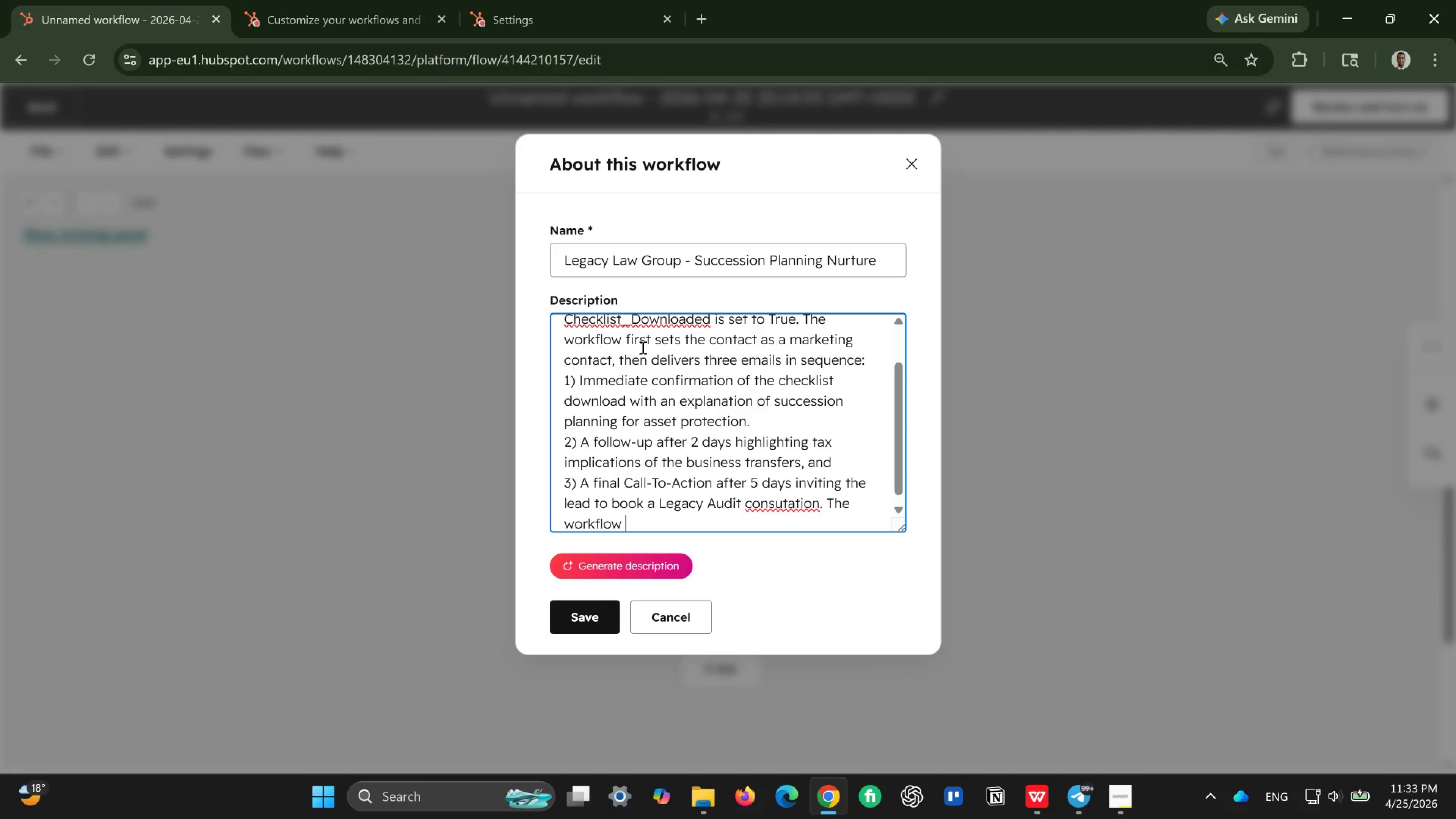 
wait(9.22)
 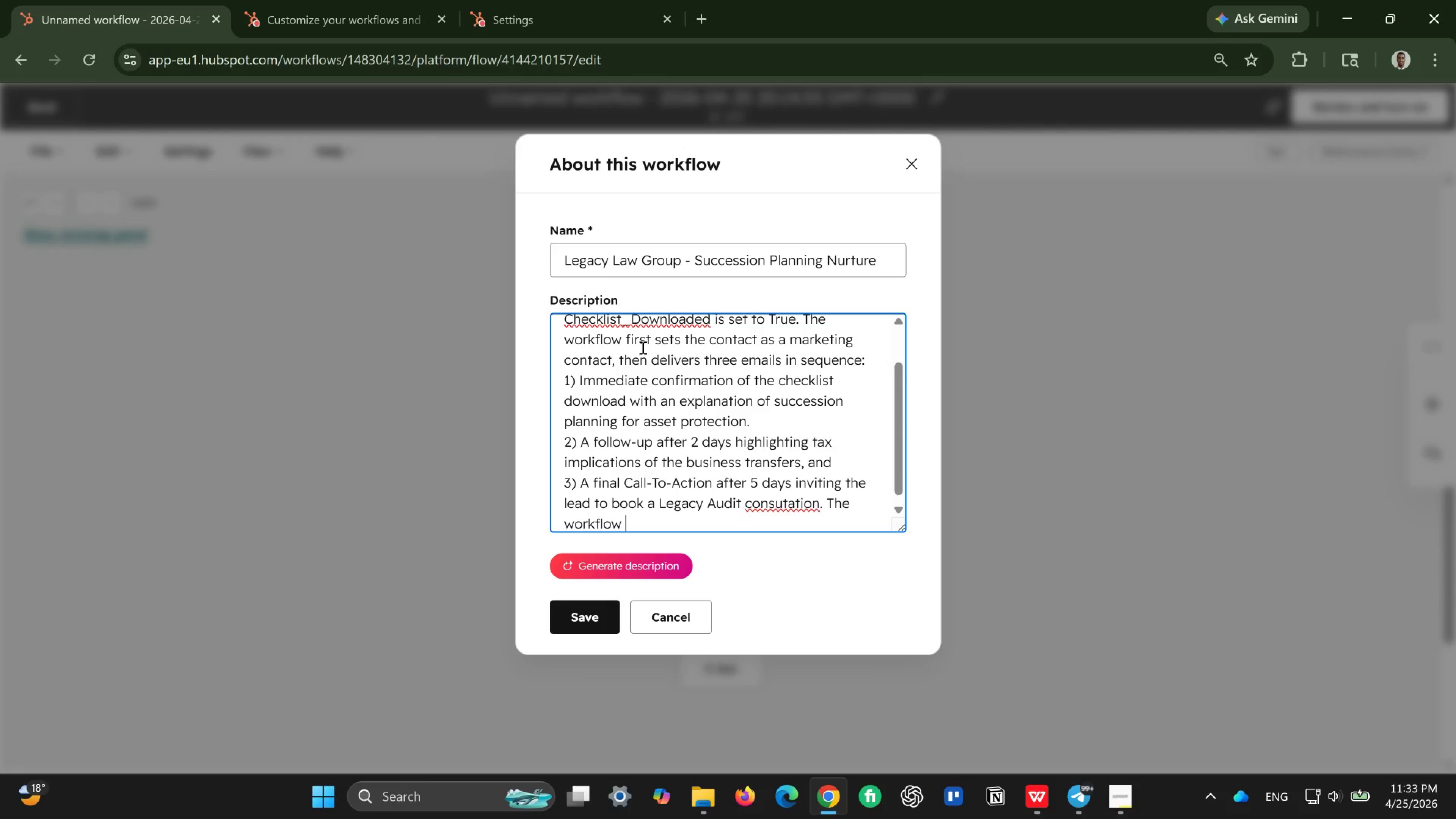 
key(Backspace)
 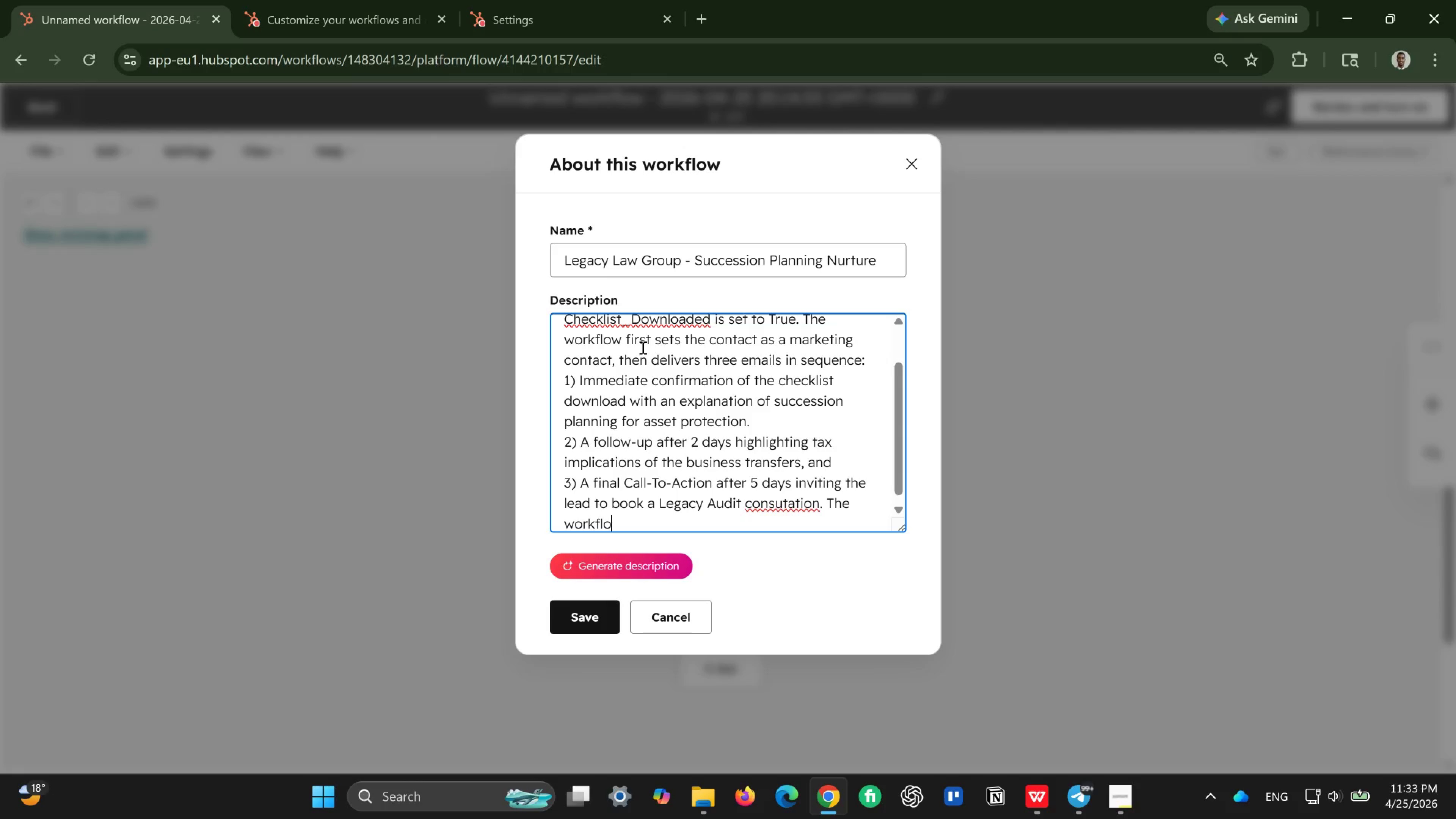 
key(Backspace)
 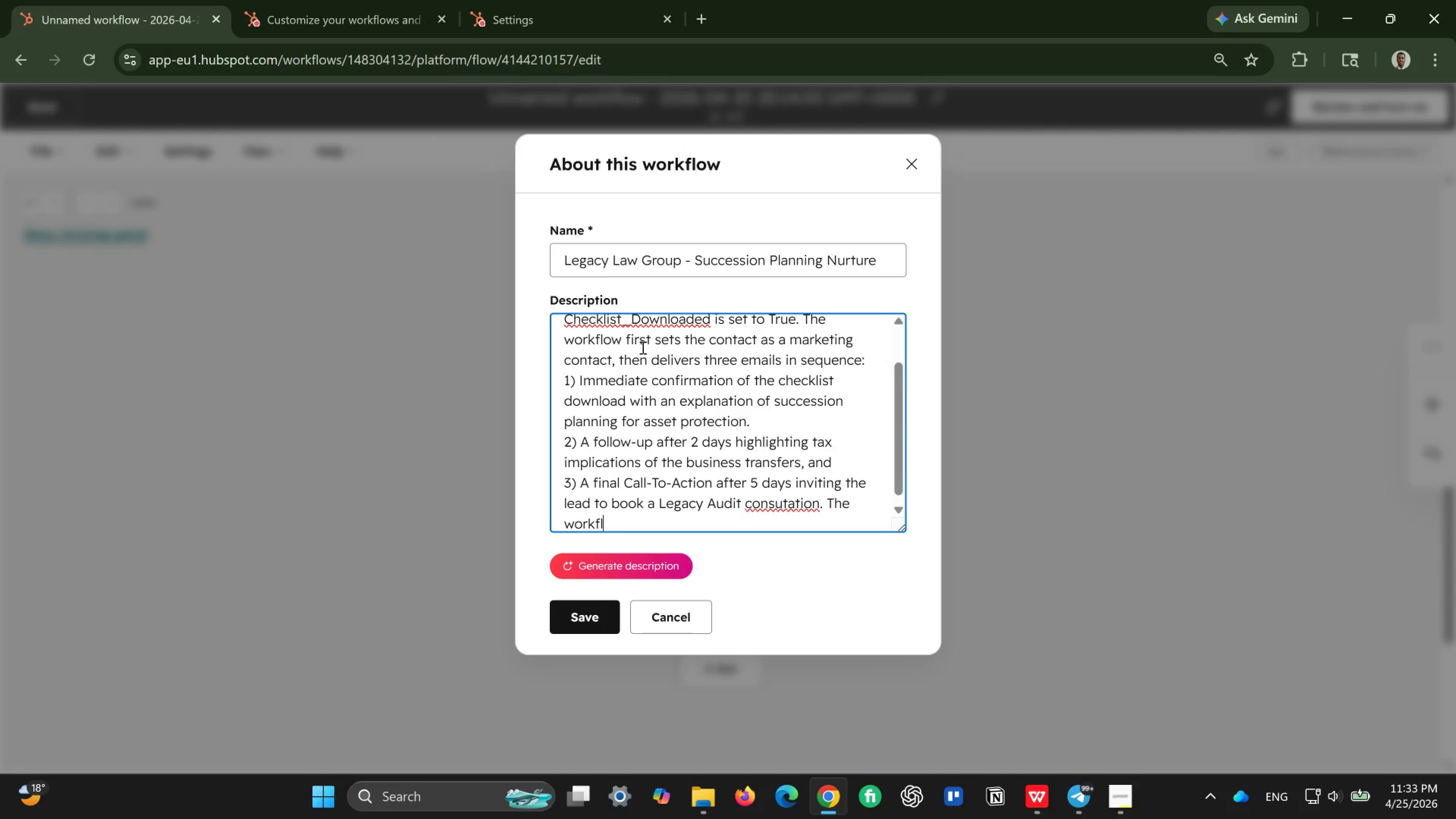 
key(Backspace)
 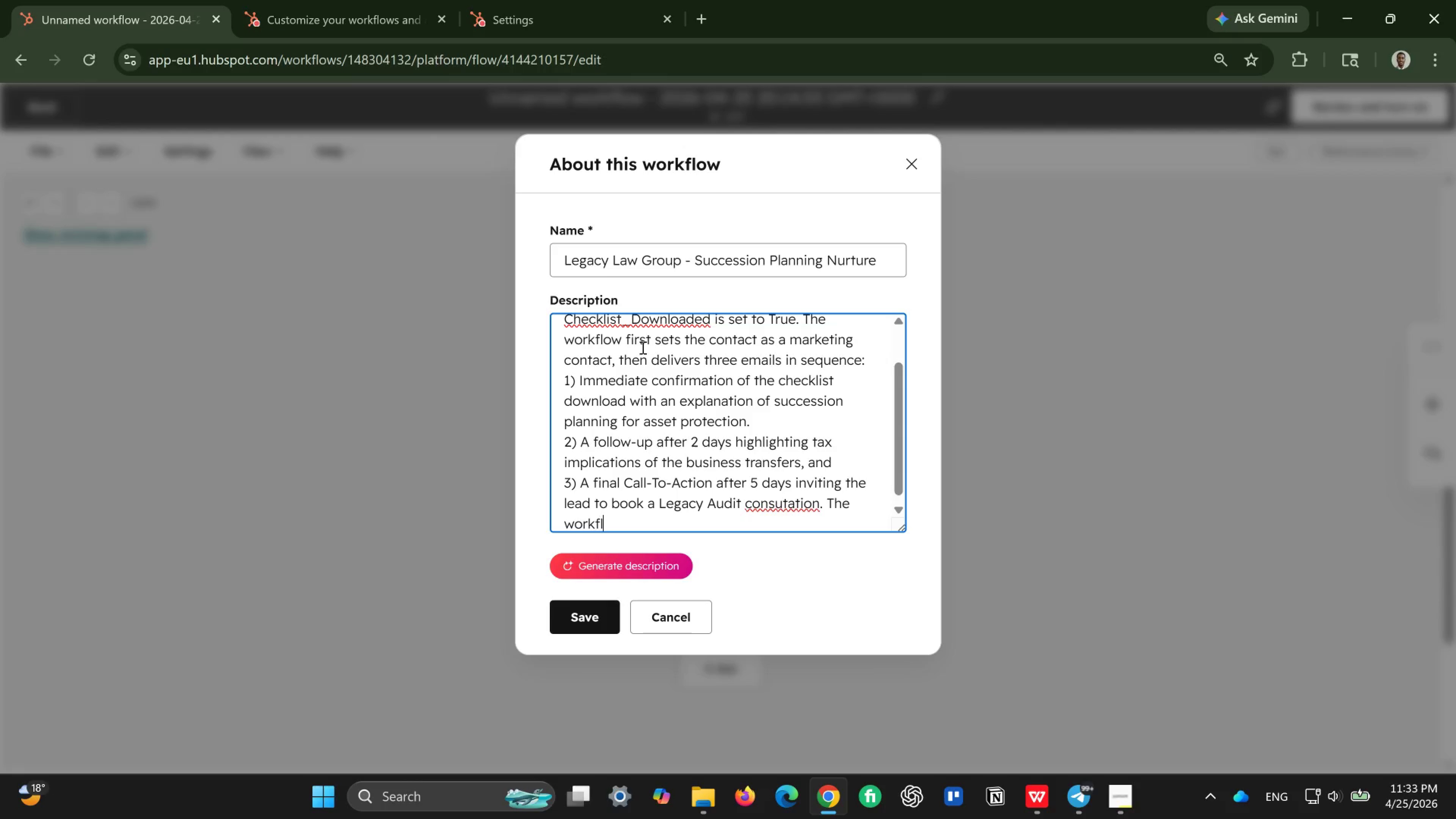 
key(Backspace)
 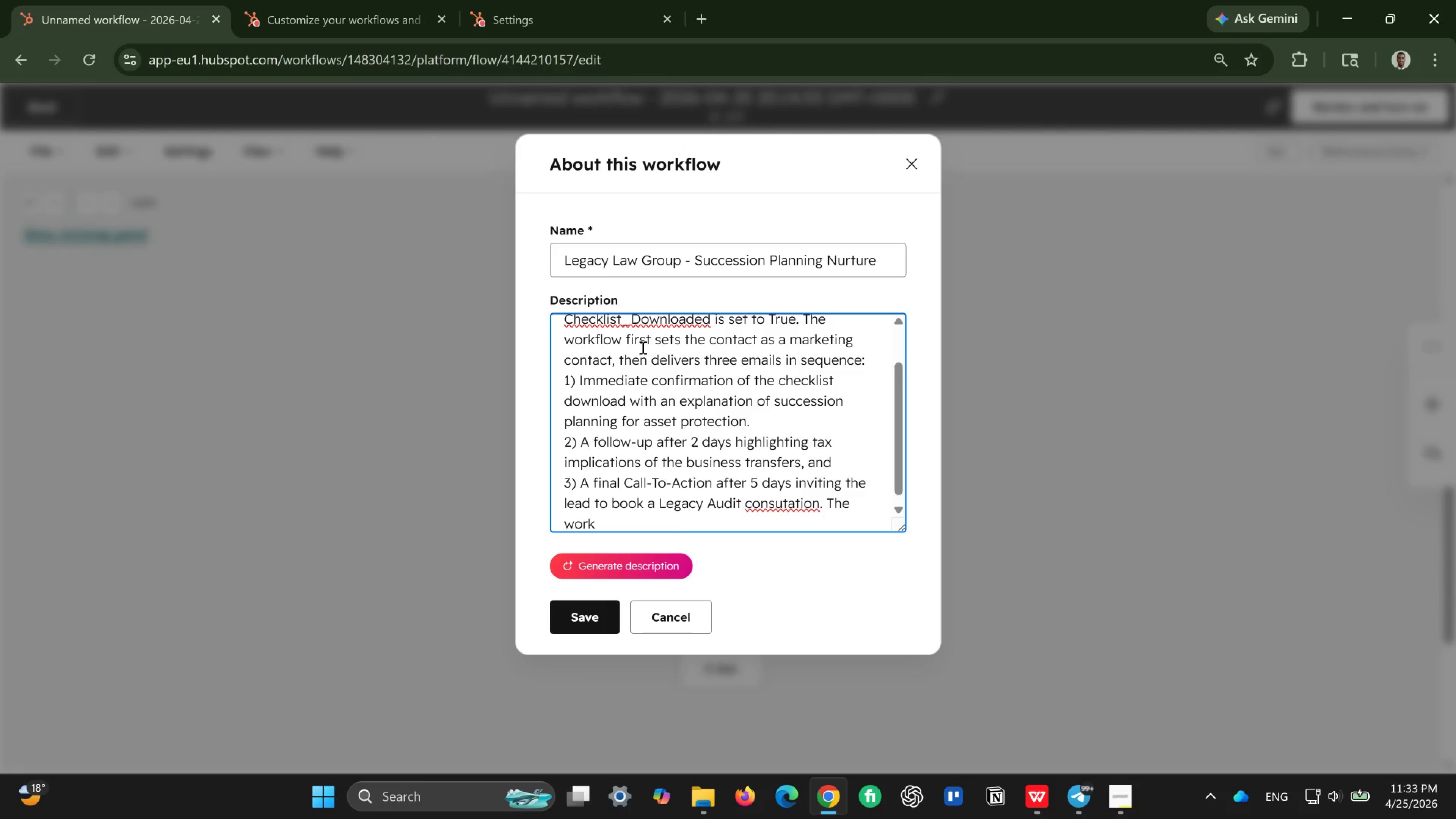 
key(Backspace)
 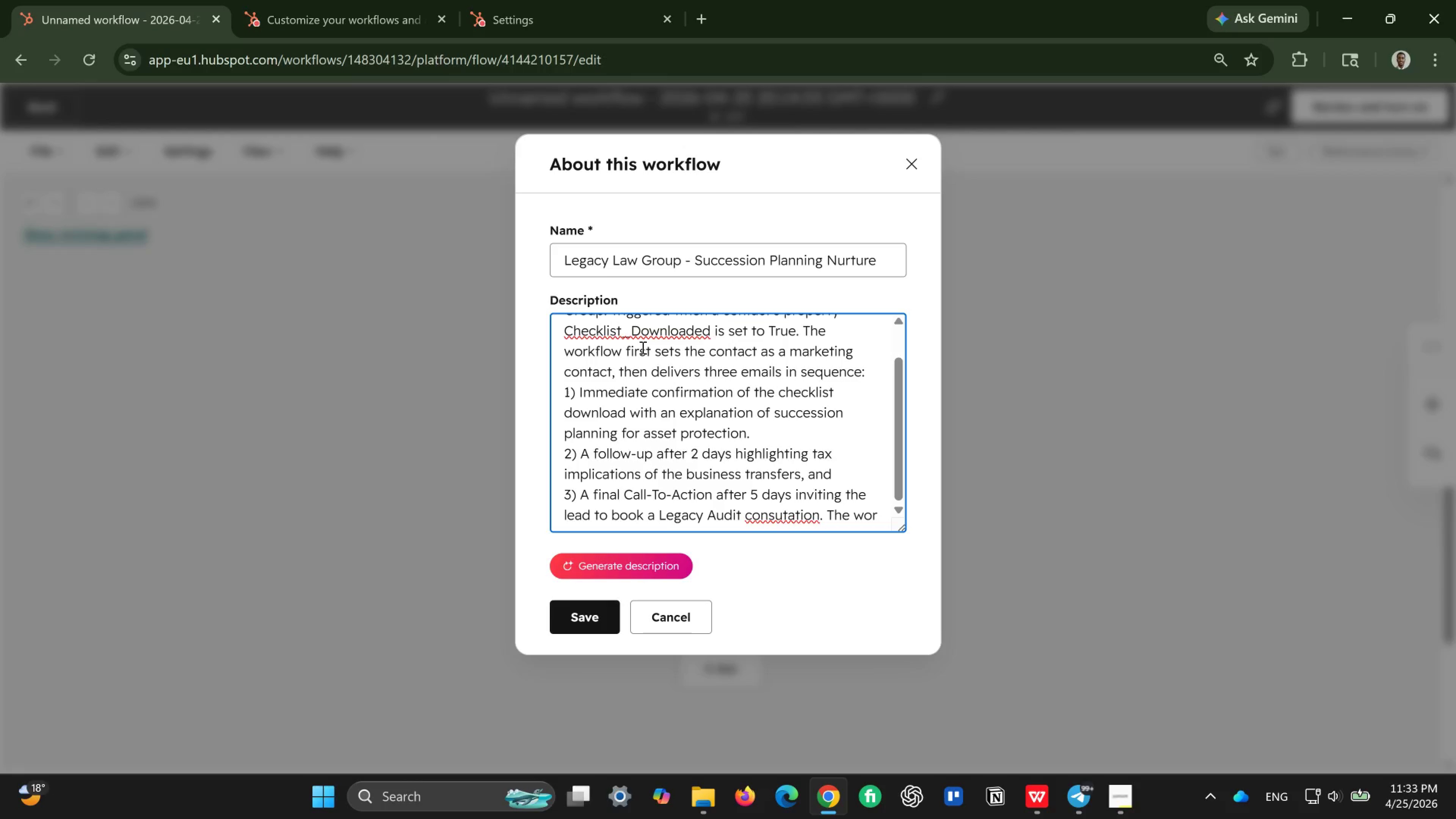 
key(Backspace)
 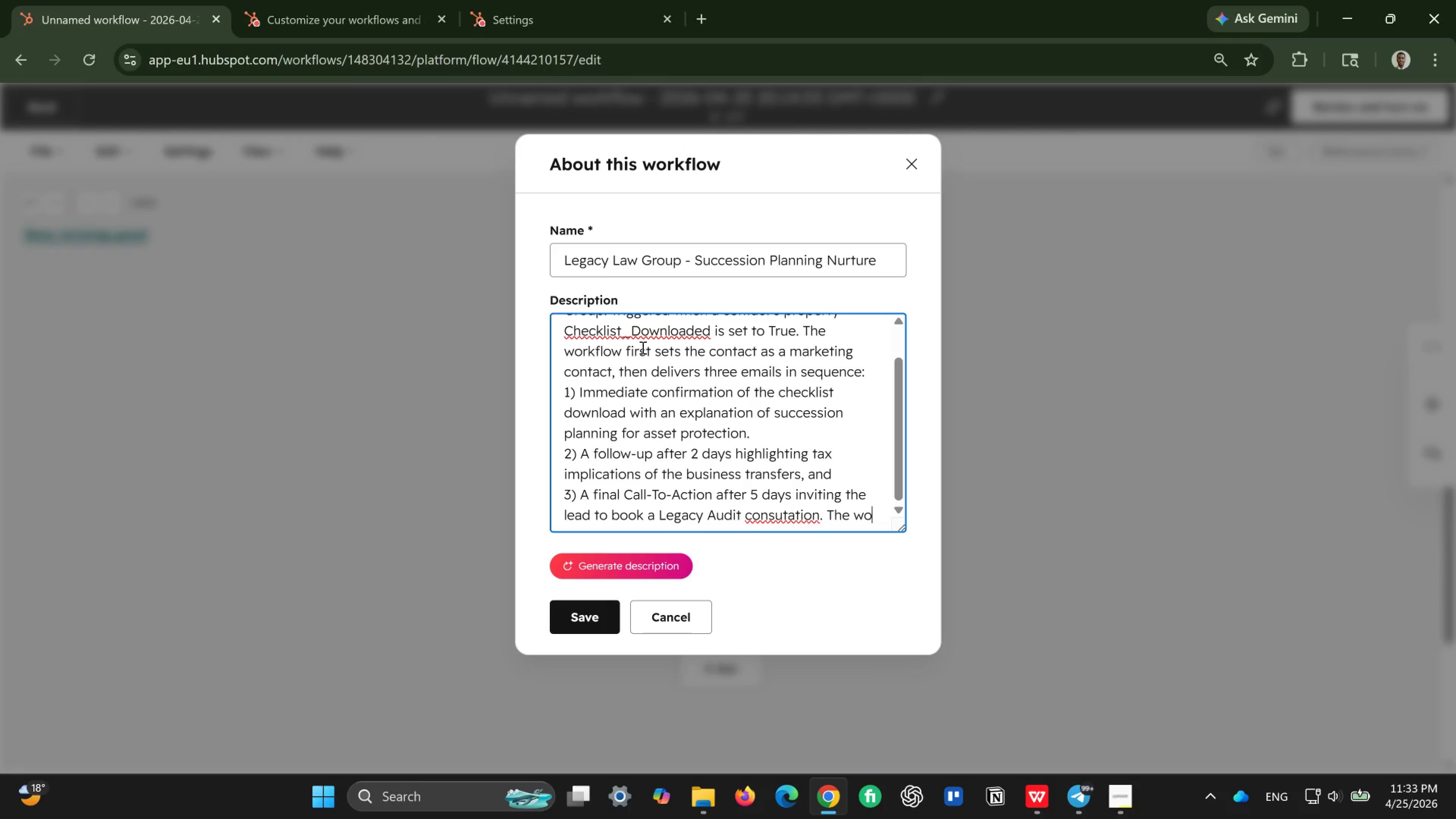 
key(Backspace)
 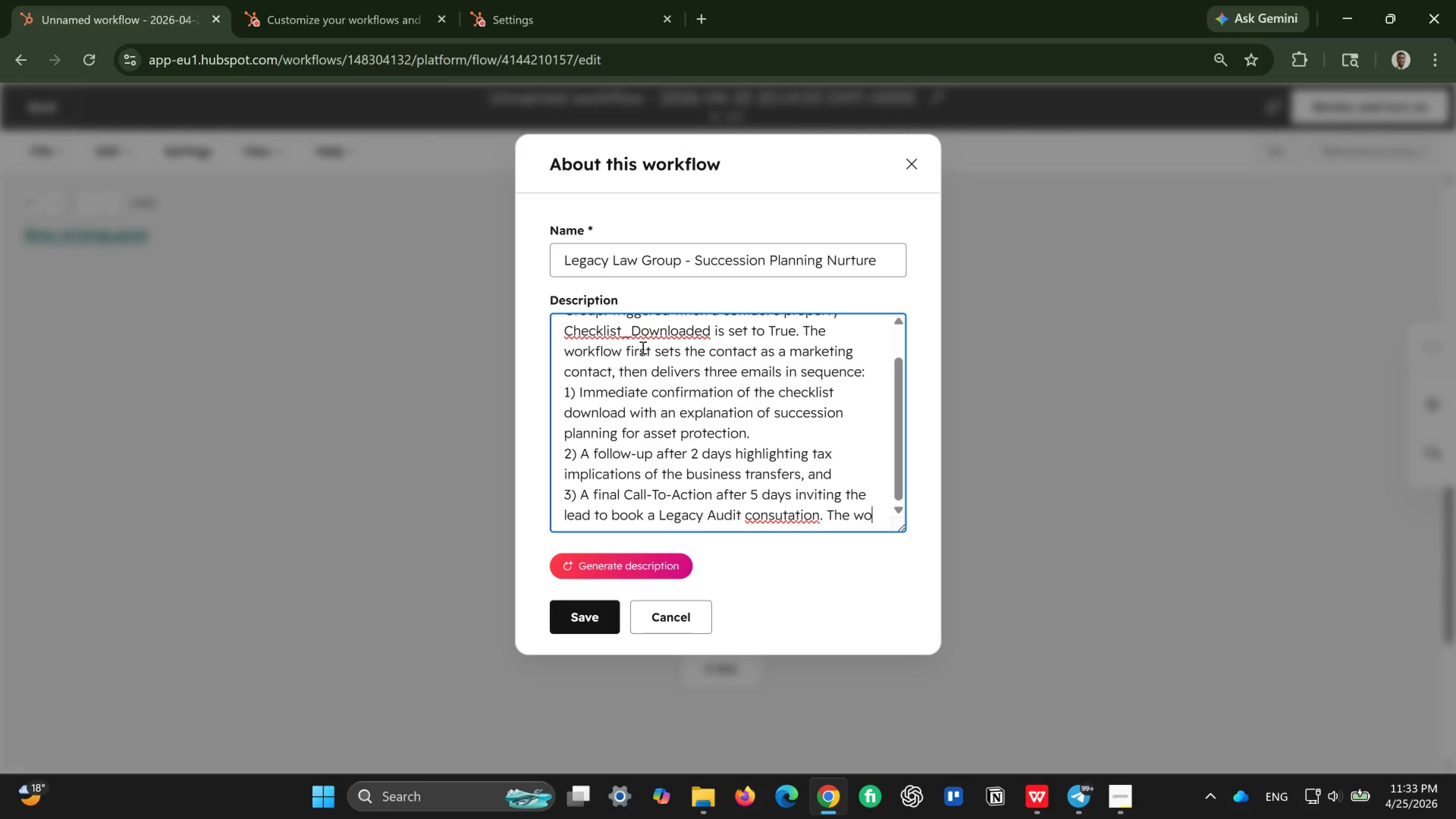 
key(Backspace)
 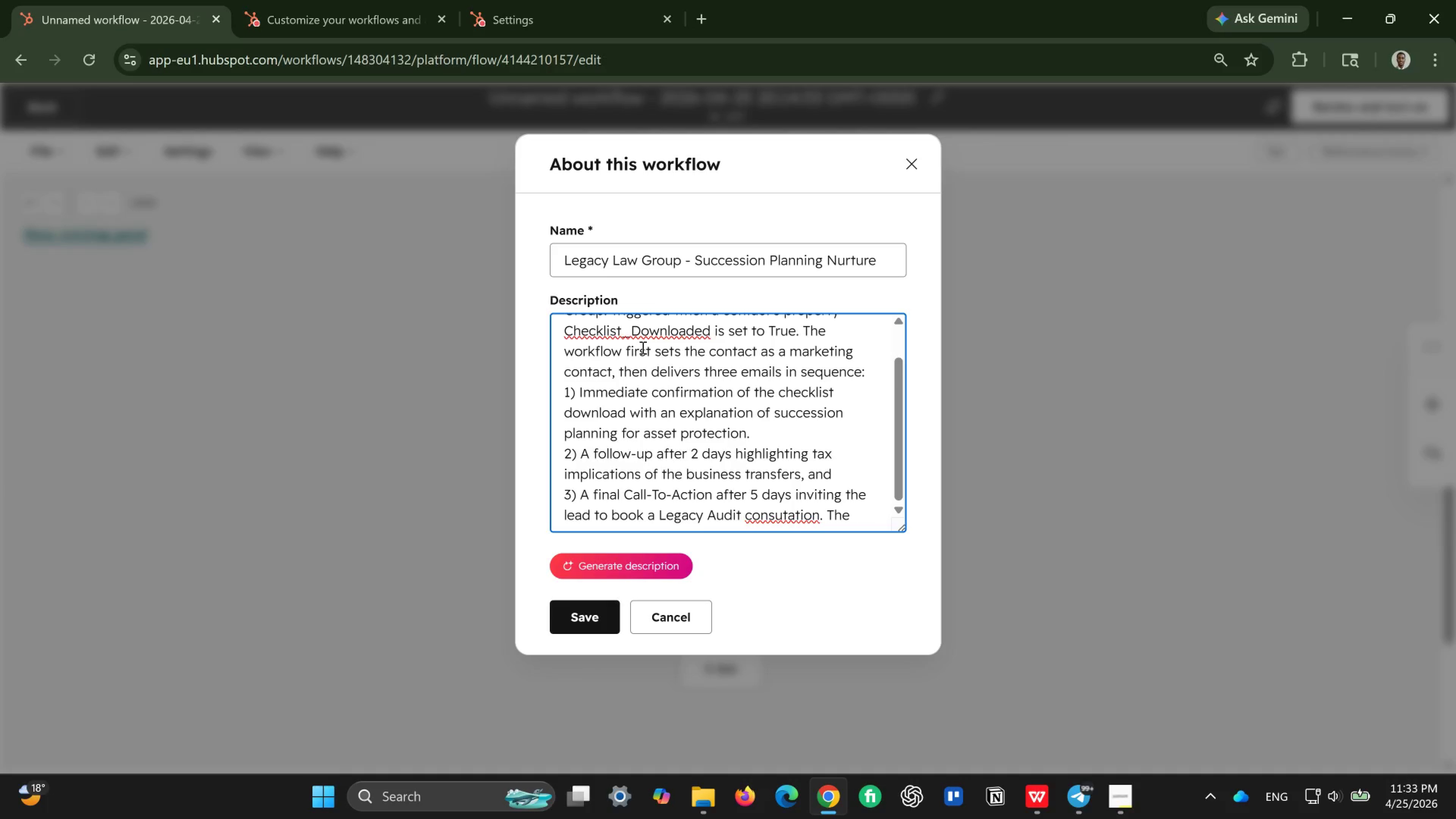 
key(Backspace)
 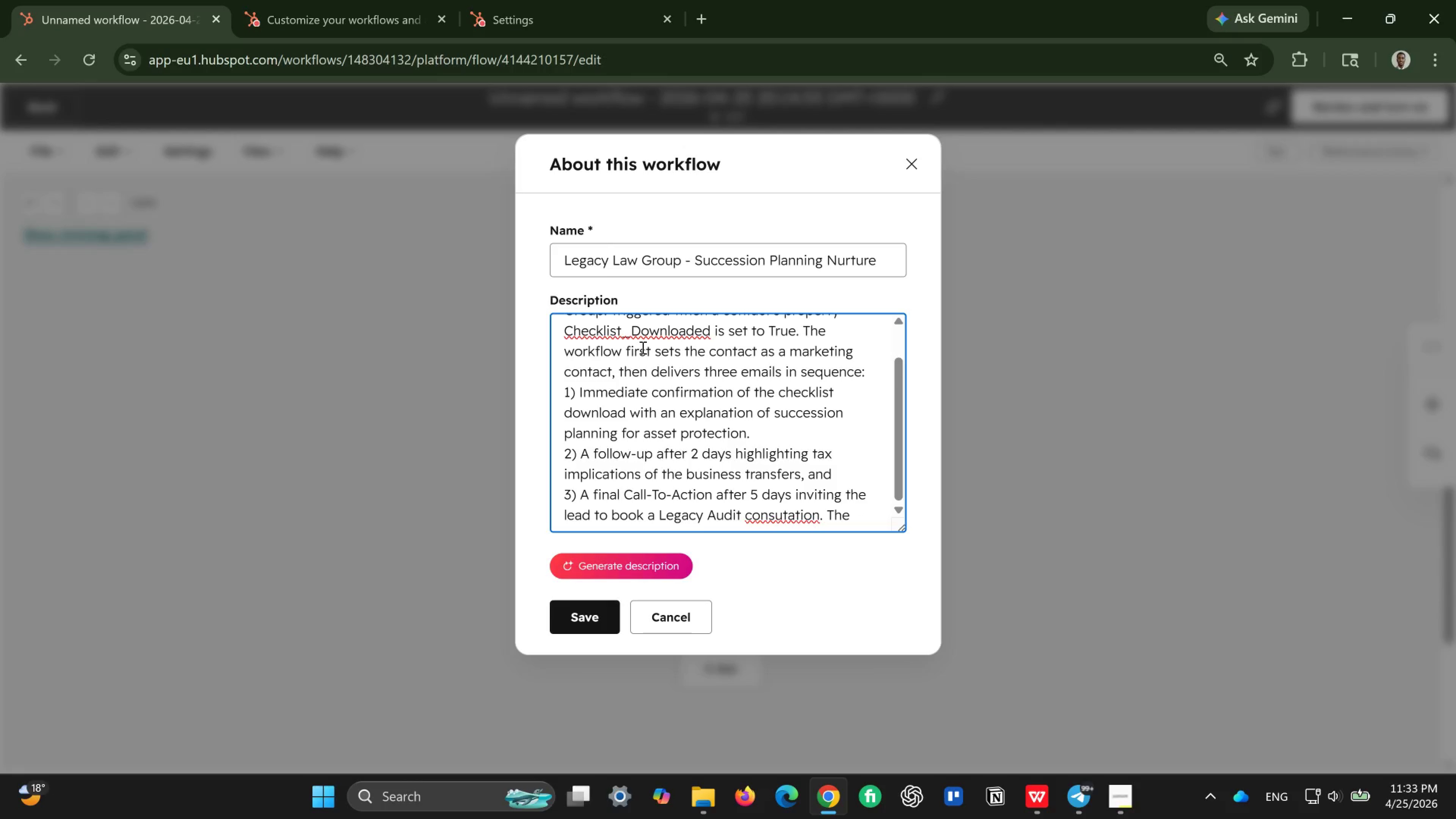 
key(Backspace)
 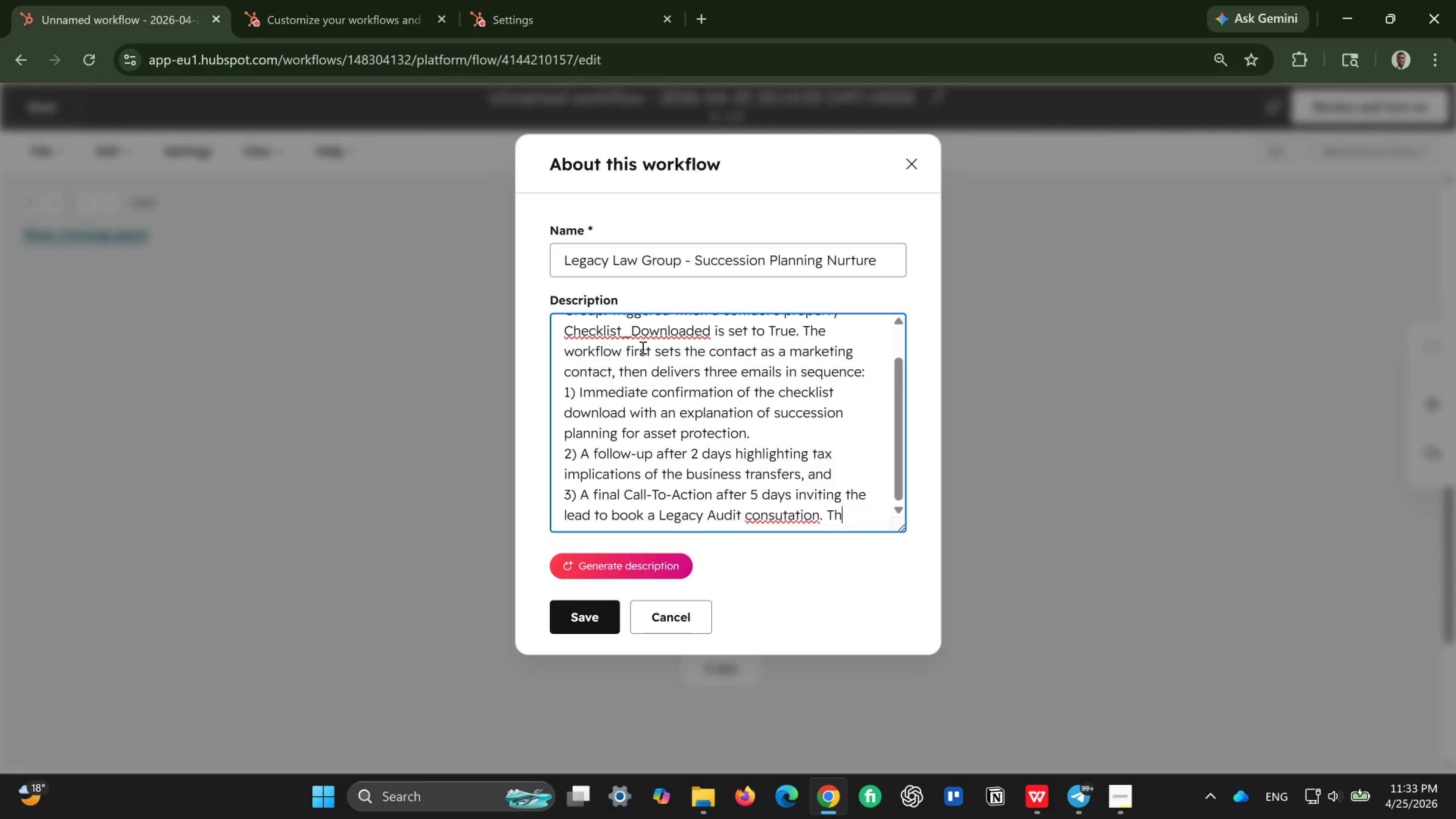 
key(Backspace)
 